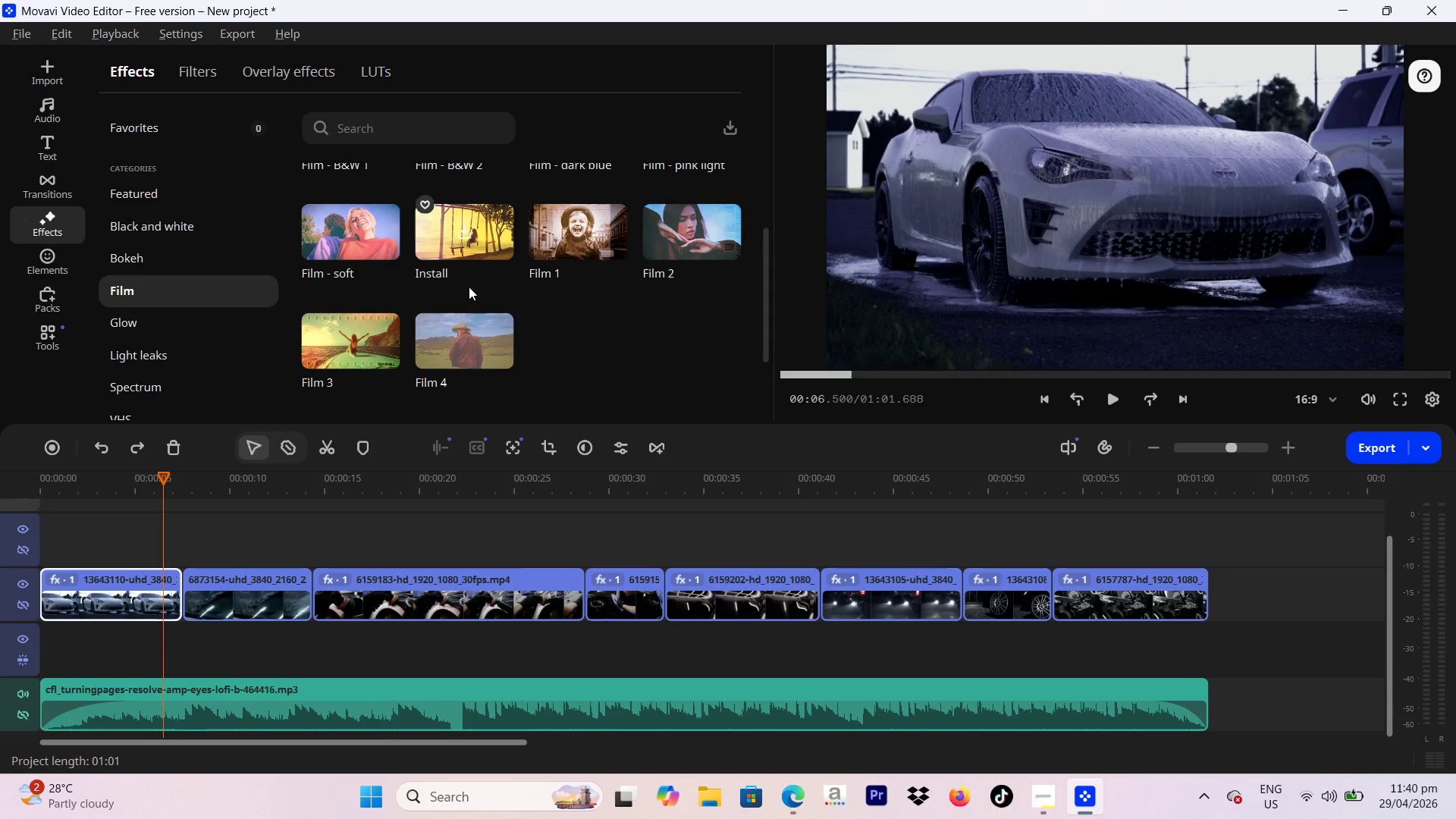 
scroll: coordinate [469, 287], scroll_direction: up, amount: 1.0
 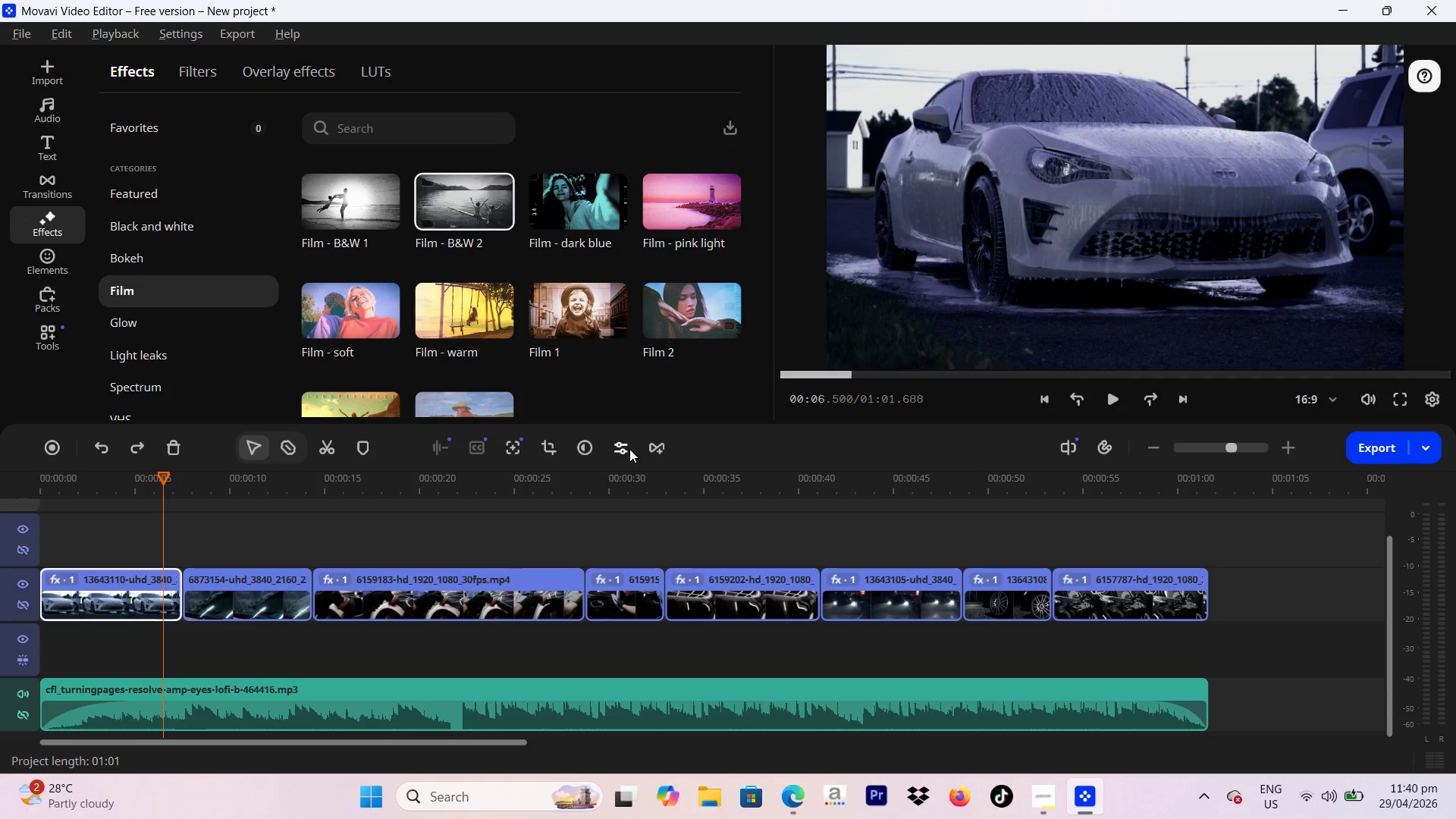 
left_click([629, 449])
 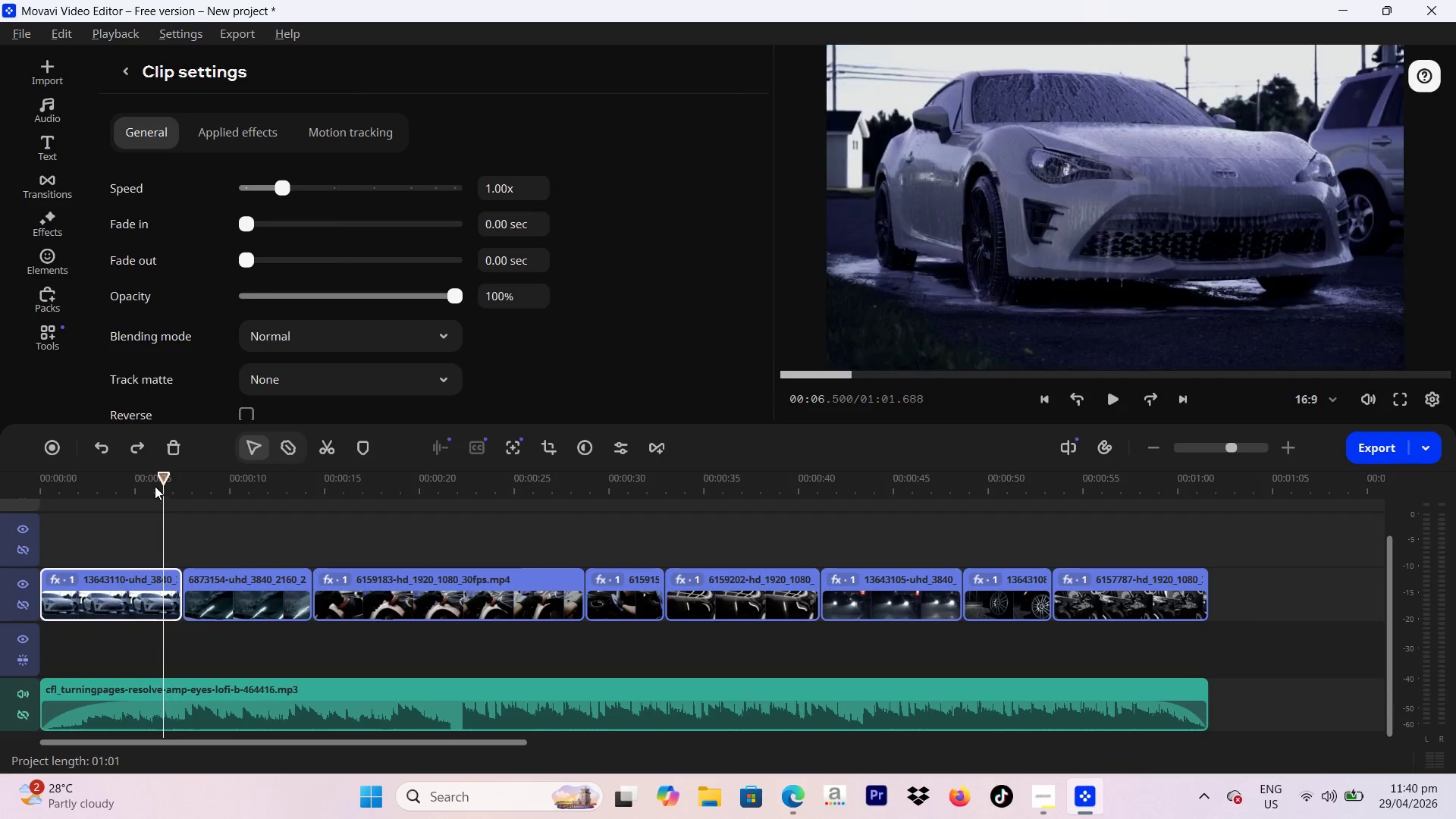 
left_click_drag(start_coordinate=[165, 479], to_coordinate=[77, 491])
 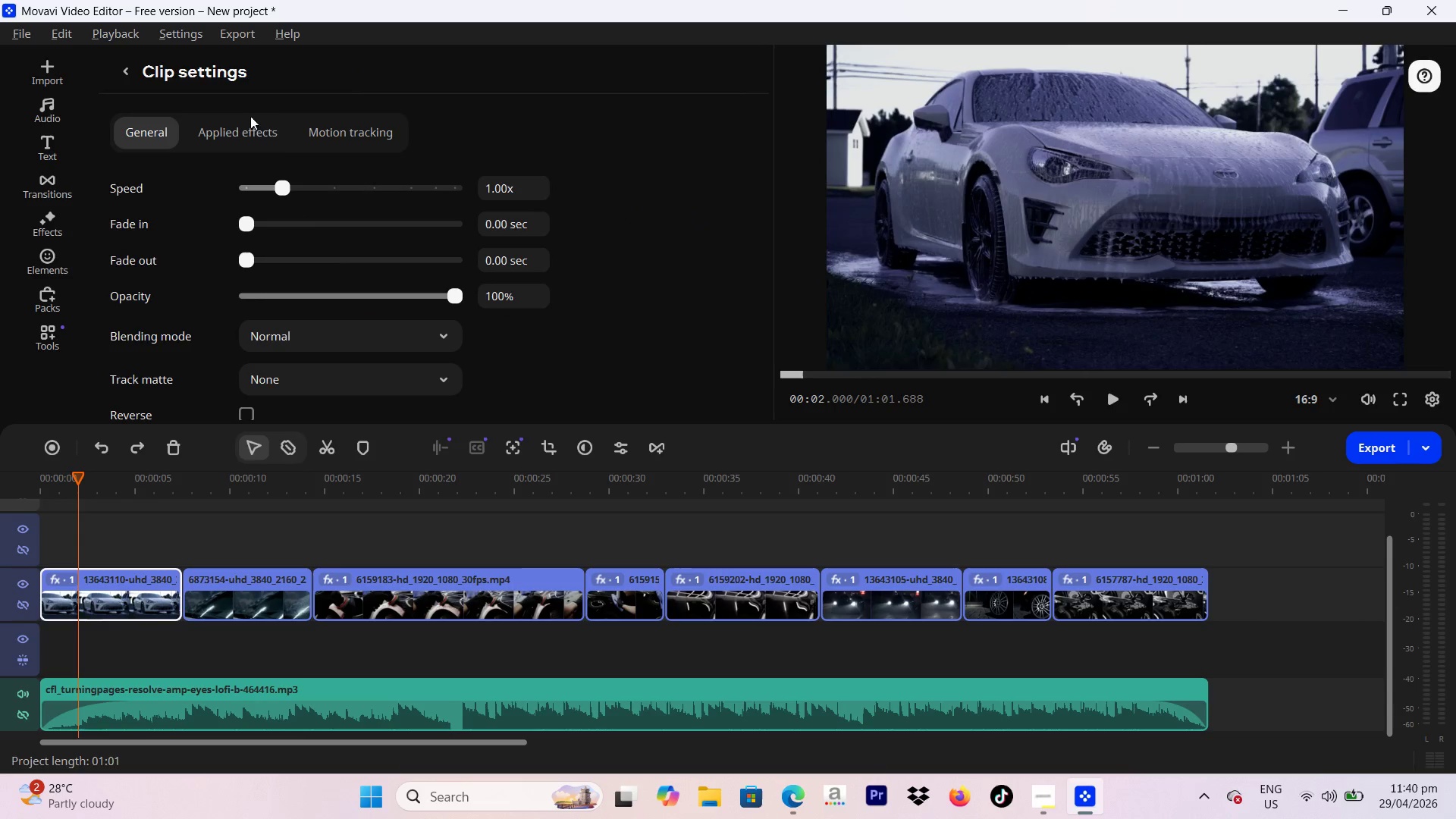 
left_click([256, 127])
 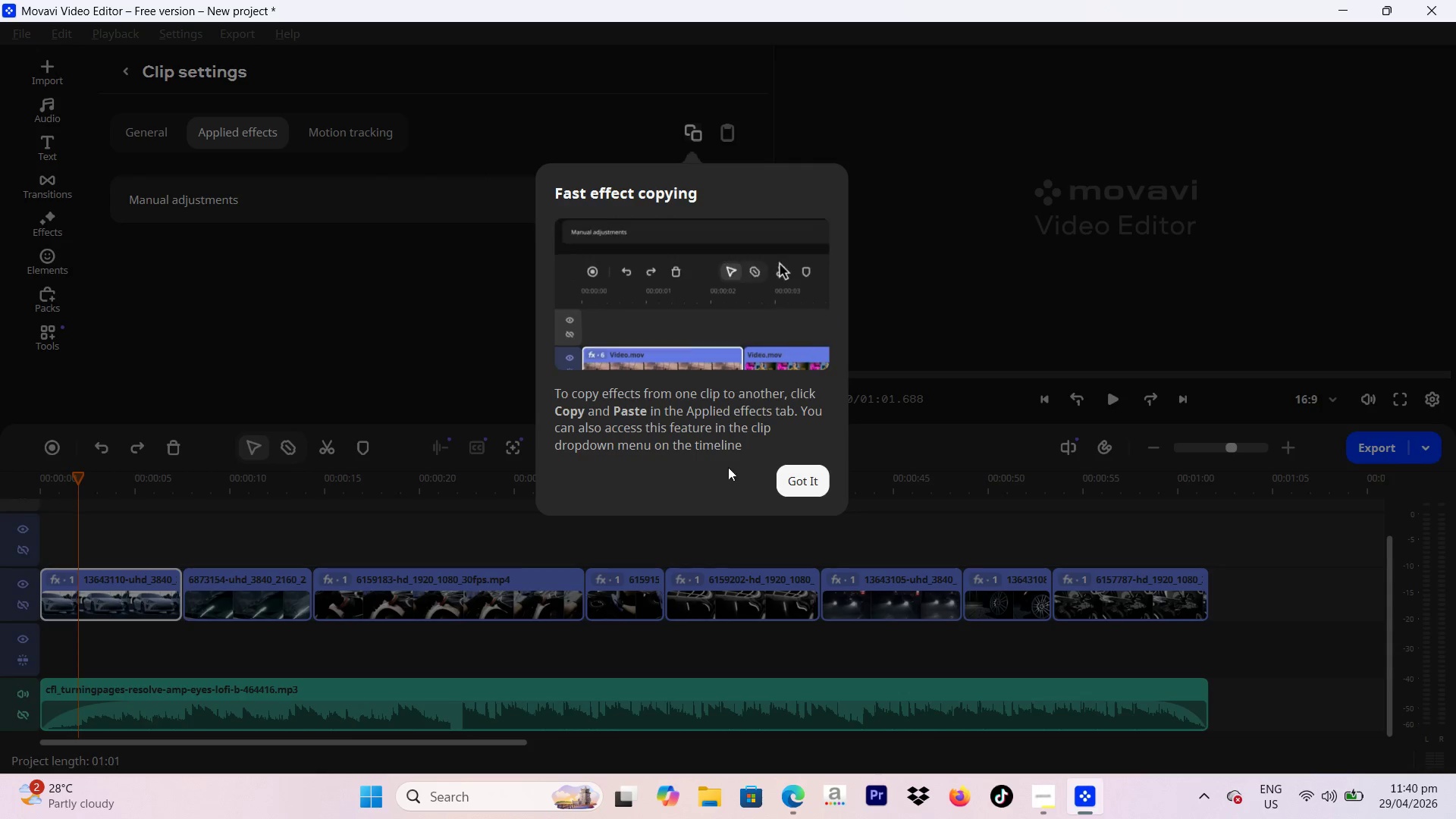 
left_click([811, 482])
 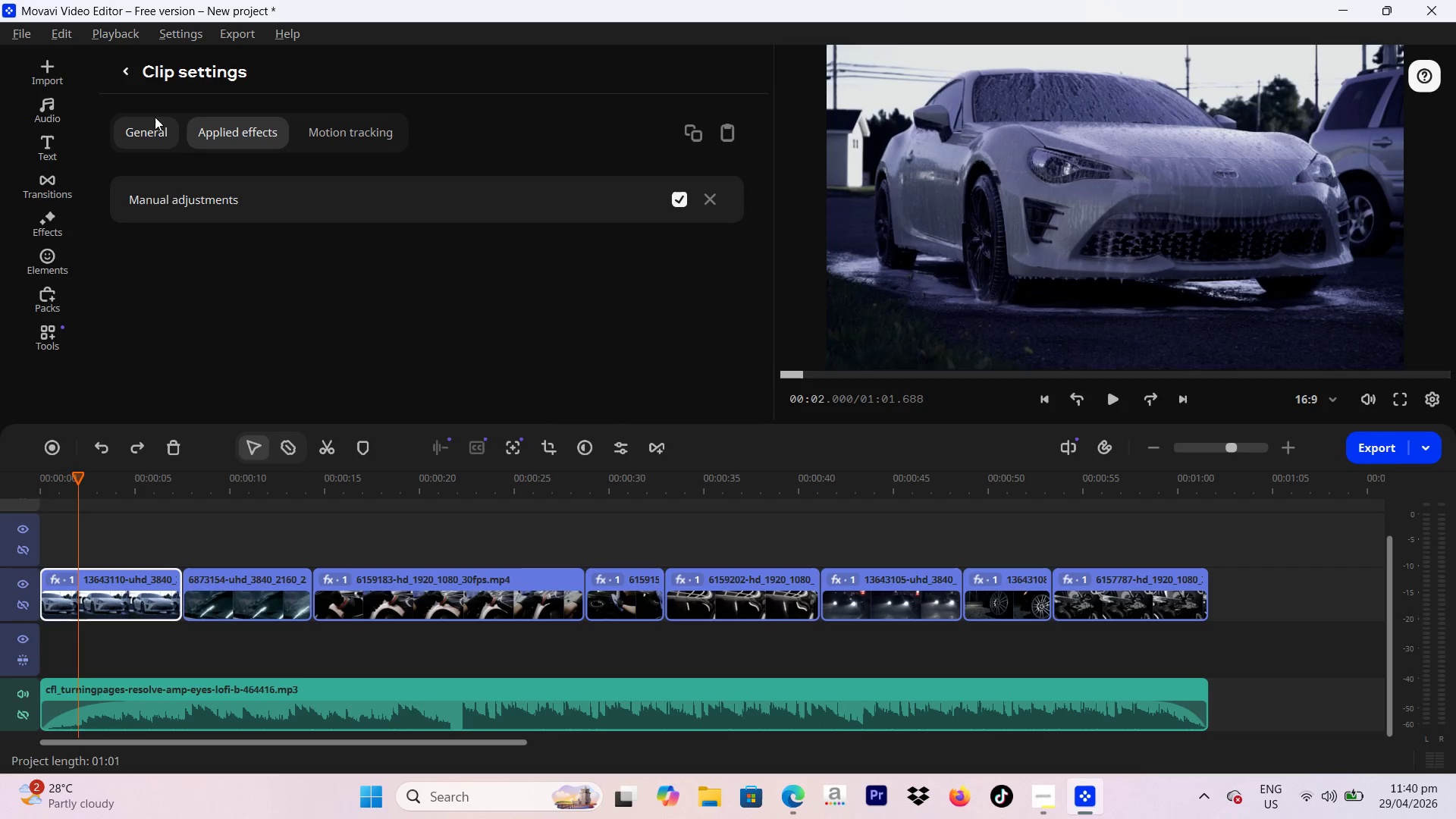 
left_click([149, 125])
 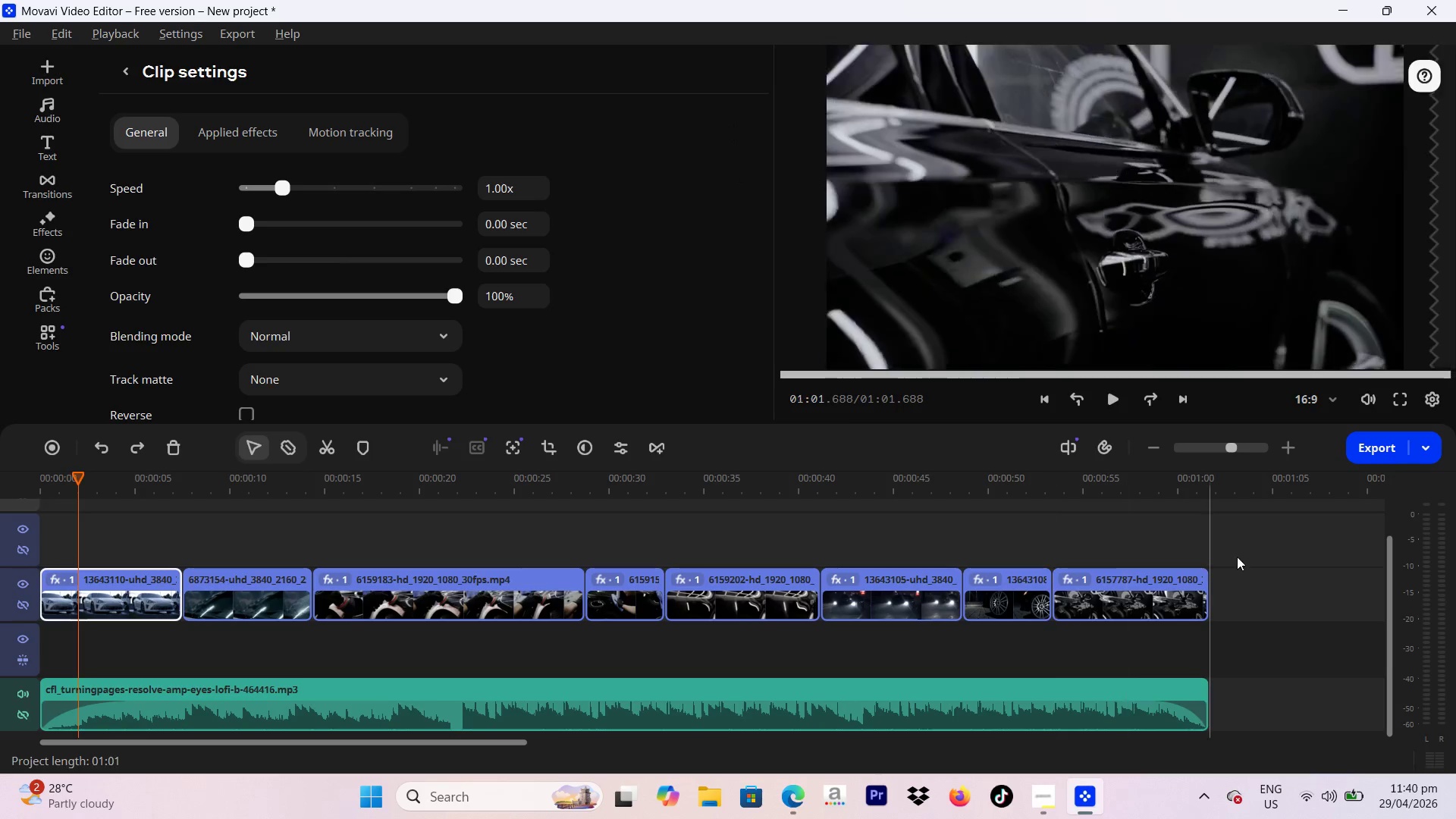 
left_click_drag(start_coordinate=[1247, 557], to_coordinate=[124, 594])
 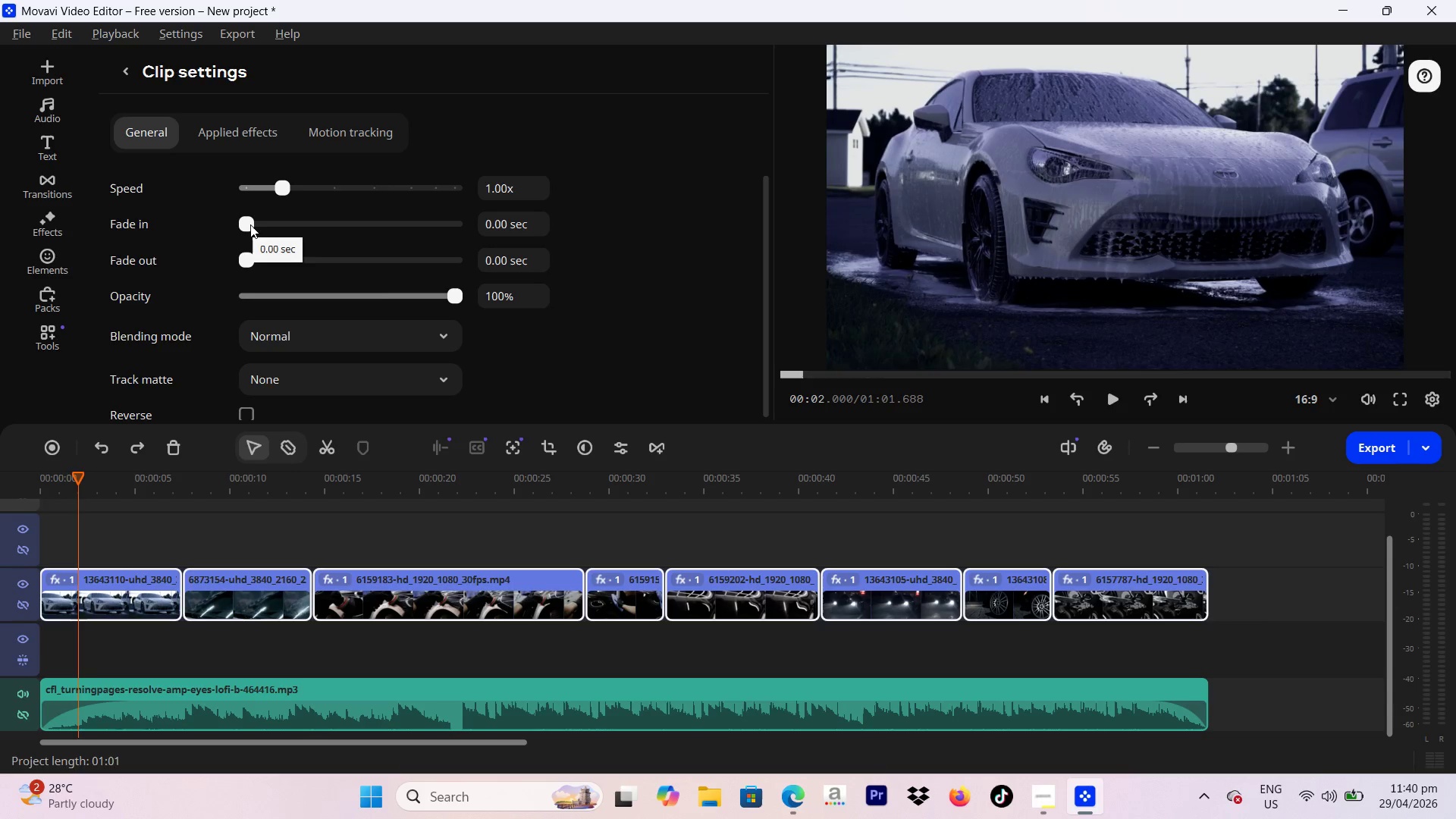 
left_click_drag(start_coordinate=[250, 224], to_coordinate=[270, 231])
 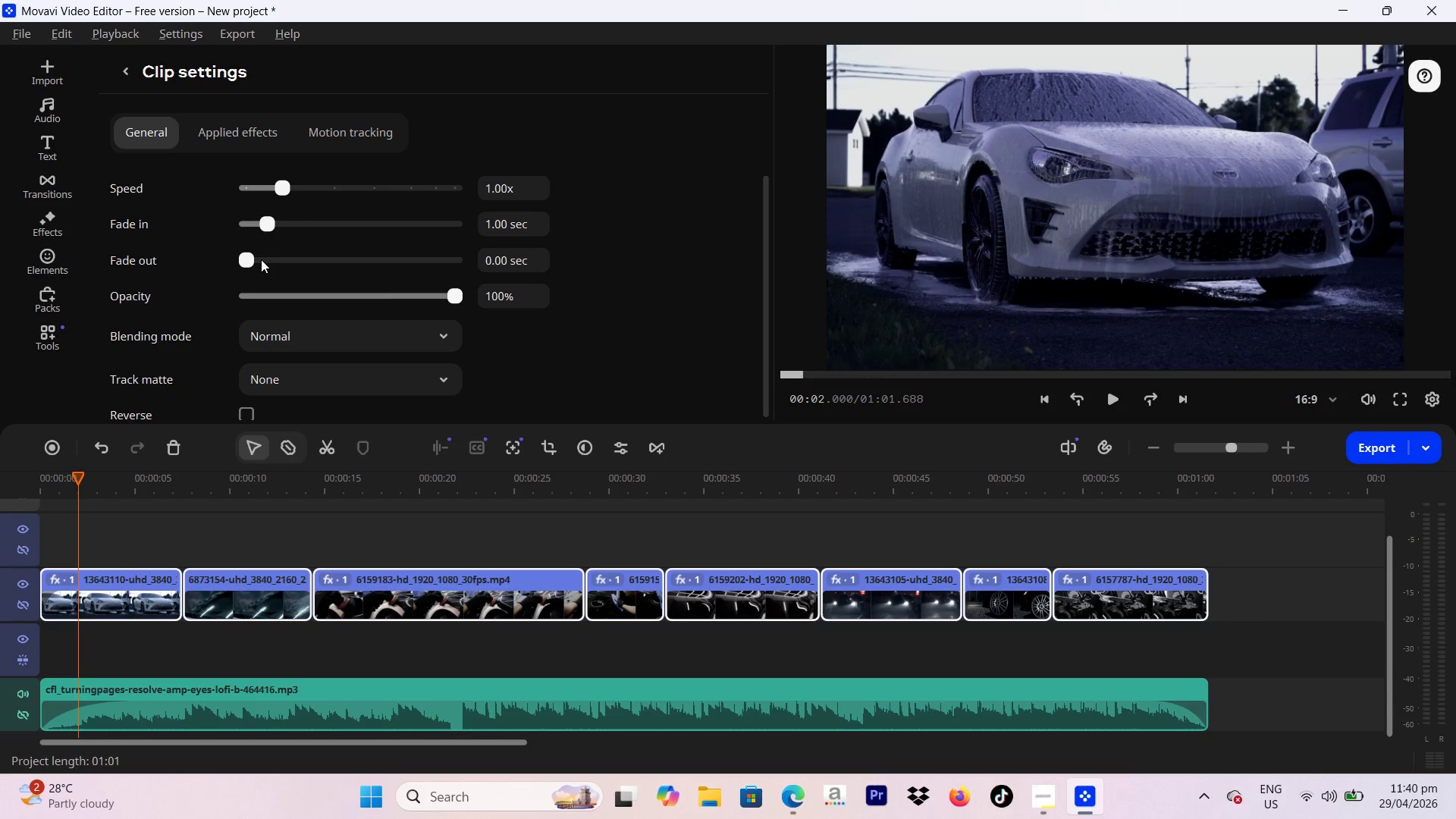 
left_click_drag(start_coordinate=[261, 259], to_coordinate=[269, 264])
 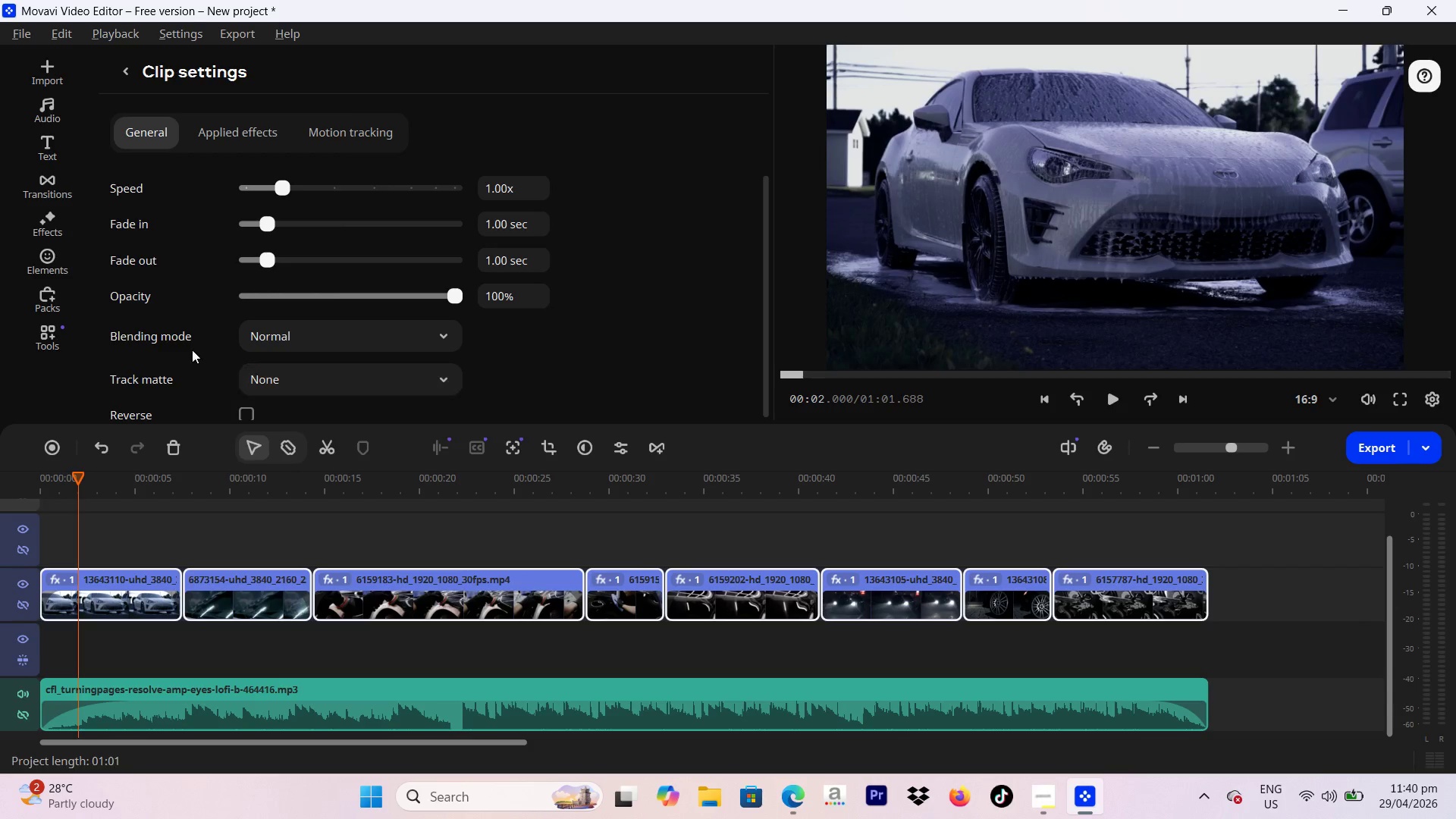 
scroll: coordinate [191, 347], scroll_direction: down, amount: 2.0
 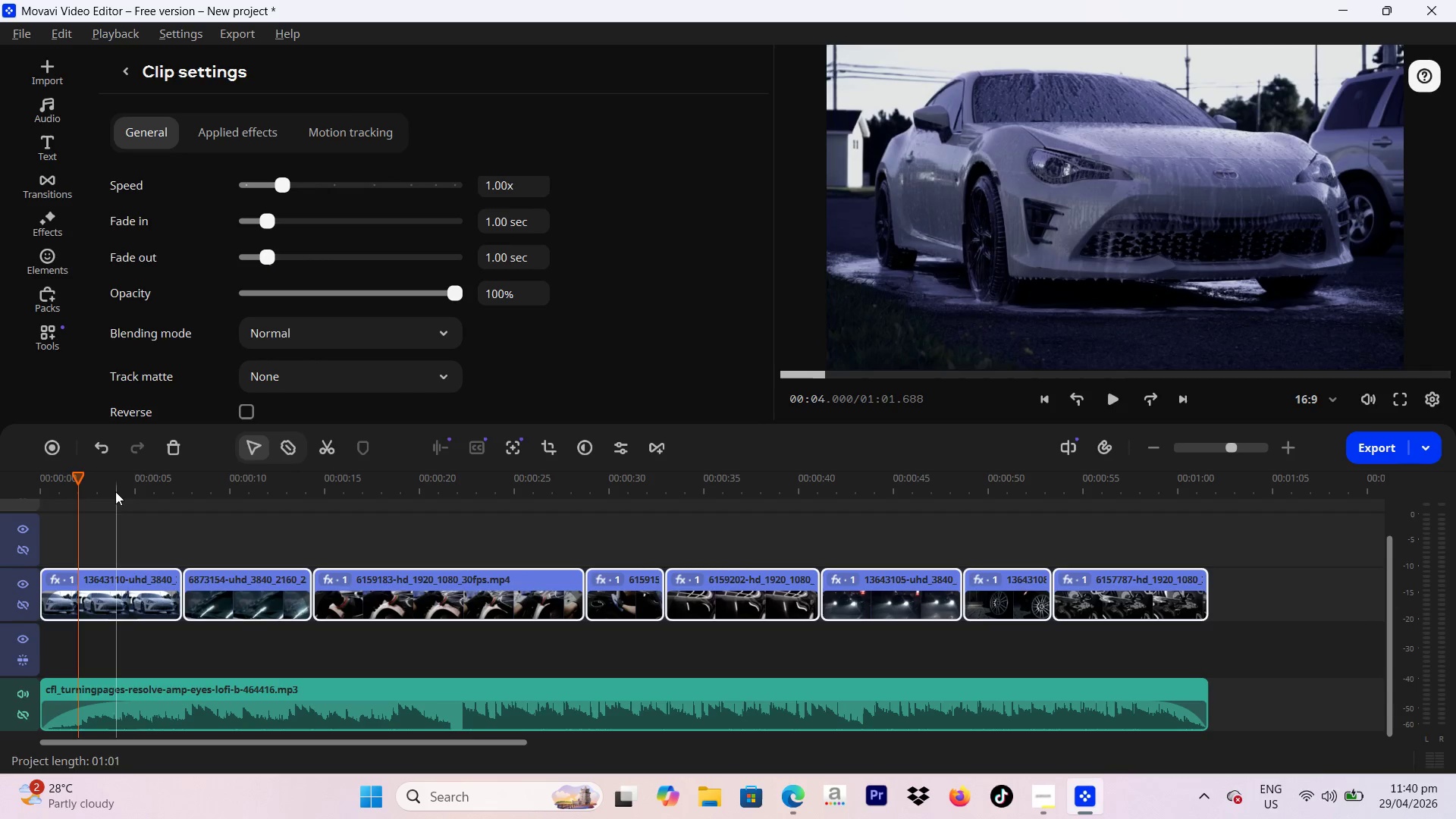 
left_click_drag(start_coordinate=[110, 490], to_coordinate=[149, 488])
 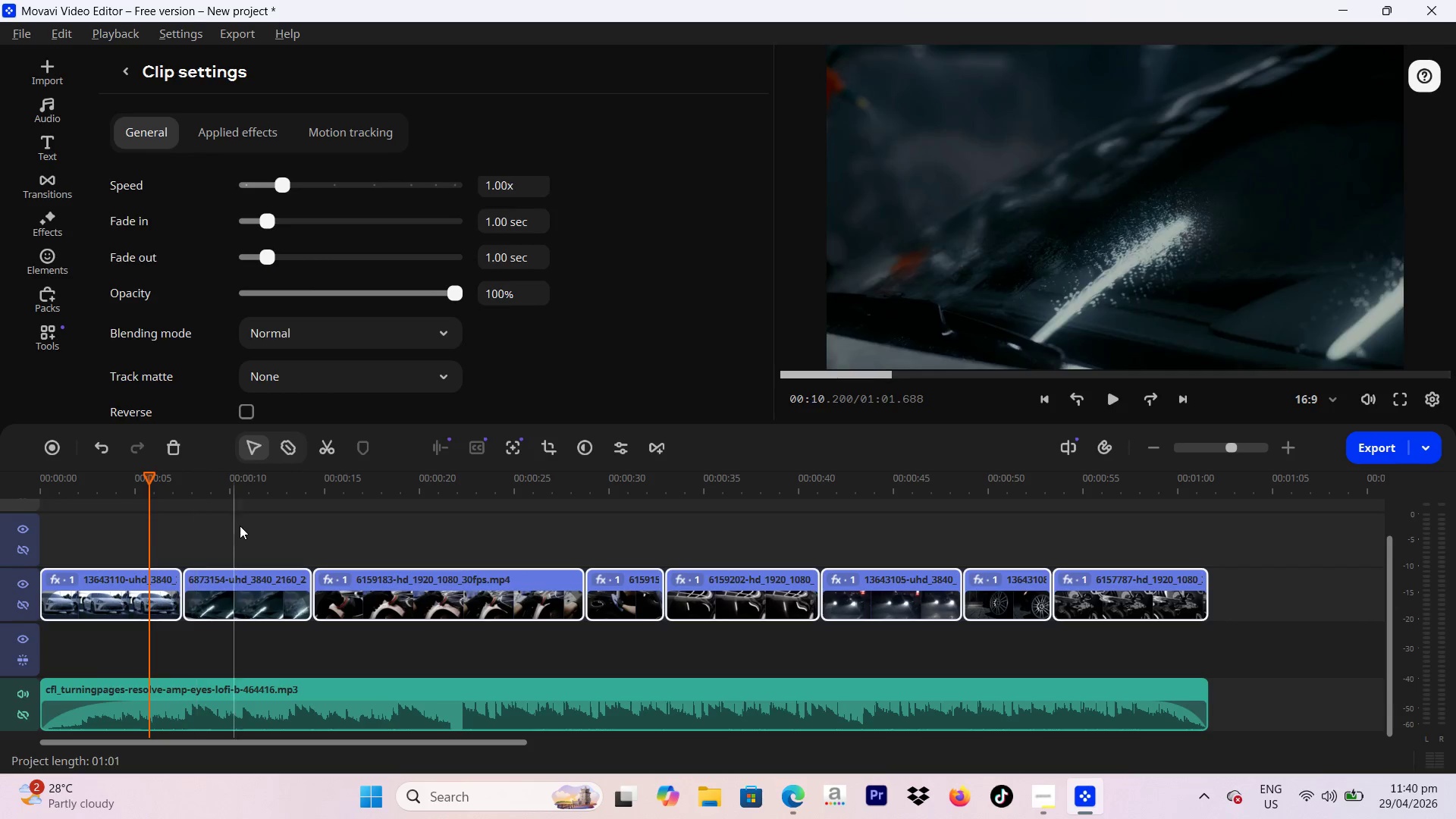 
left_click([240, 526])
 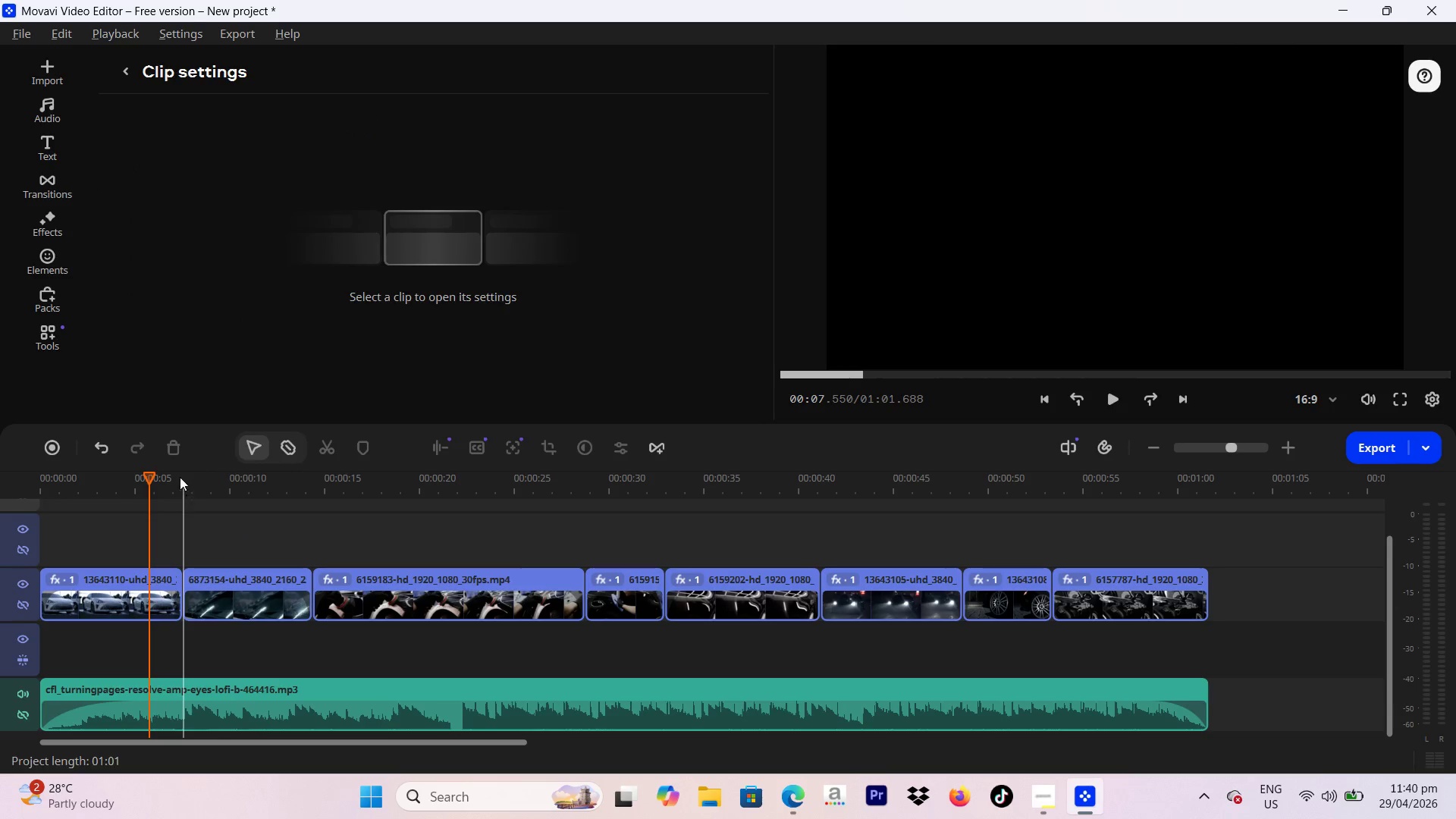 
left_click_drag(start_coordinate=[163, 473], to_coordinate=[0, 473])
 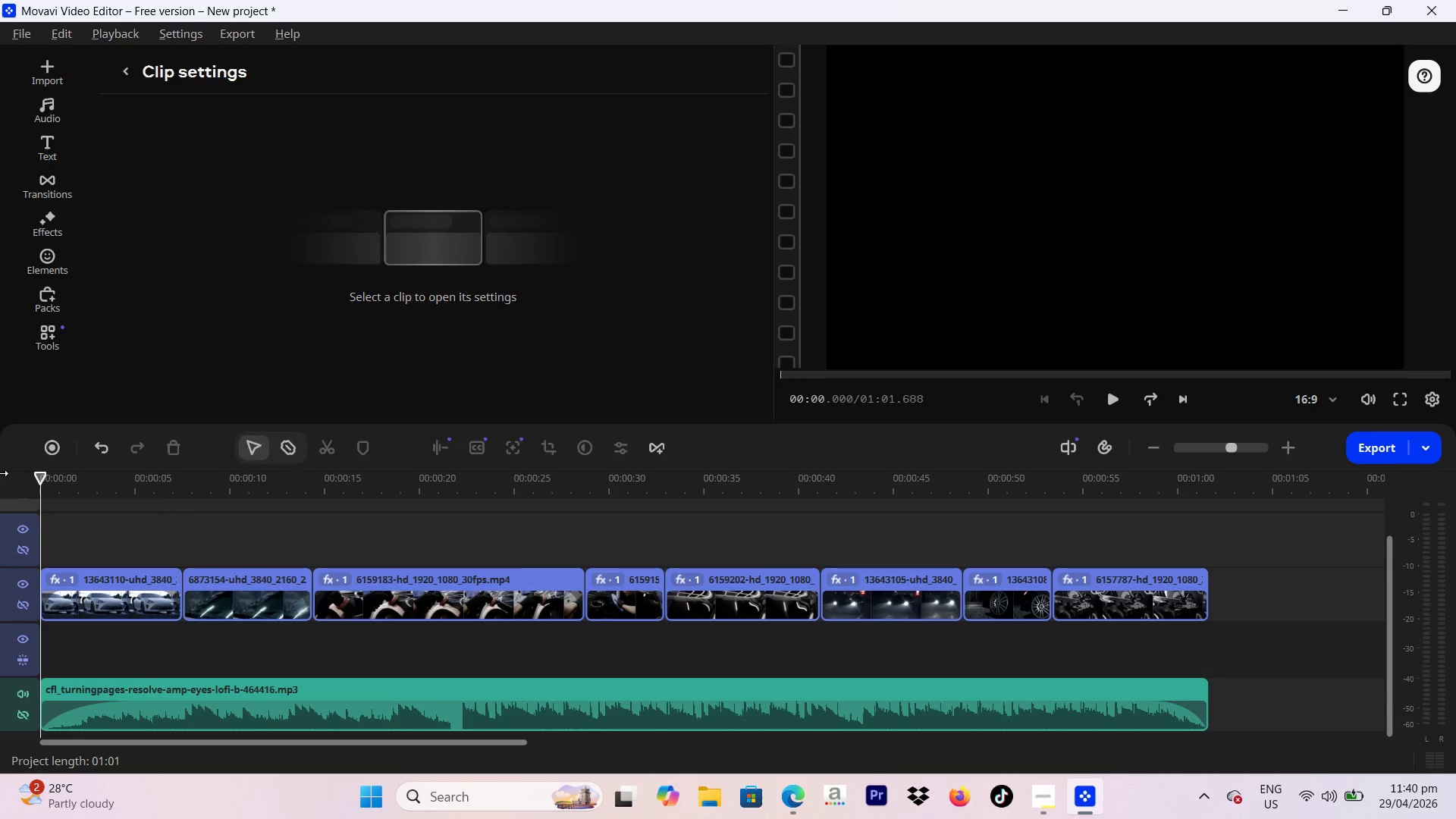 
key(Space)
 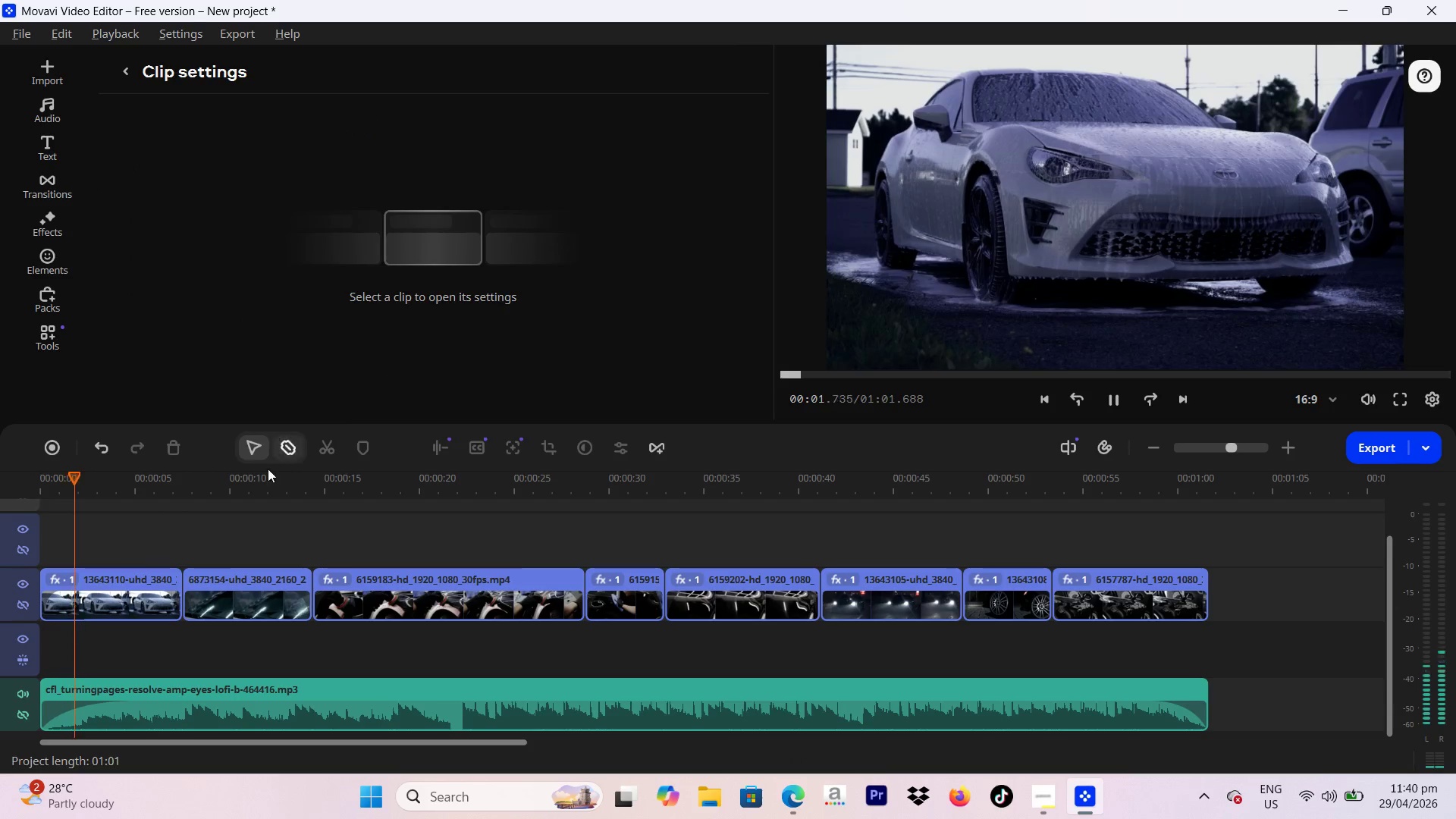 
left_click([143, 575])
 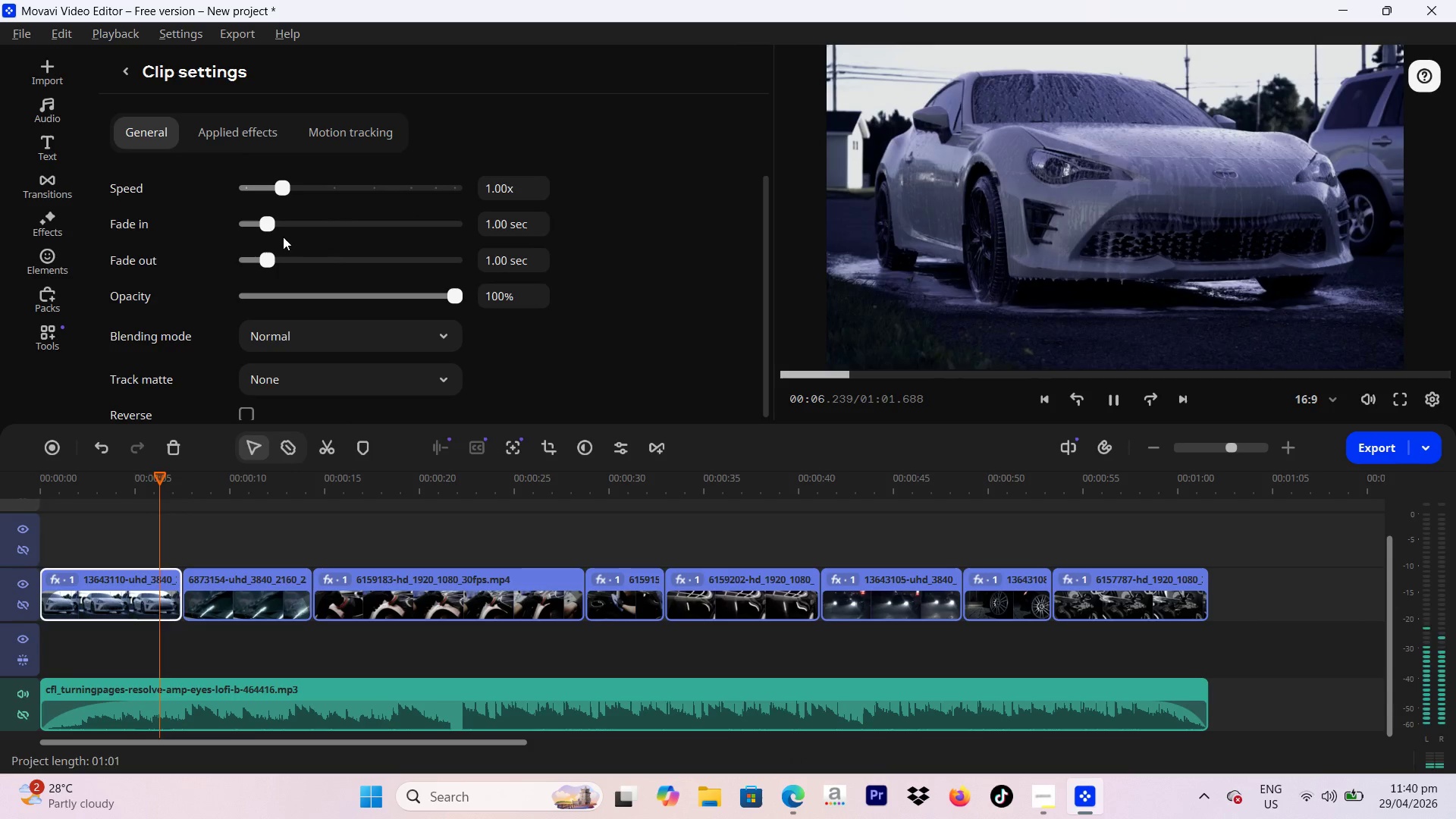 
left_click_drag(start_coordinate=[281, 224], to_coordinate=[288, 227])
 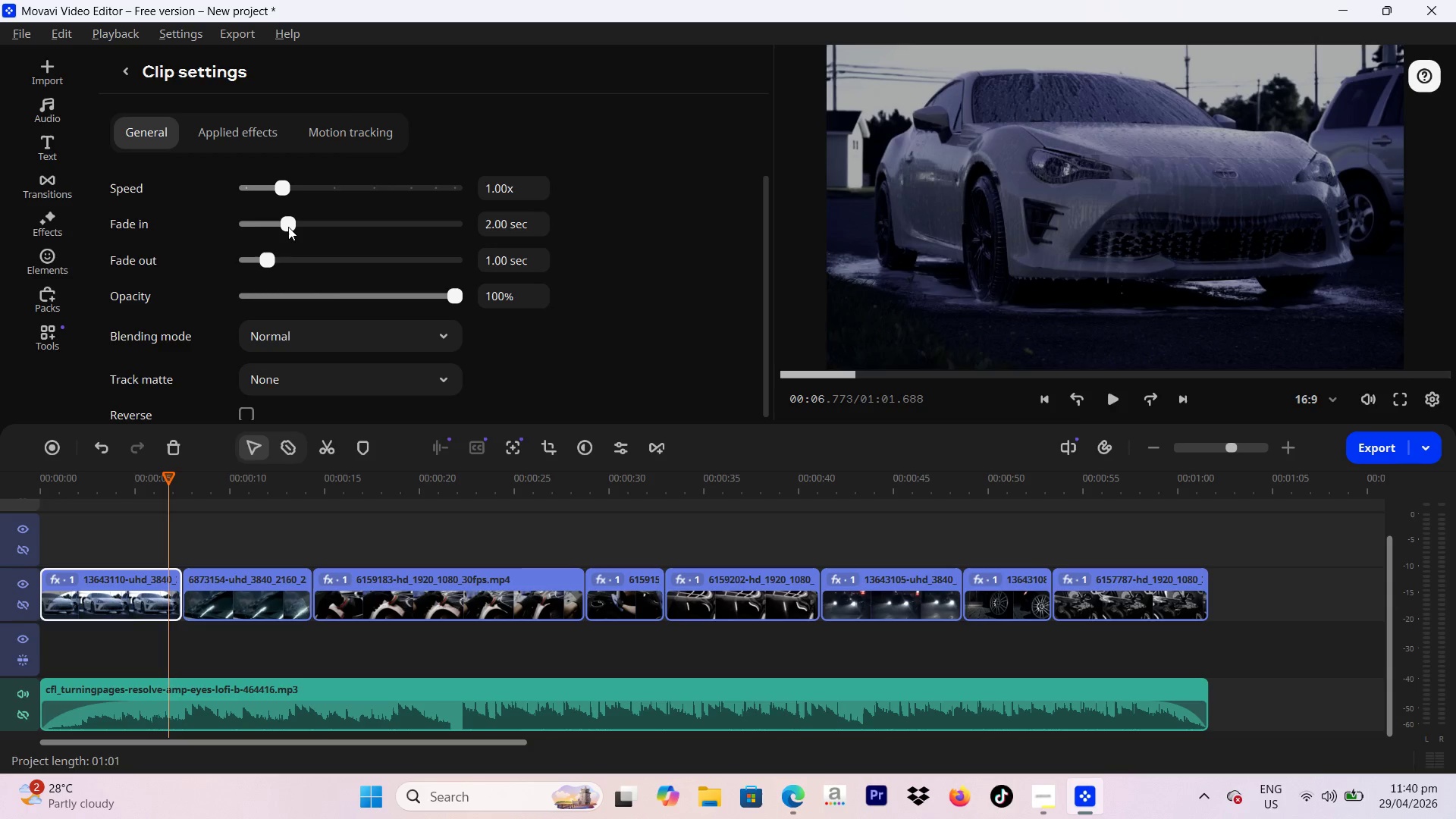 
key(Space)
 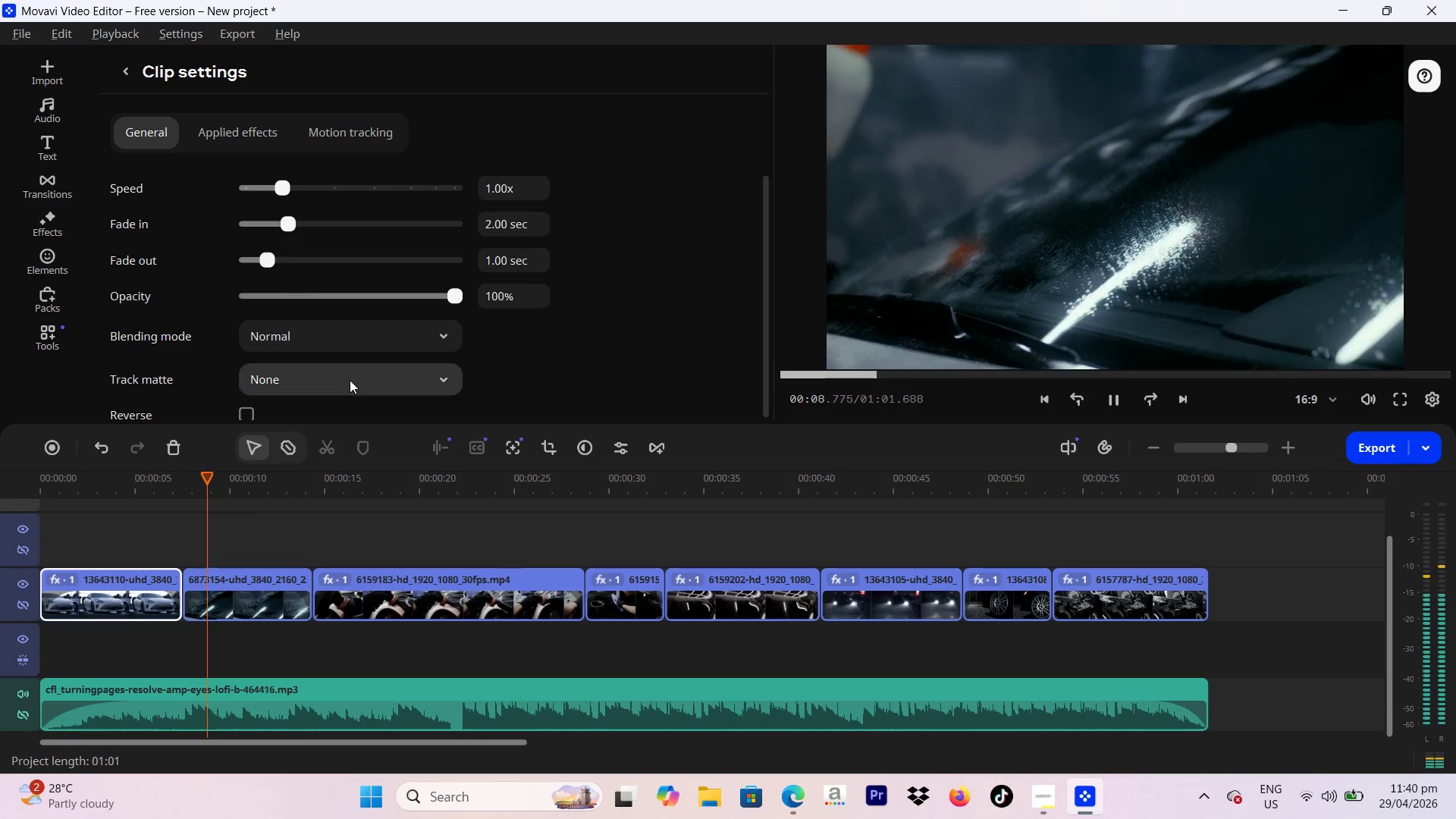 
left_click_drag(start_coordinate=[251, 476], to_coordinate=[1169, 562])
 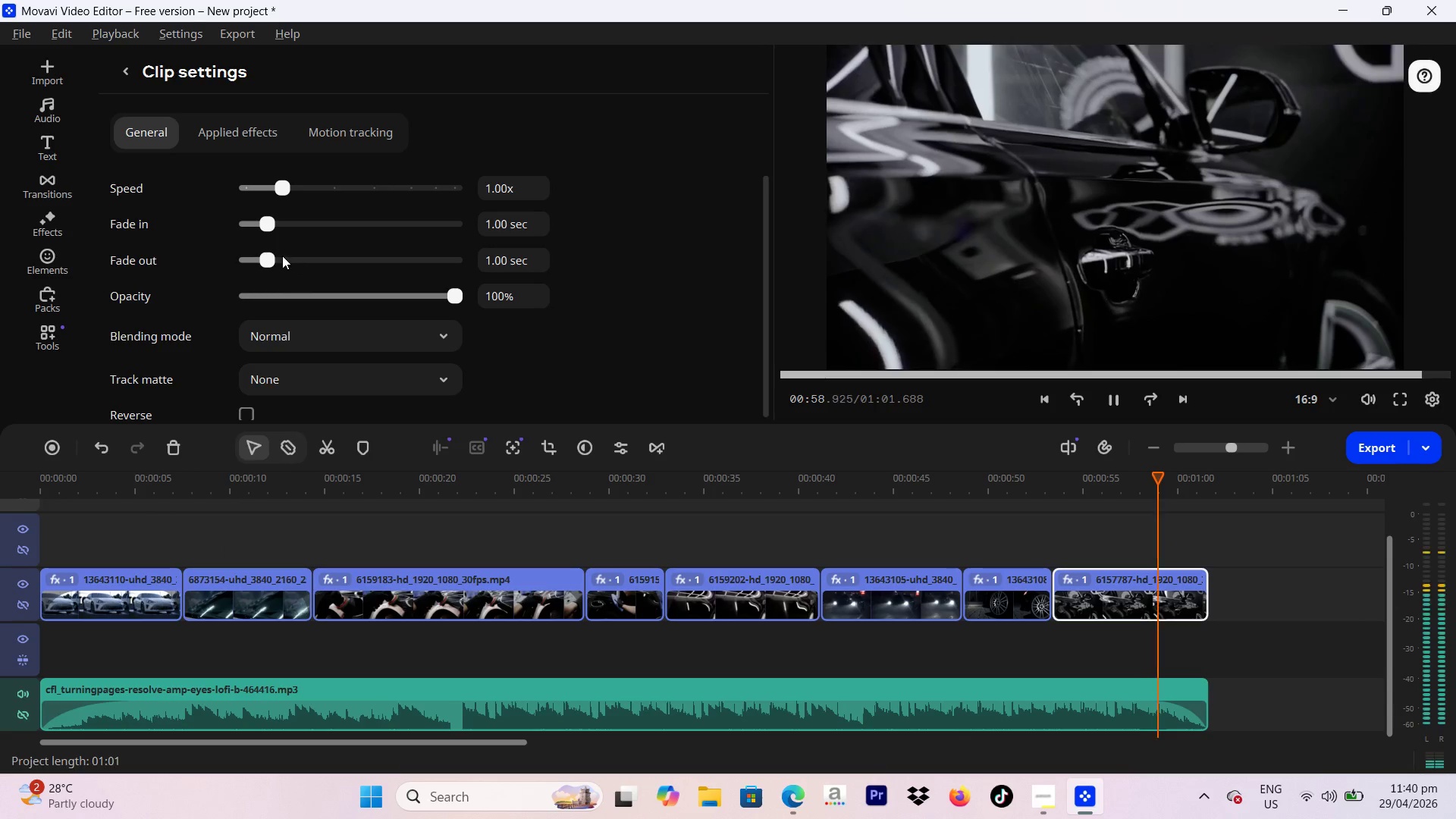 
left_click([282, 256])
 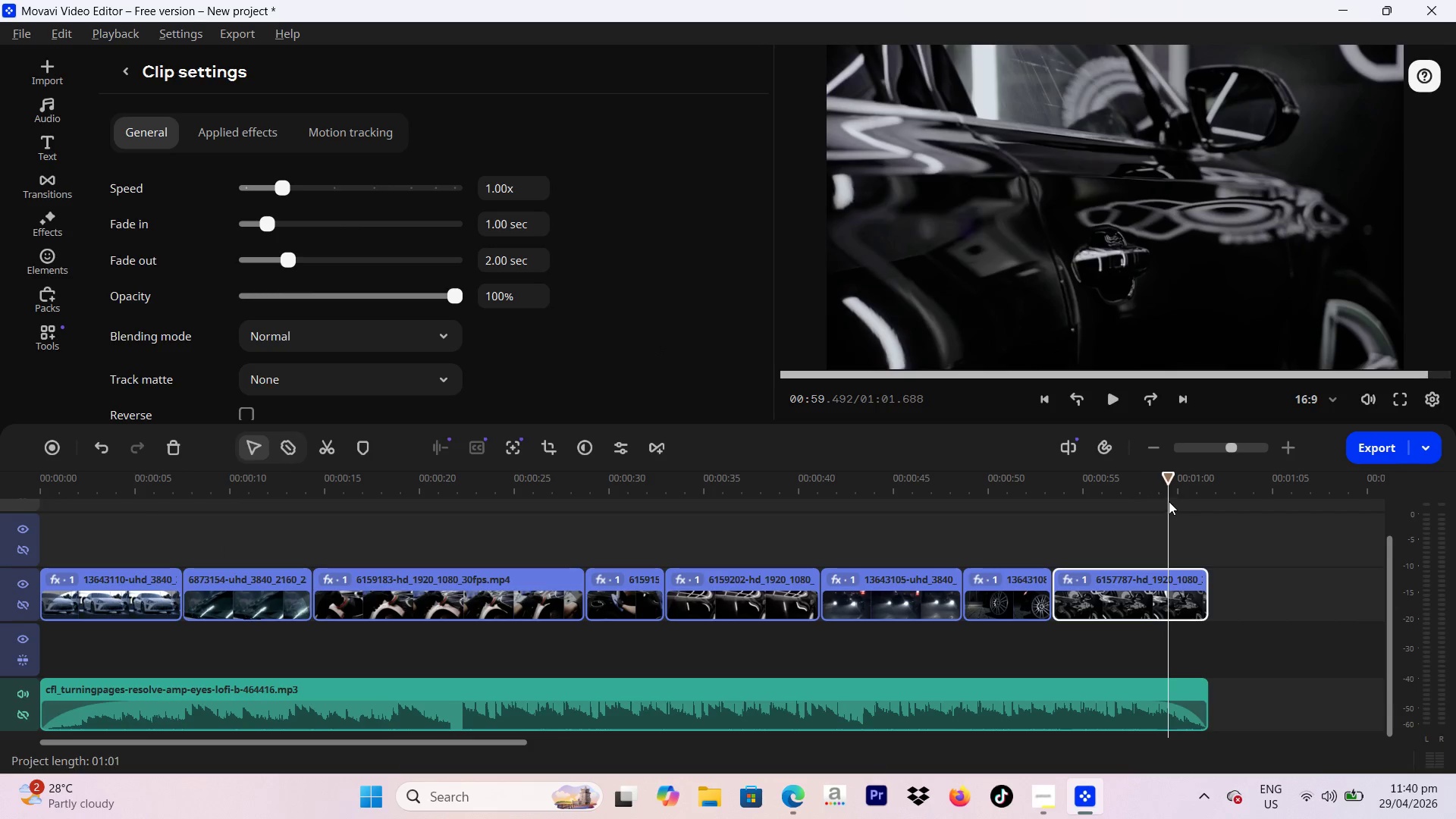 
key(Space)
 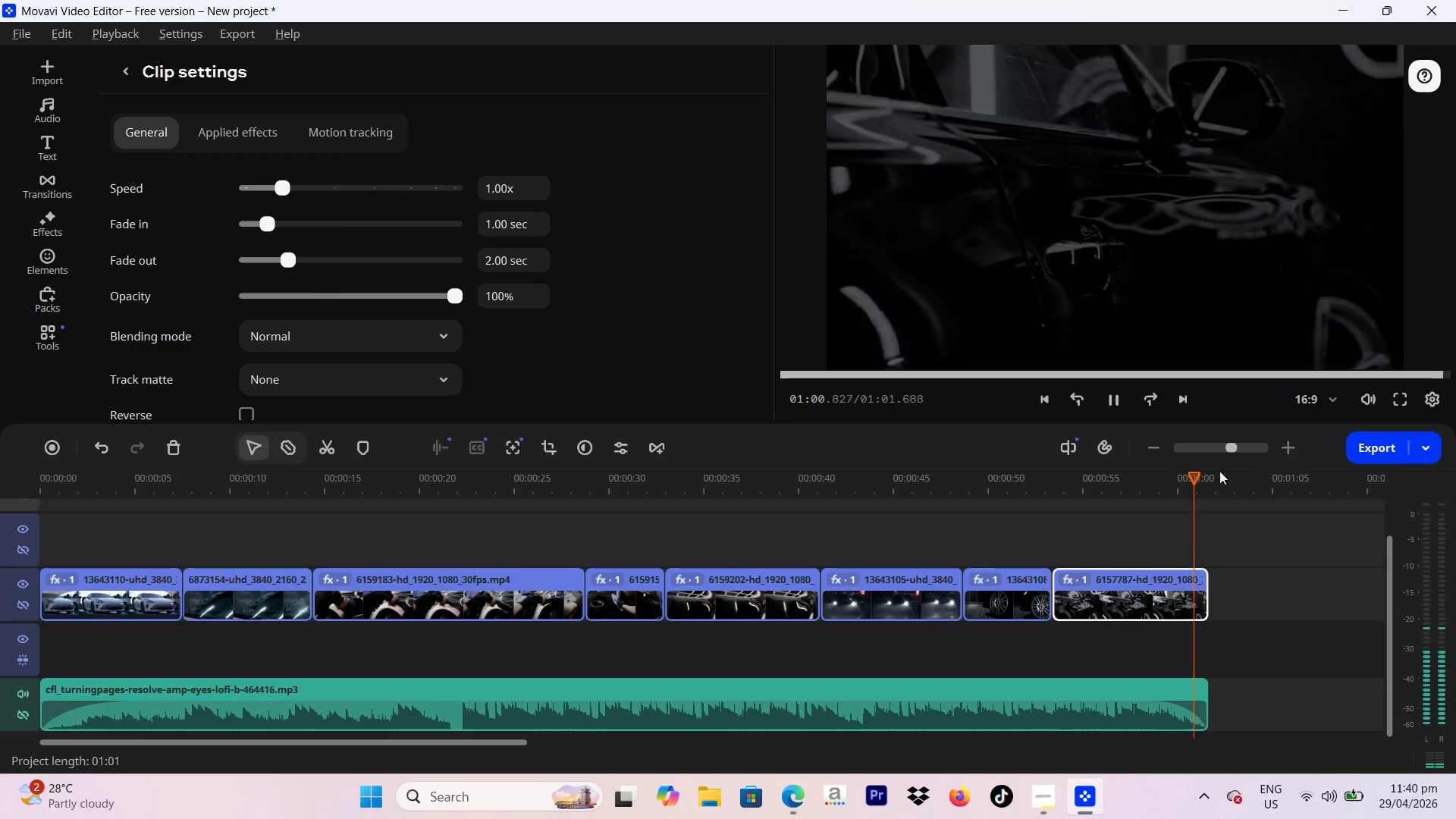 
left_click_drag(start_coordinate=[1185, 478], to_coordinate=[0, 492])
 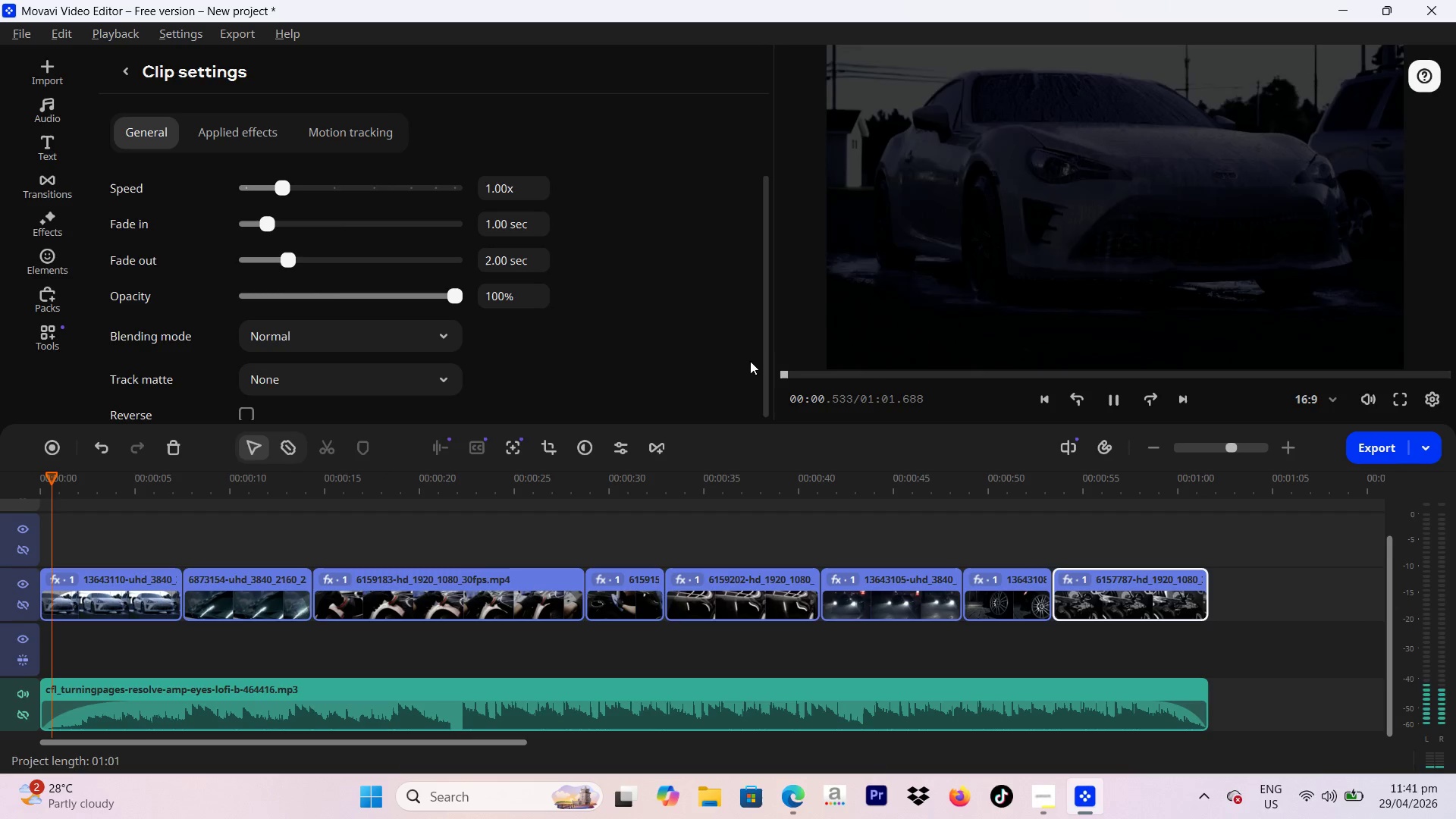 
scroll: coordinate [613, 320], scroll_direction: down, amount: 4.0
 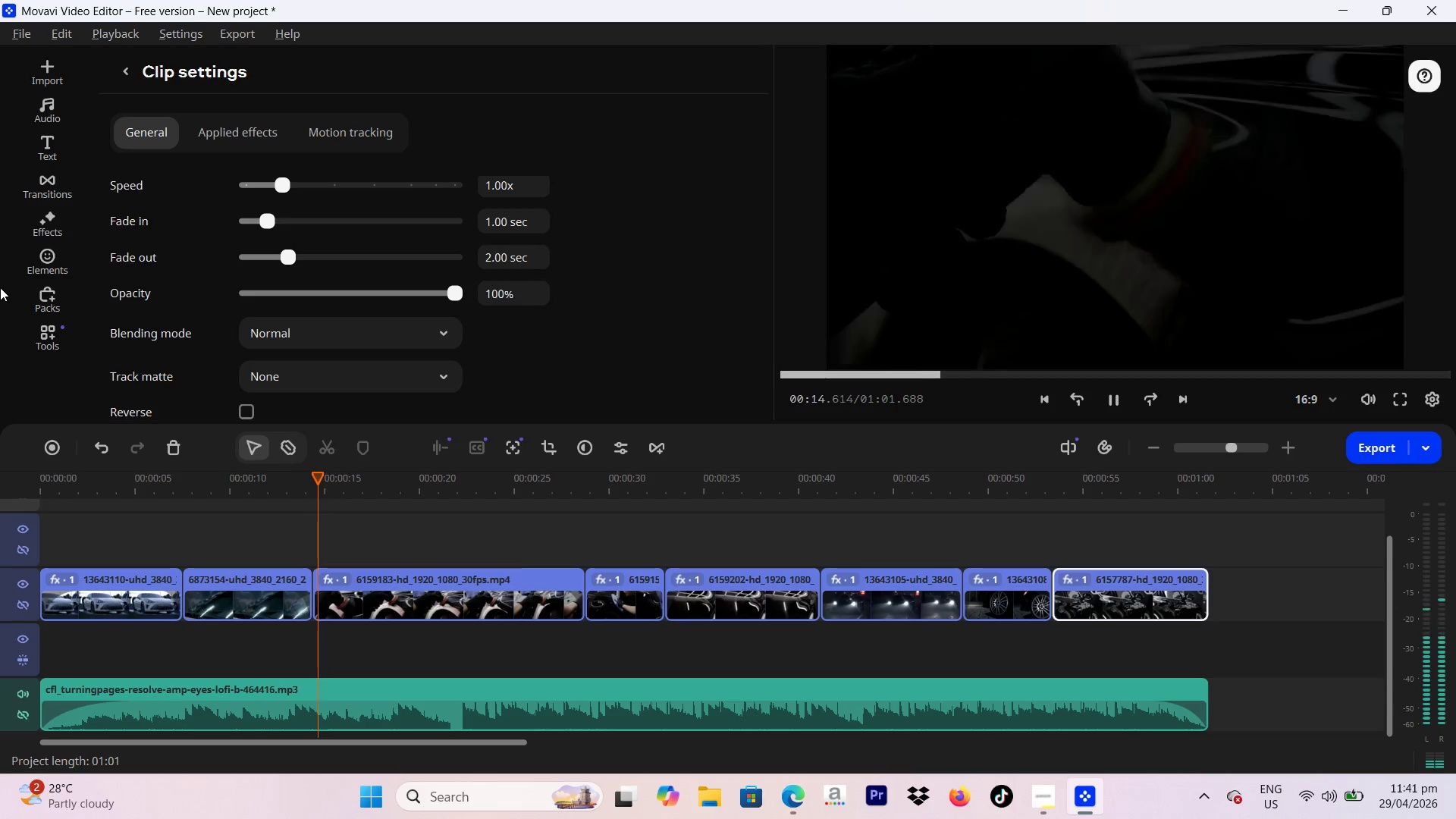 
wait(18.12)
 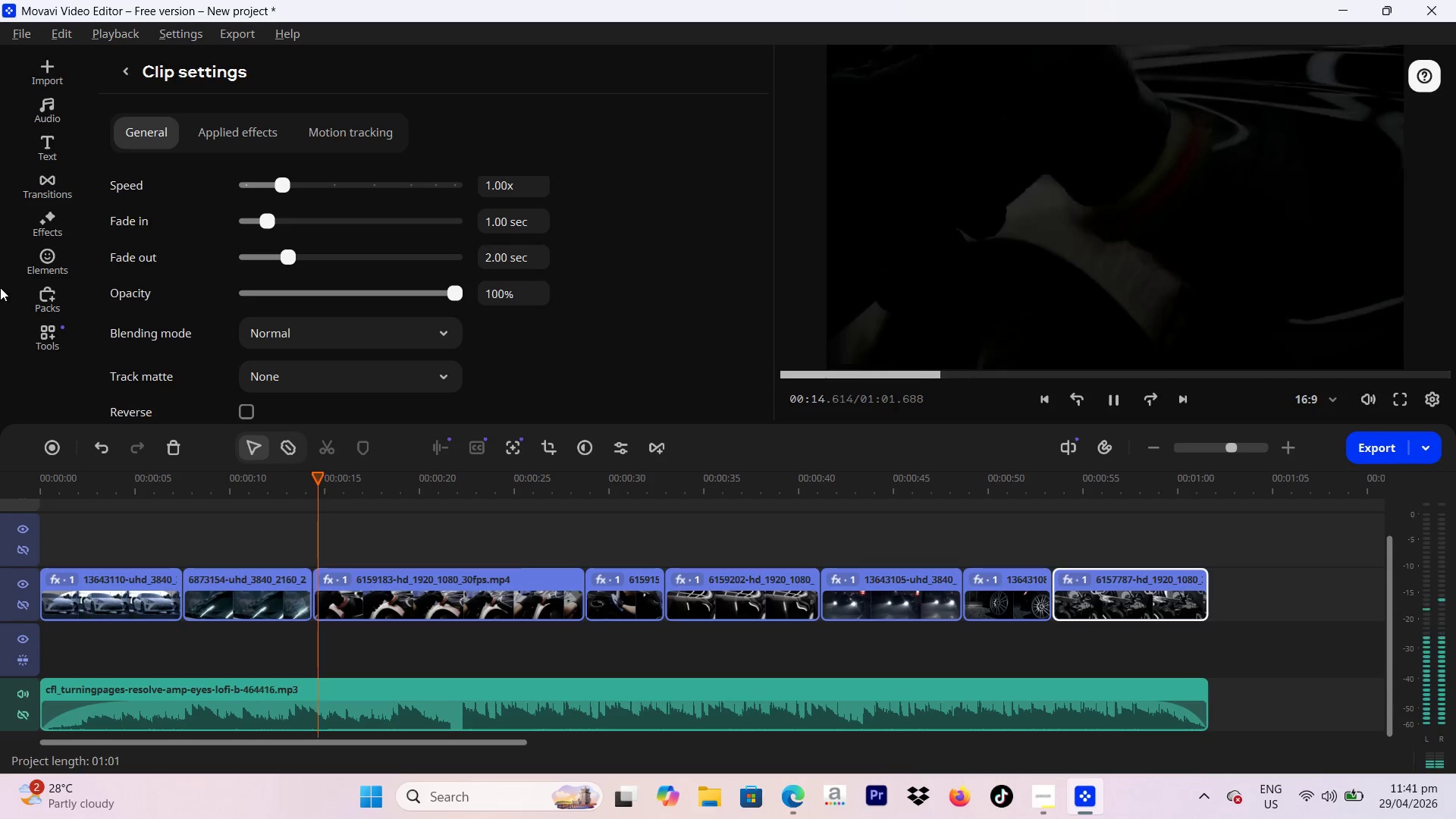 
left_click([1117, 403])
 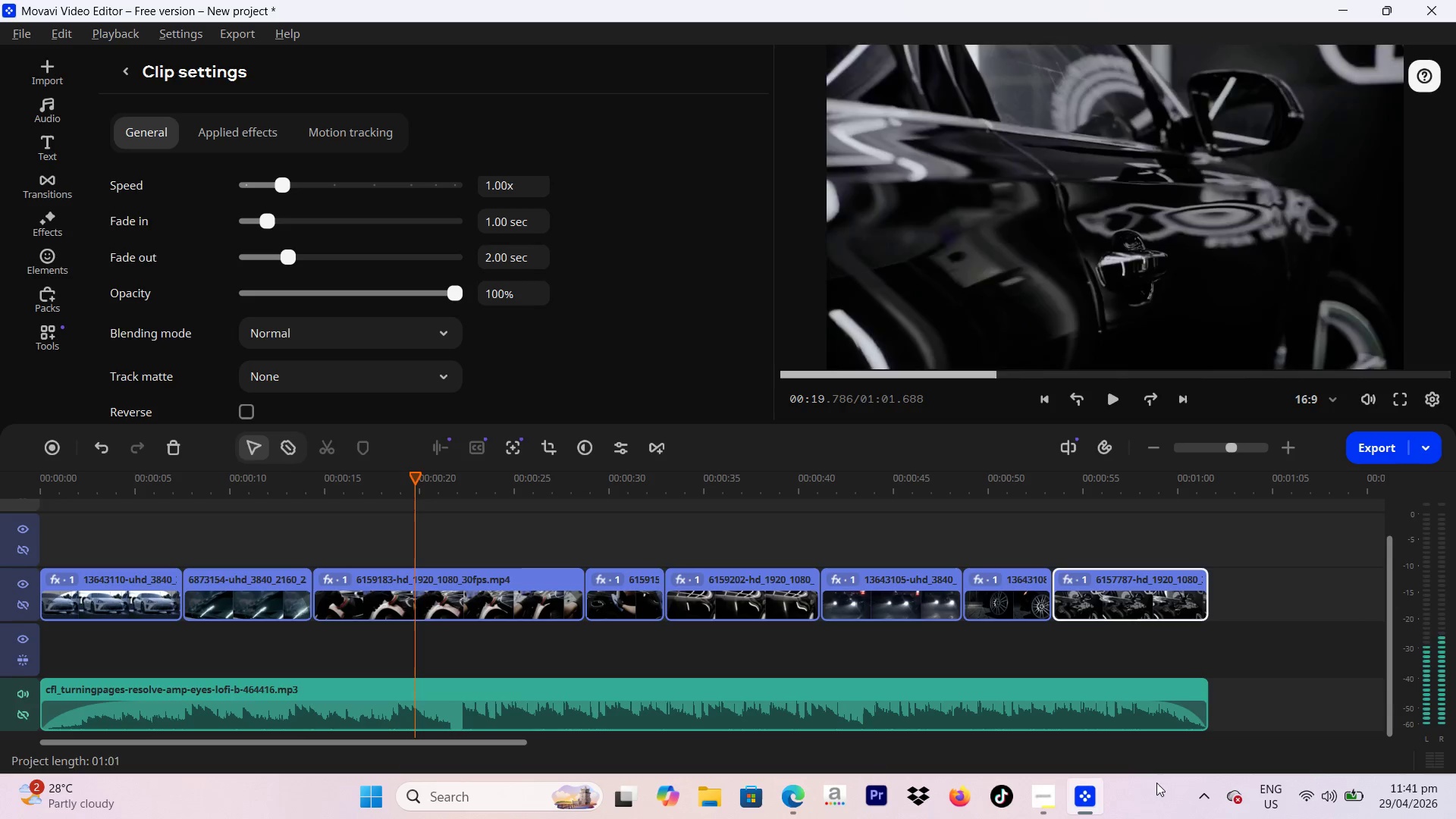 
mouse_move([1114, 774])
 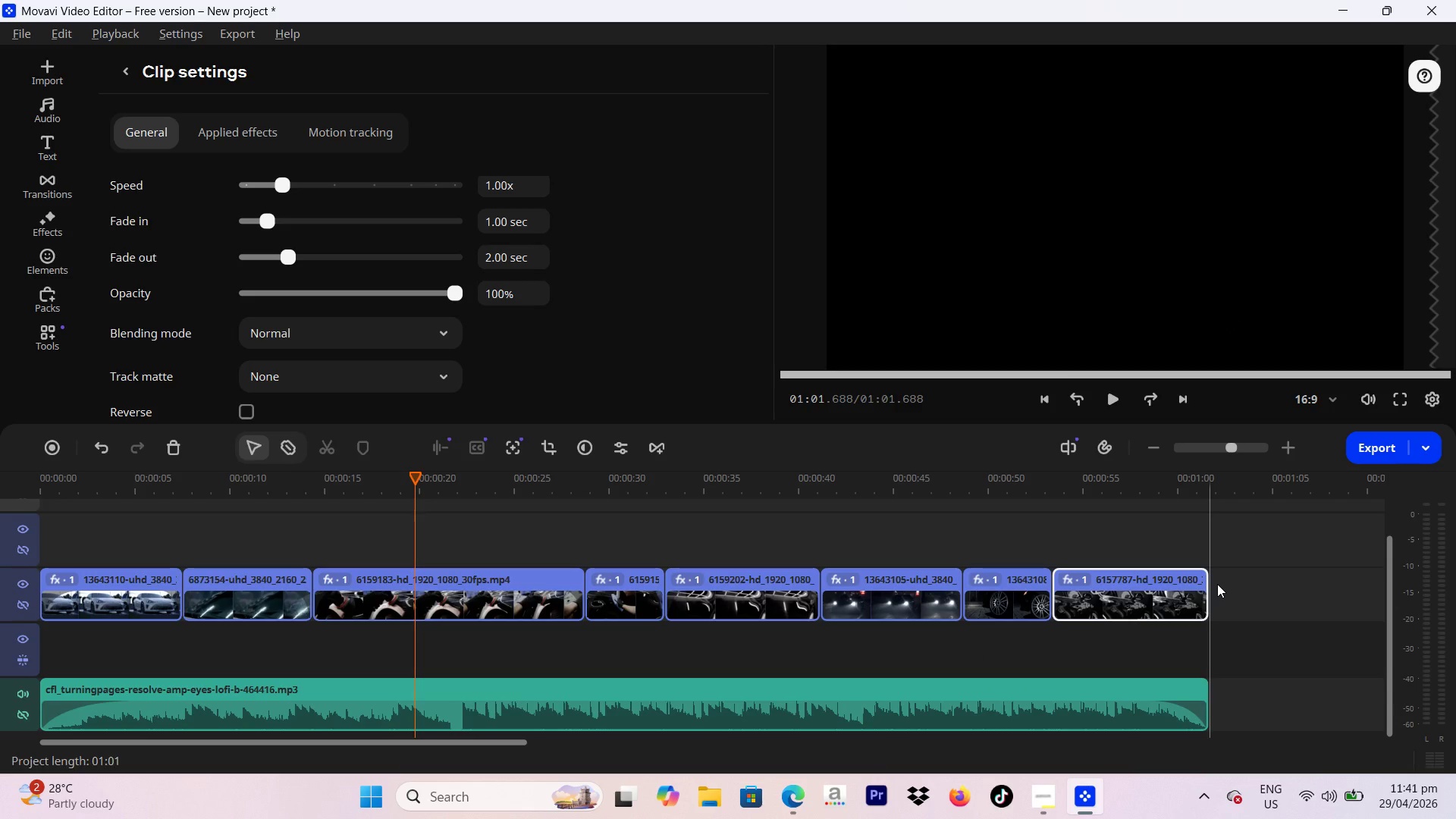 
wait(14.66)
 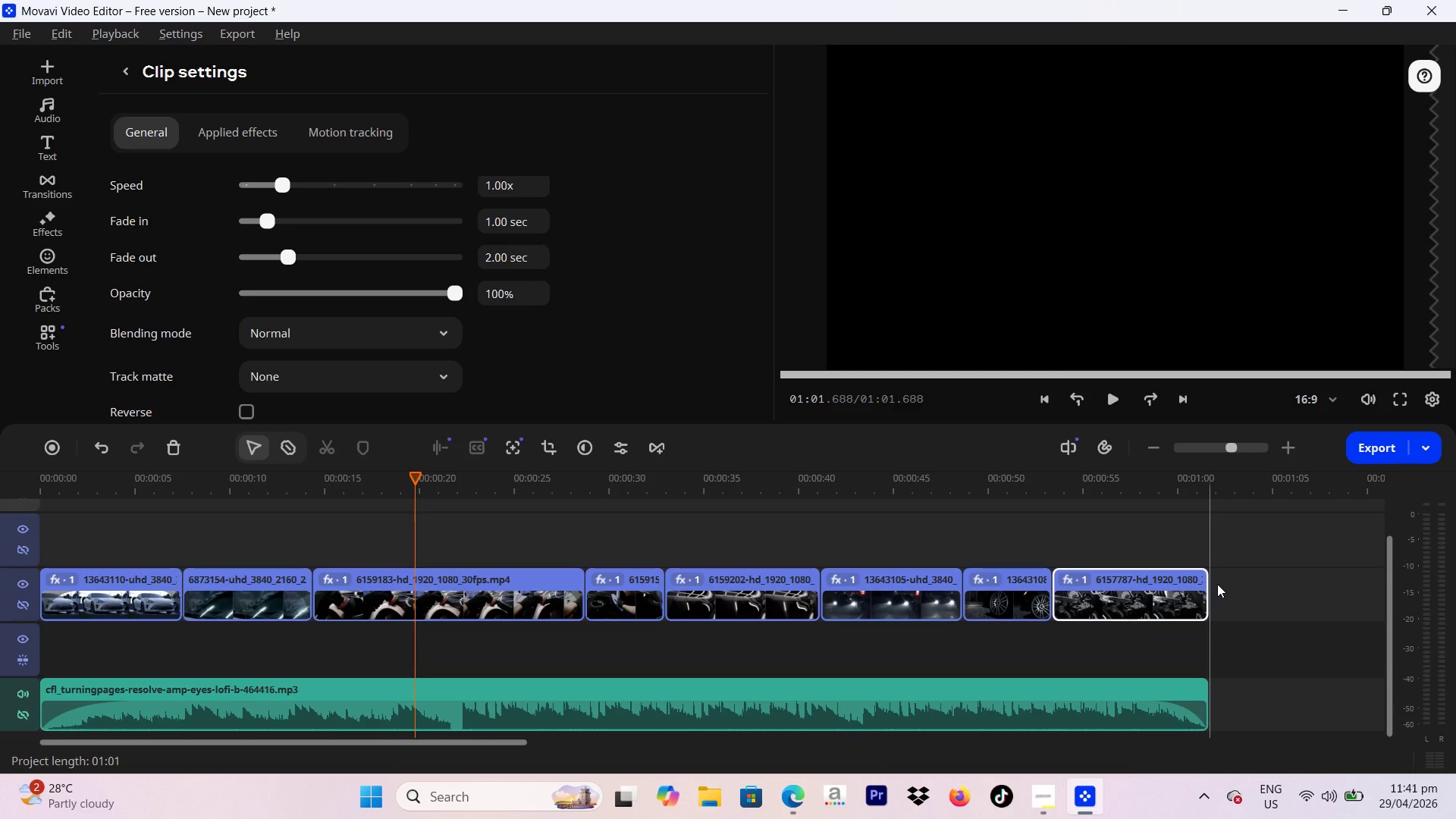 
left_click([46, 132])
 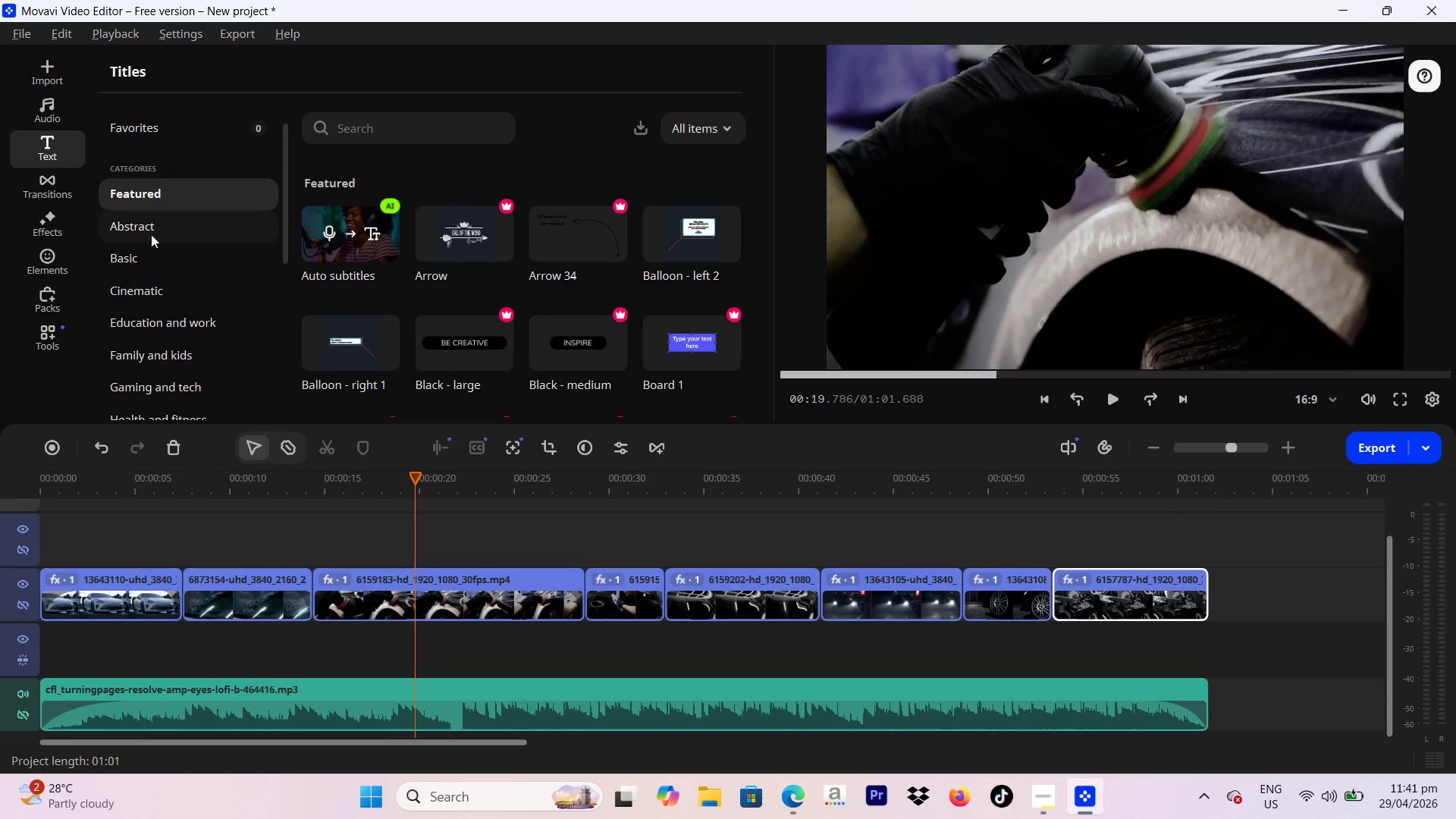 
scroll: coordinate [134, 254], scroll_direction: none, amount: 0.0
 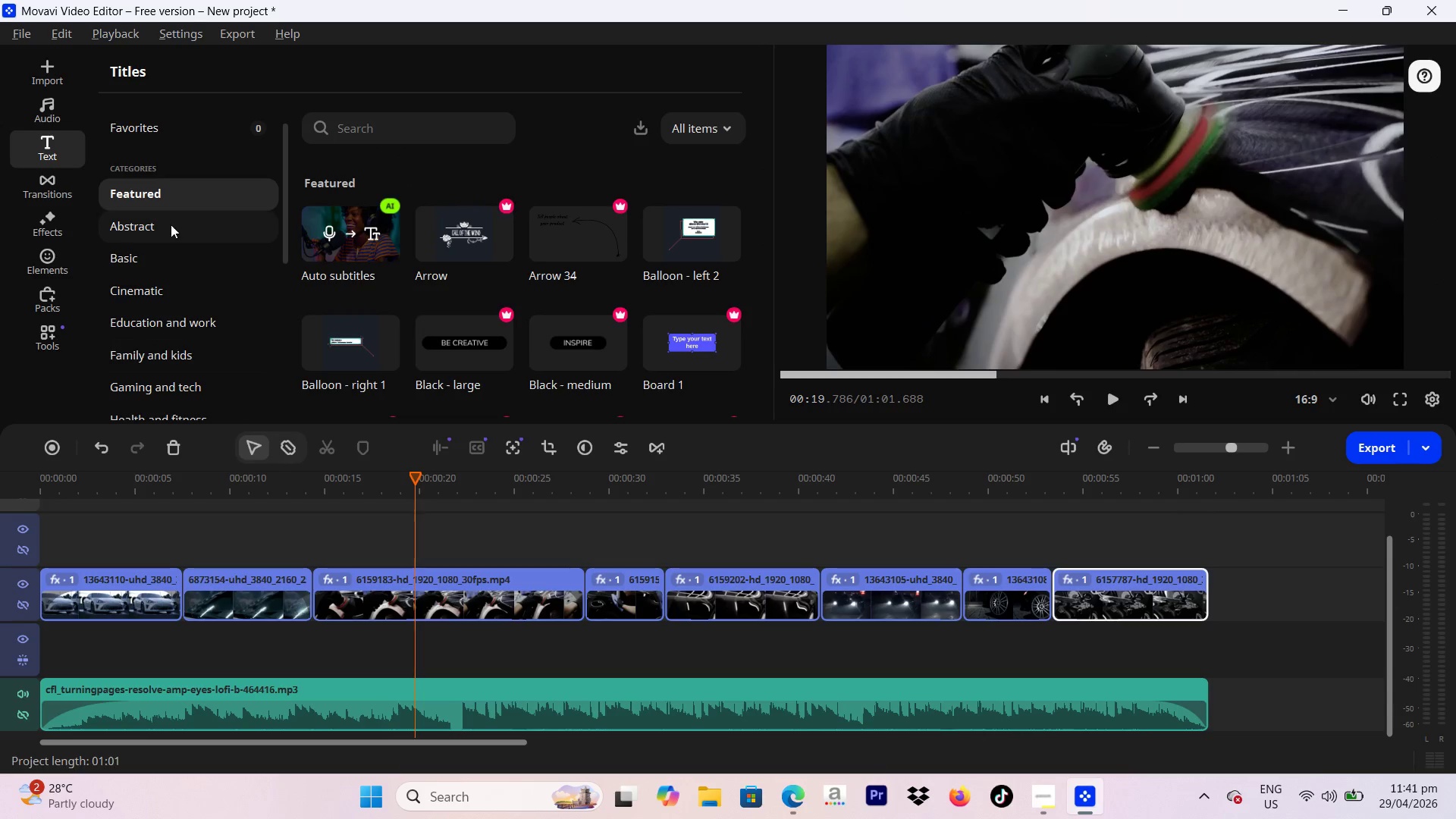 
left_click([177, 218])
 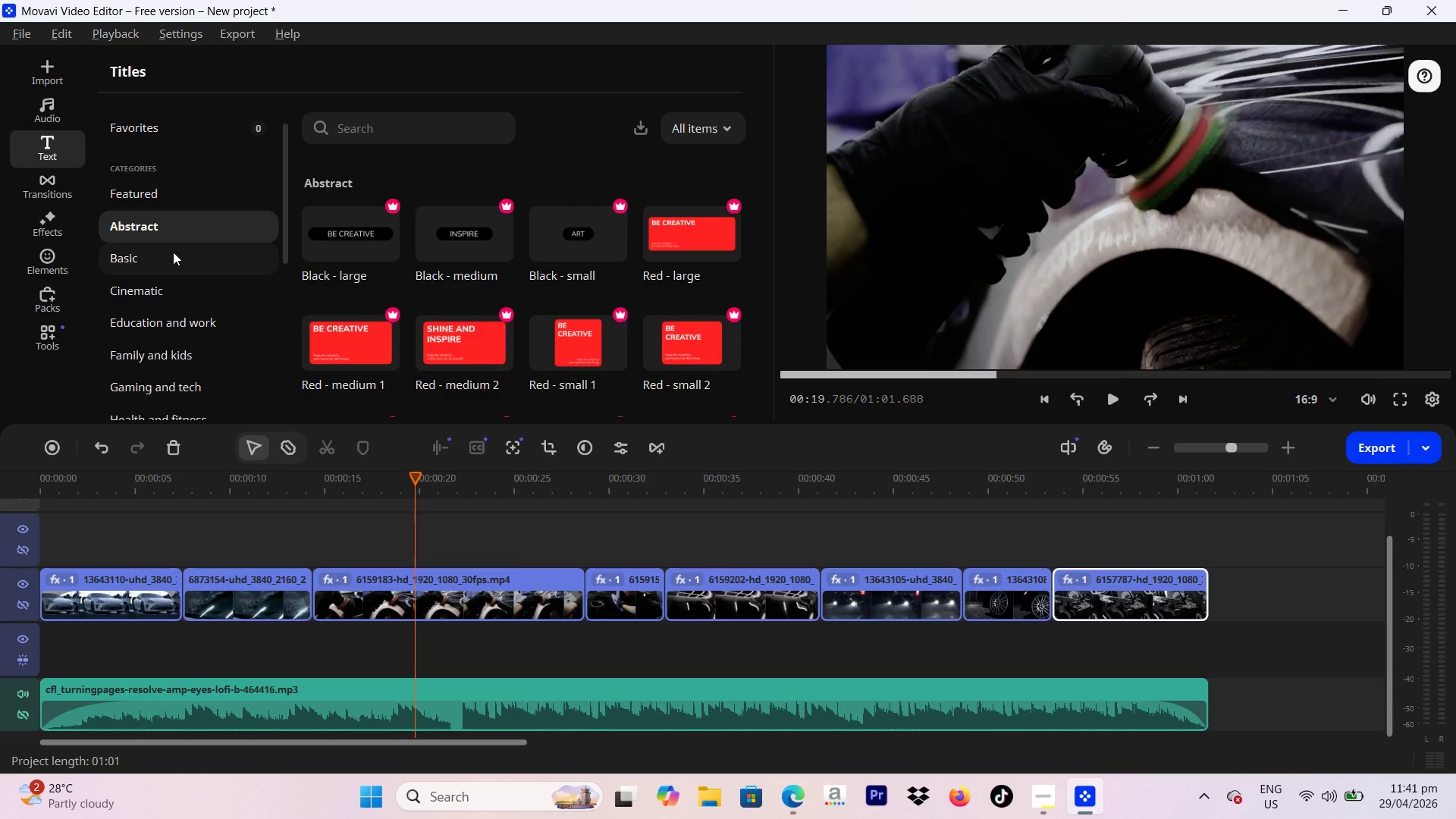 
left_click([173, 252])
 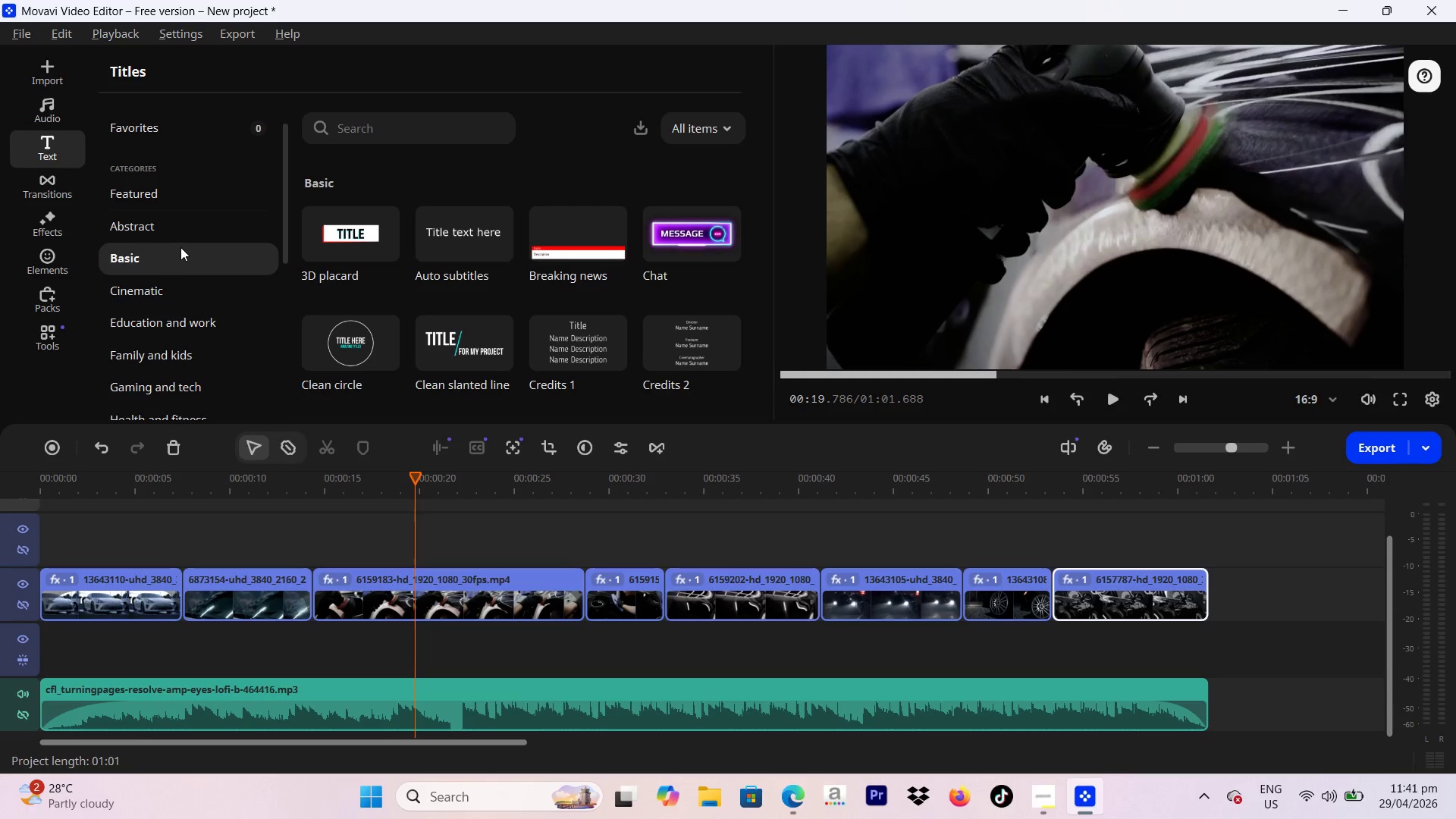 
left_click([181, 233])
 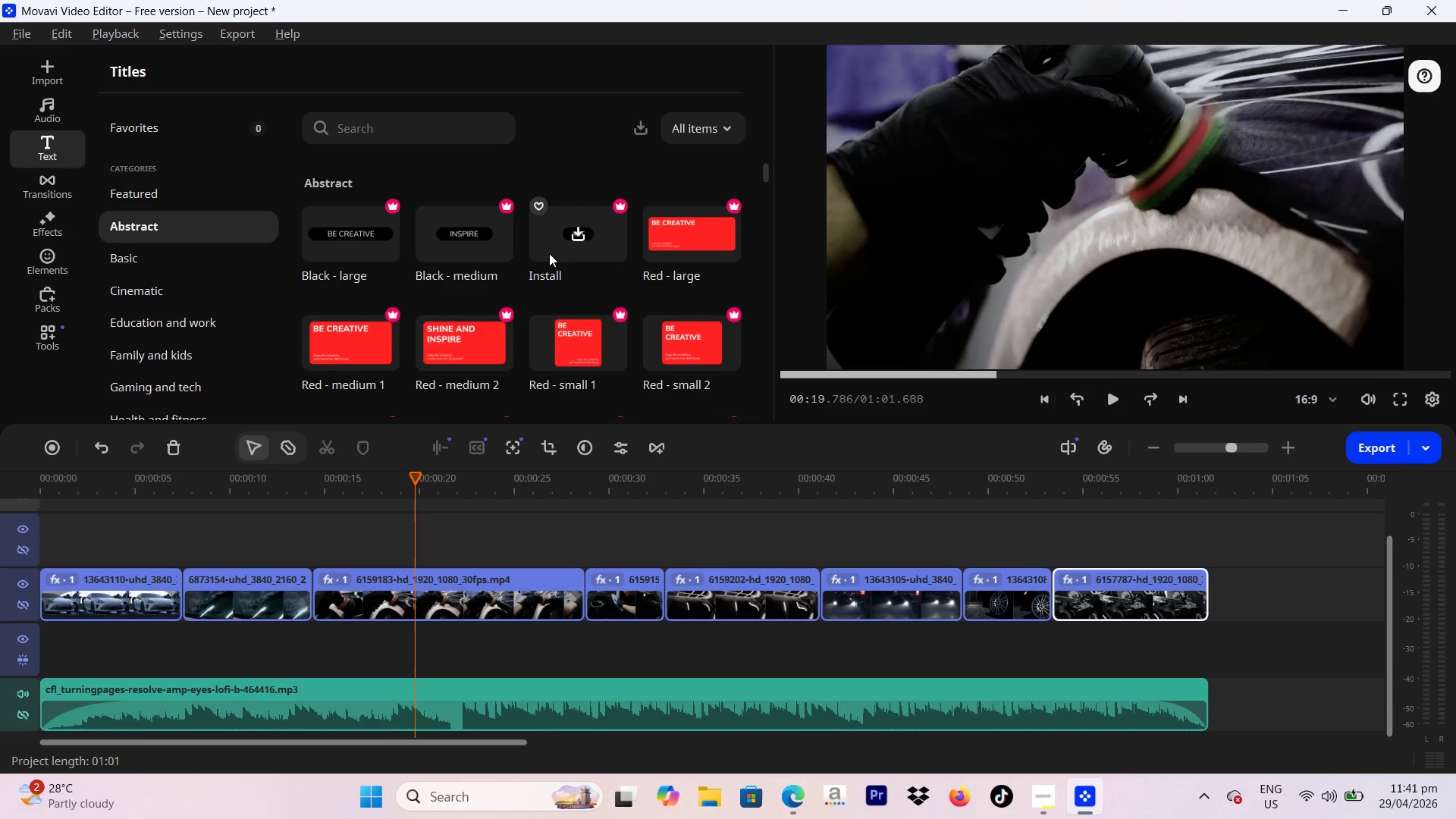 
scroll: coordinate [149, 302], scroll_direction: down, amount: 14.0
 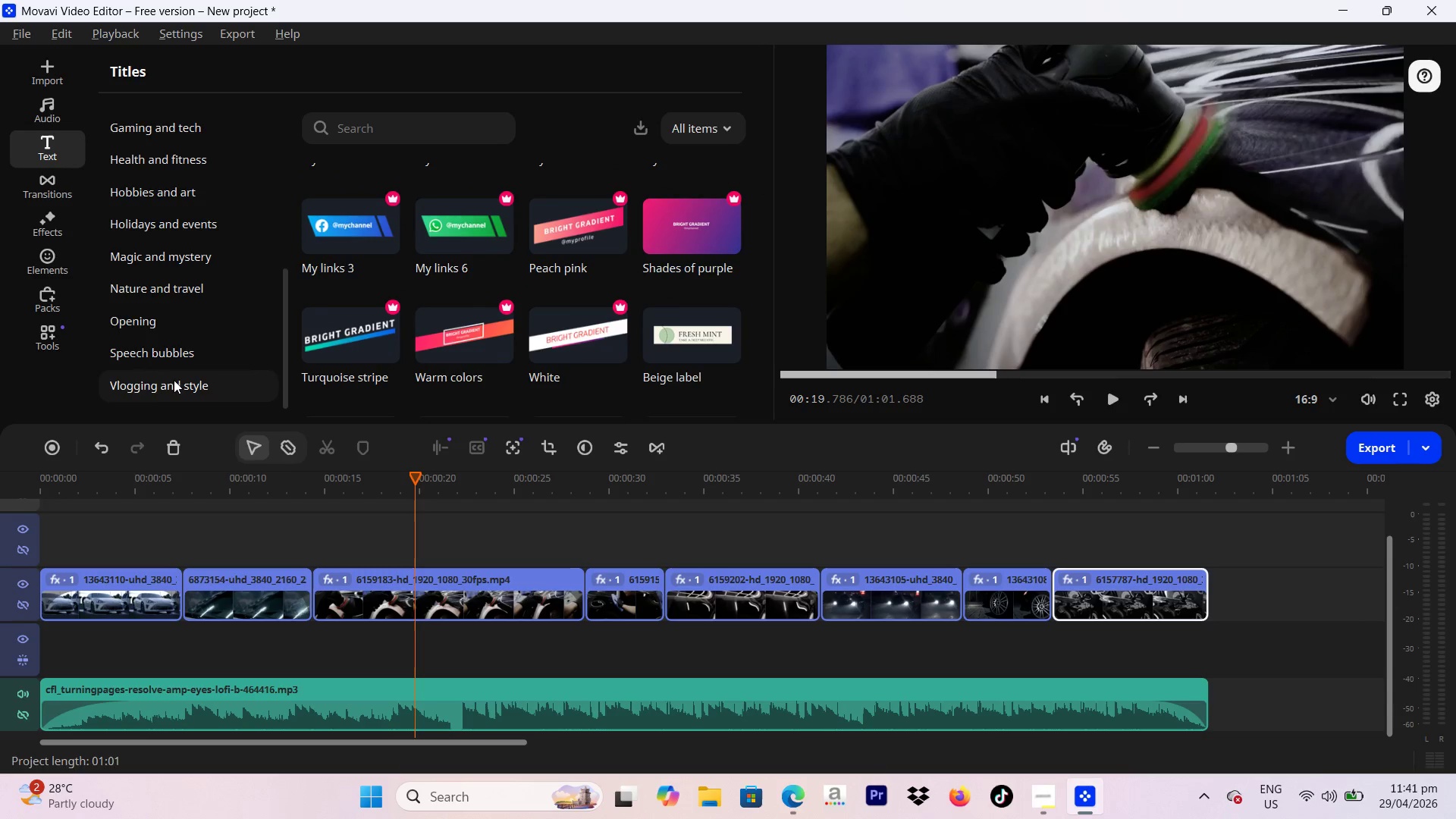 
left_click([174, 380])
 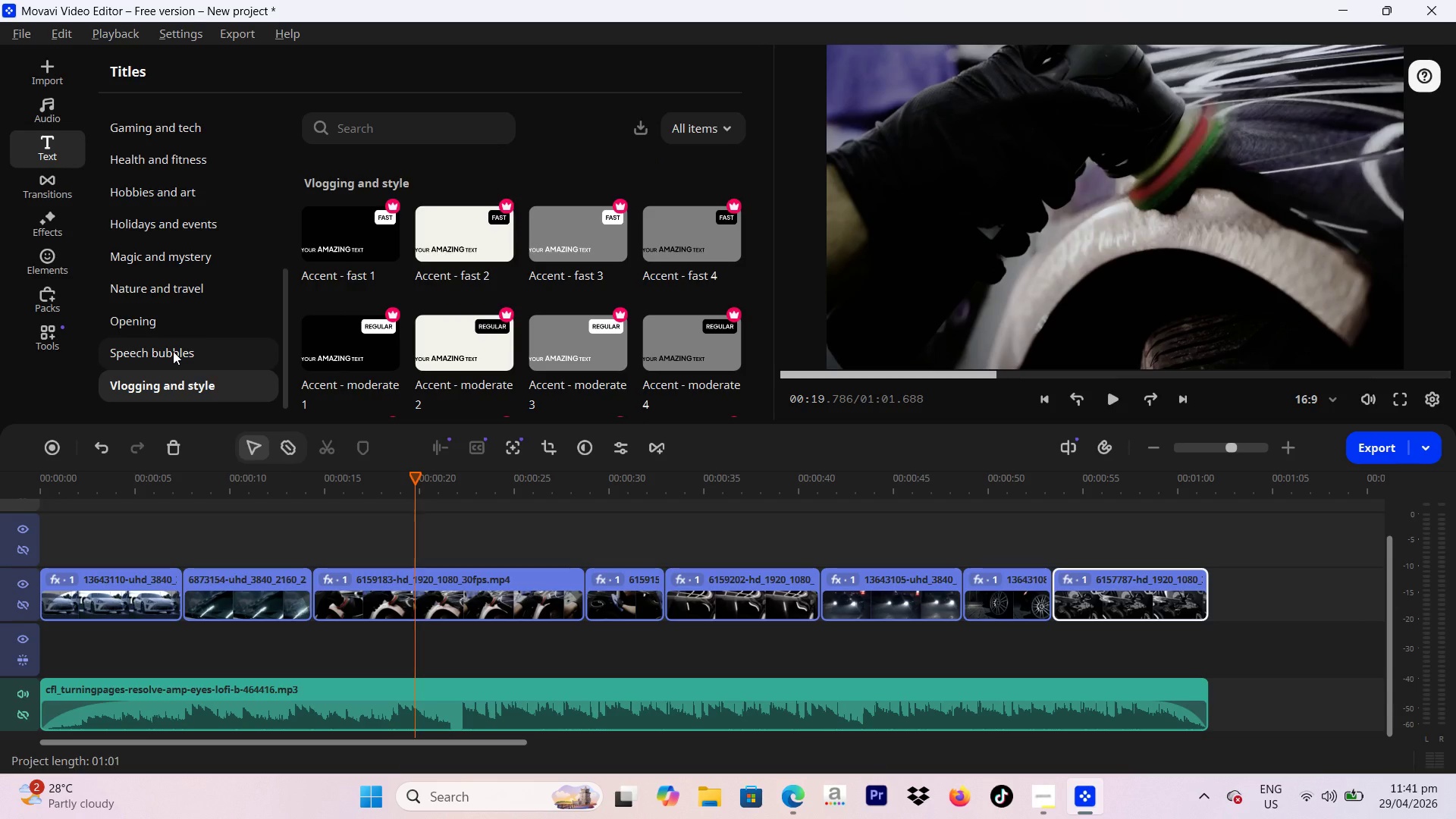 
left_click([173, 351])
 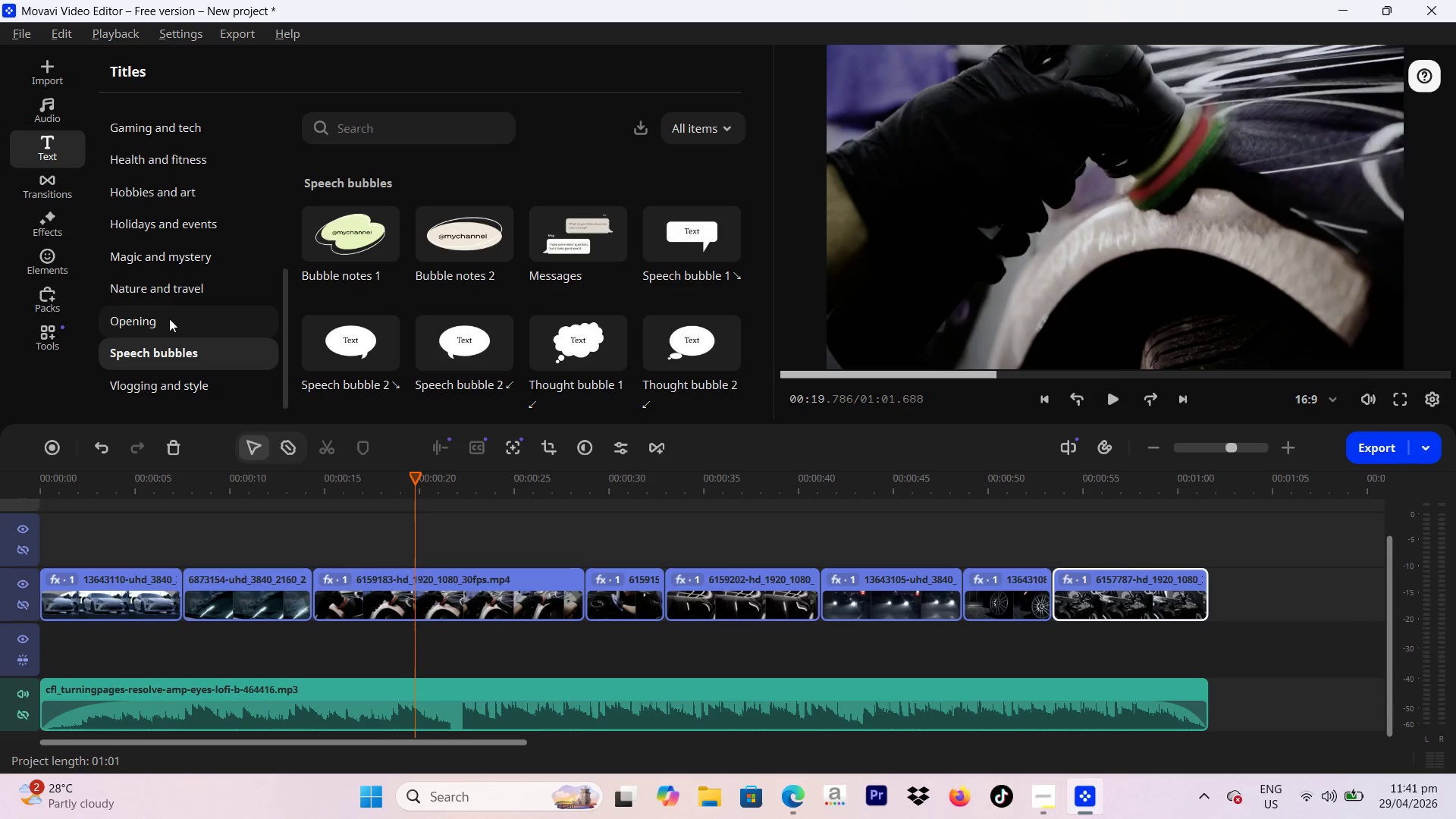 
left_click([169, 318])
 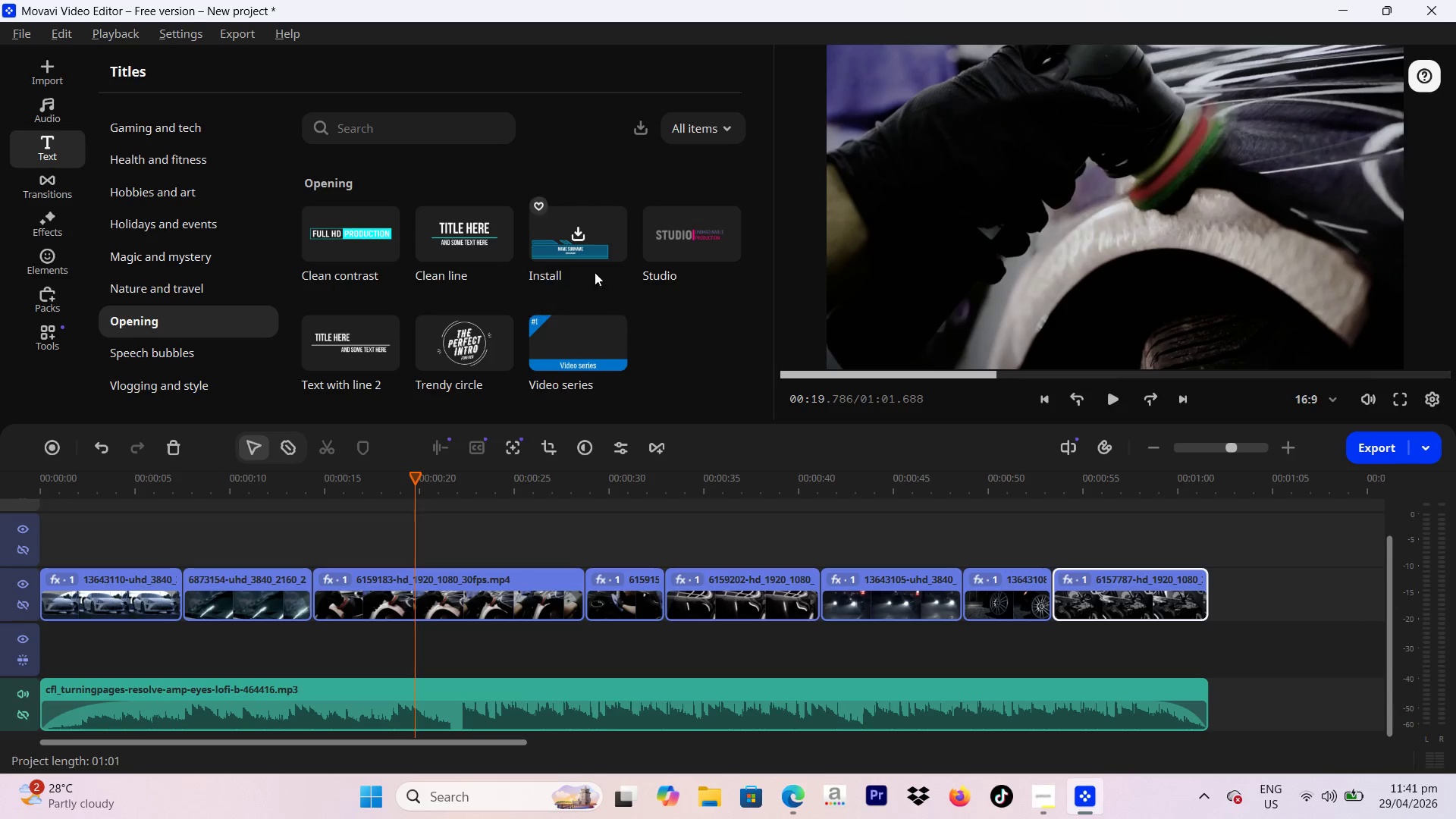 
left_click([465, 232])
 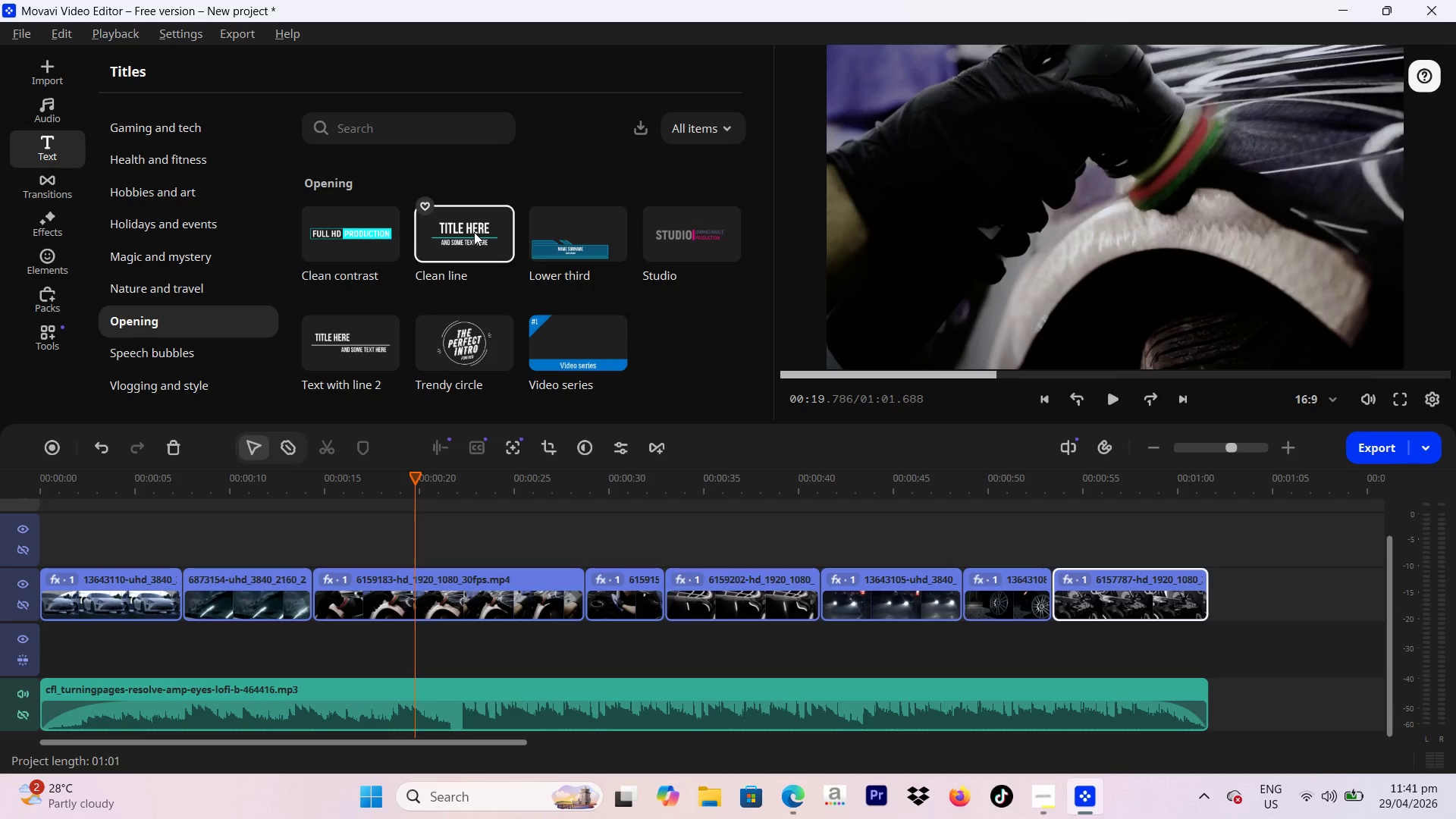 
left_click_drag(start_coordinate=[474, 232], to_coordinate=[37, 620])
 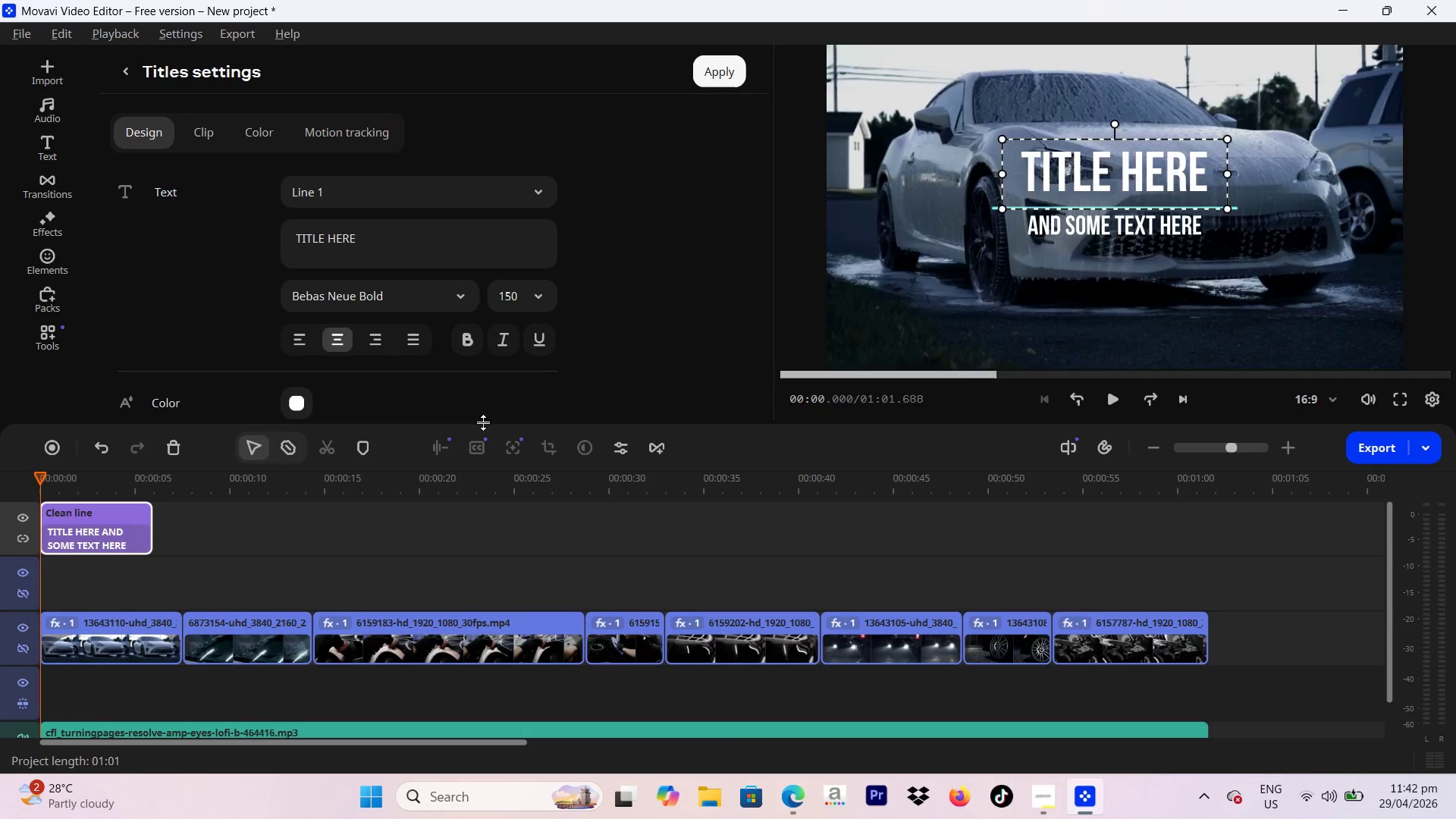 
left_click_drag(start_coordinate=[83, 486], to_coordinate=[77, 486])
 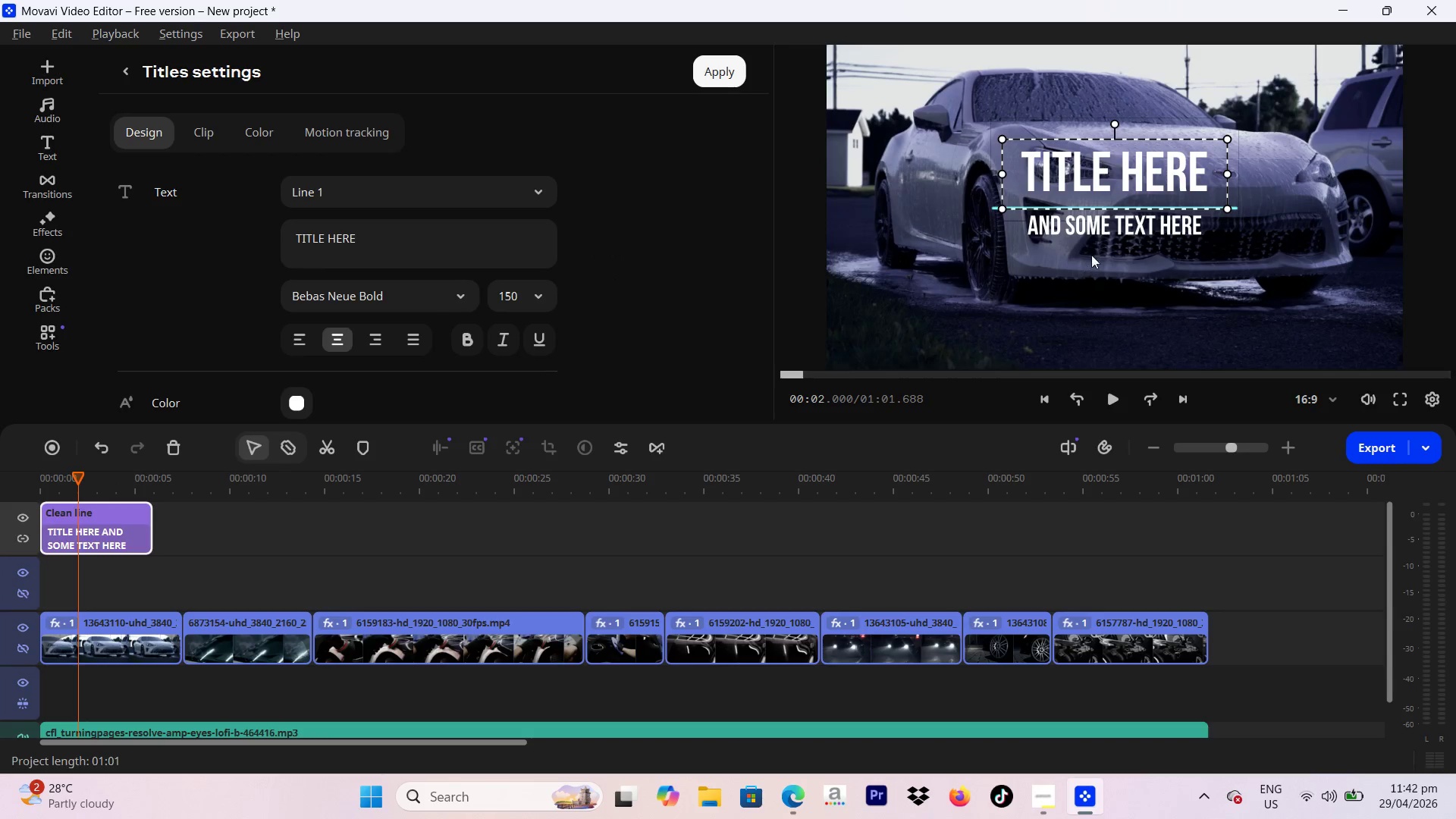 
left_click([1109, 221])
 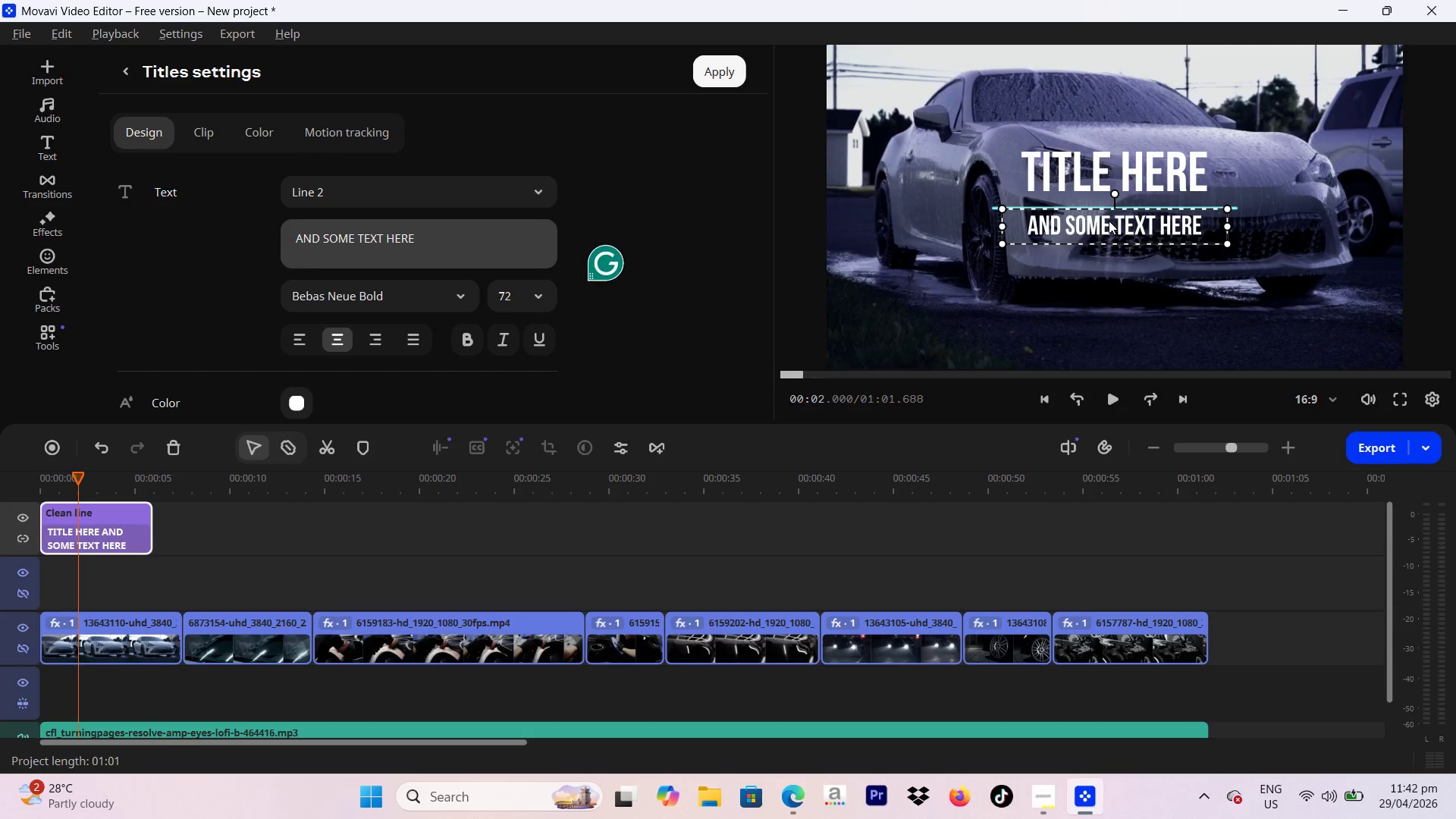 
key(Backspace)
 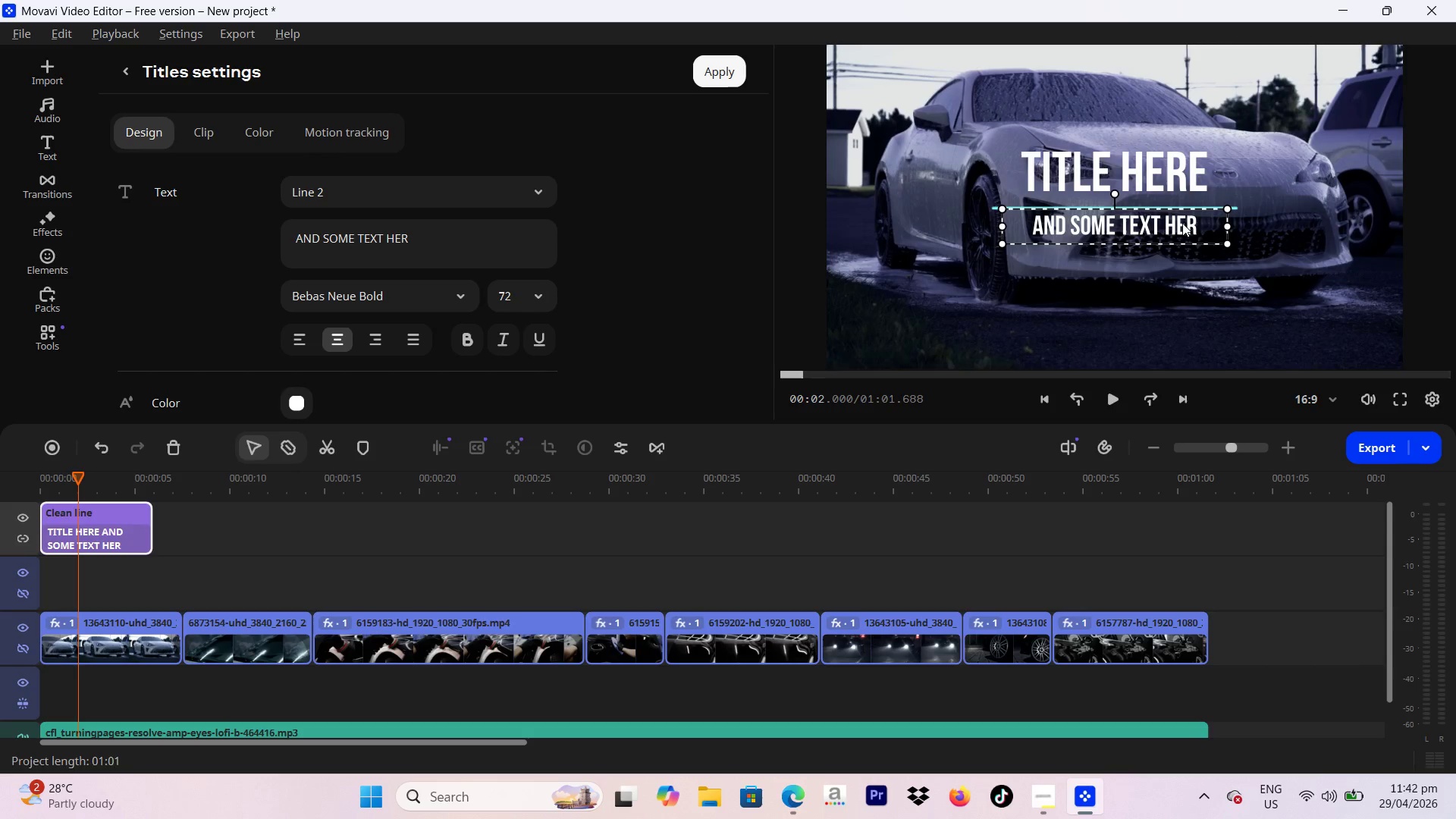 
left_click_drag(start_coordinate=[1193, 222], to_coordinate=[1139, 240])
 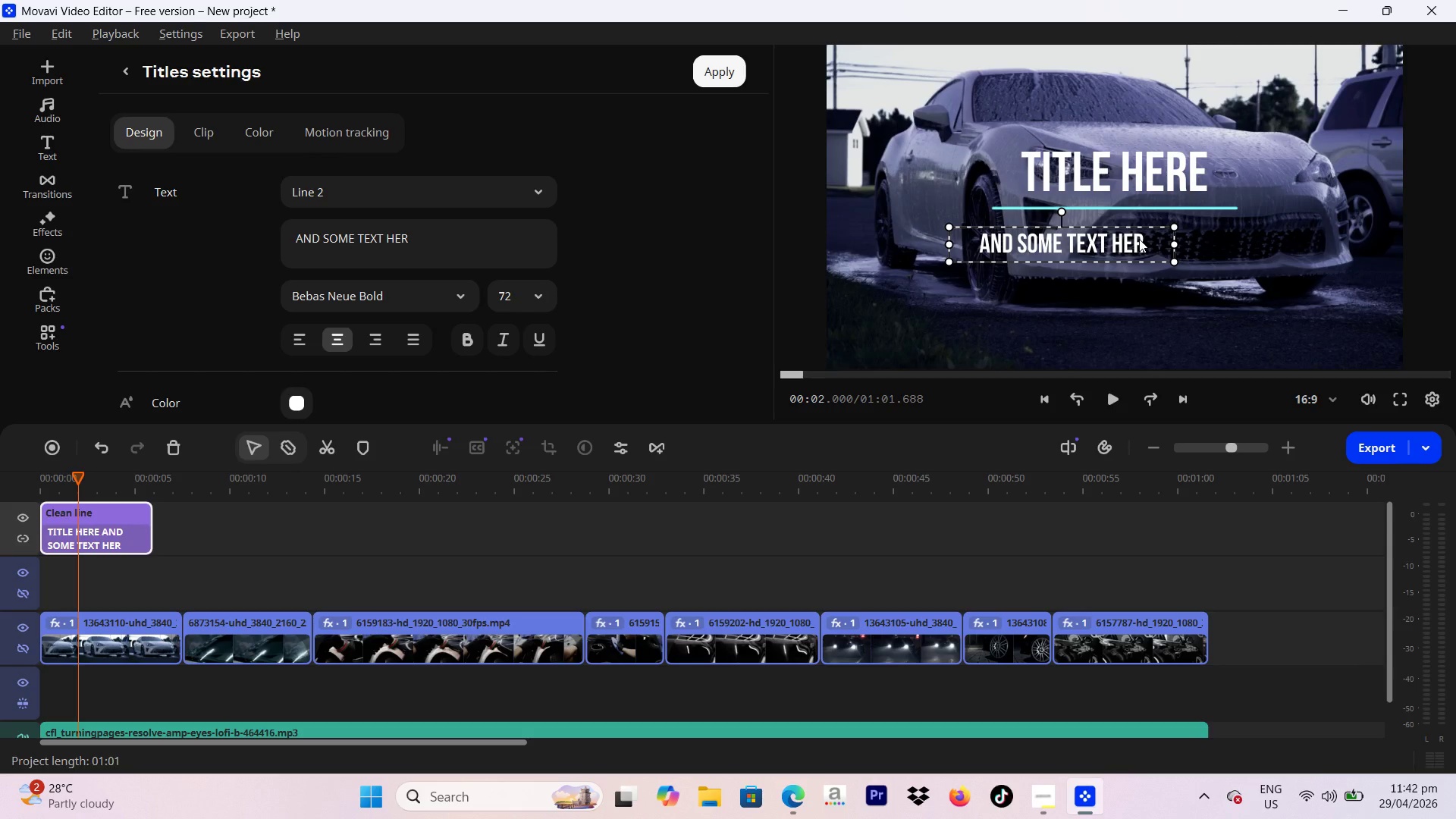 
key(Backspace)
 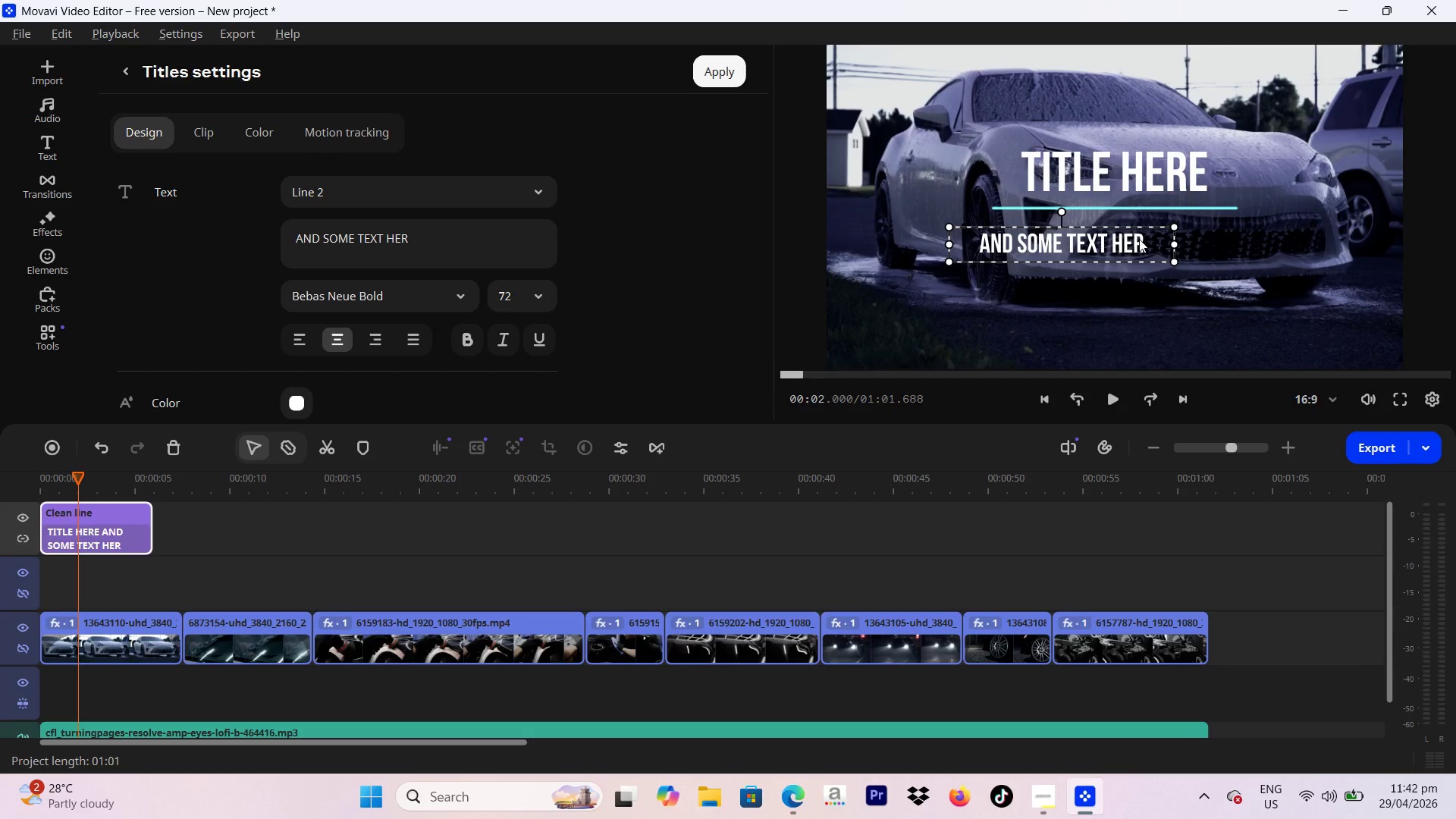 
hold_key(key=Backspace, duration=0.31)
 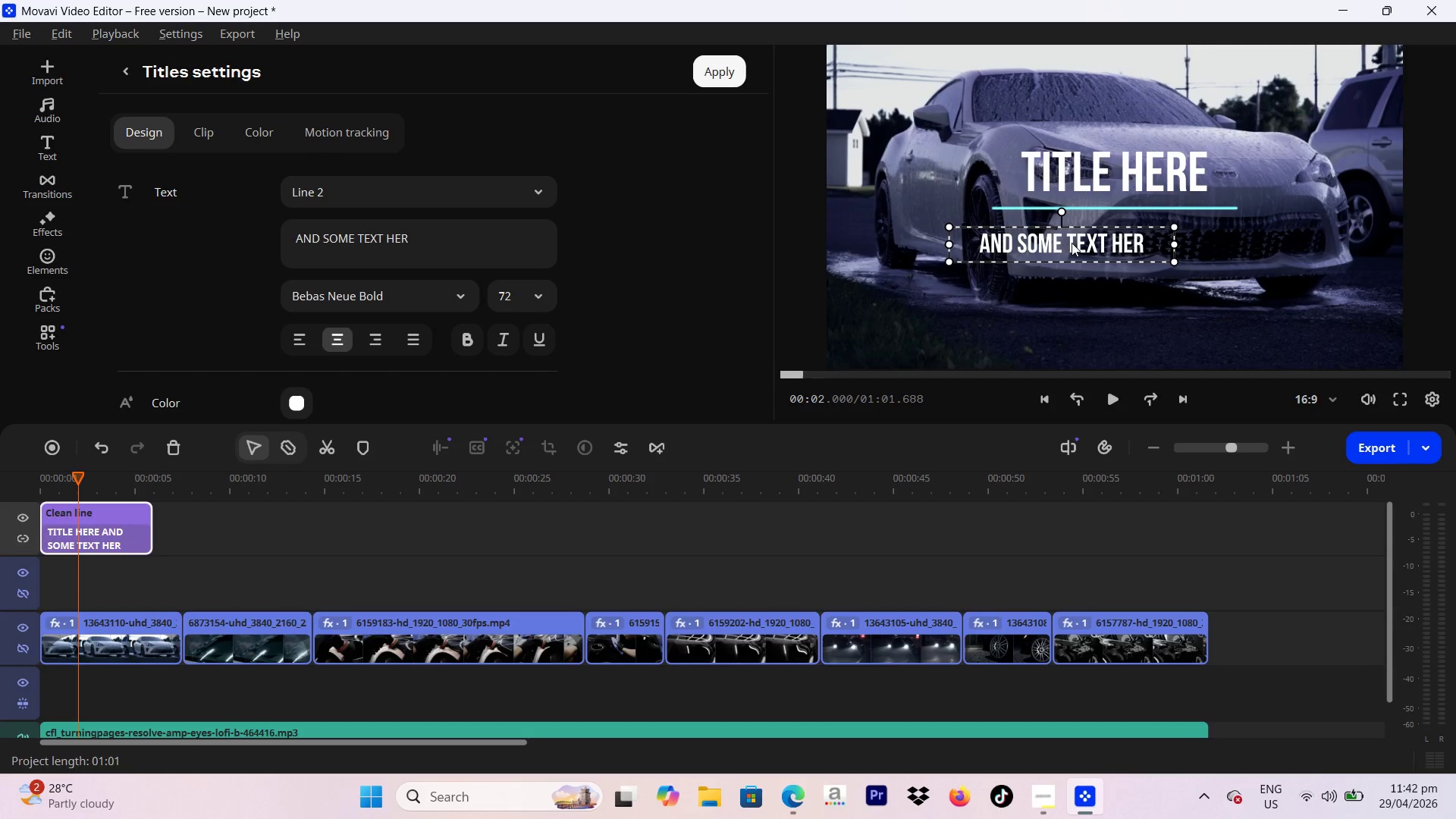 
left_click([1139, 239])
 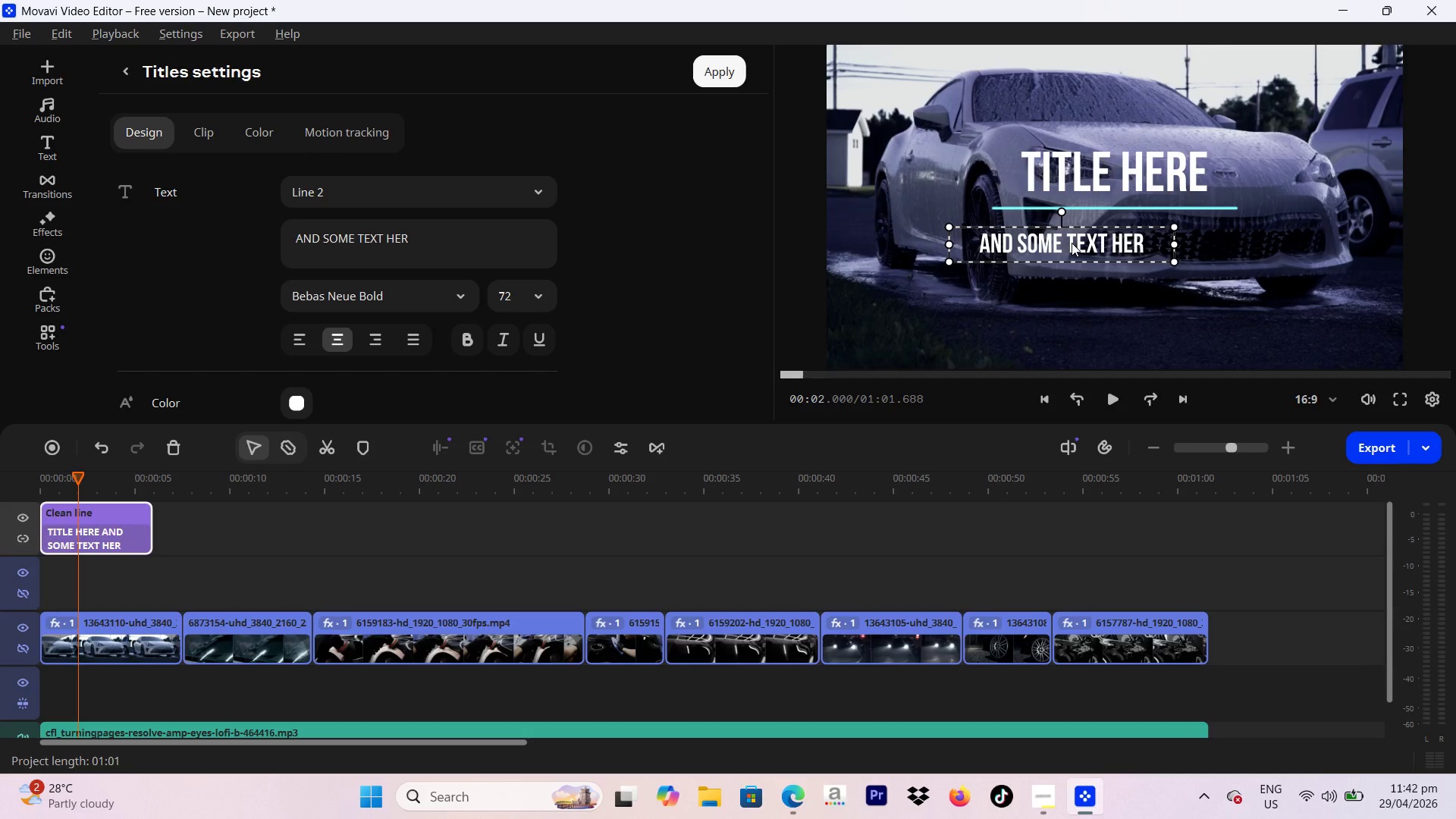 
double_click([1072, 243])
 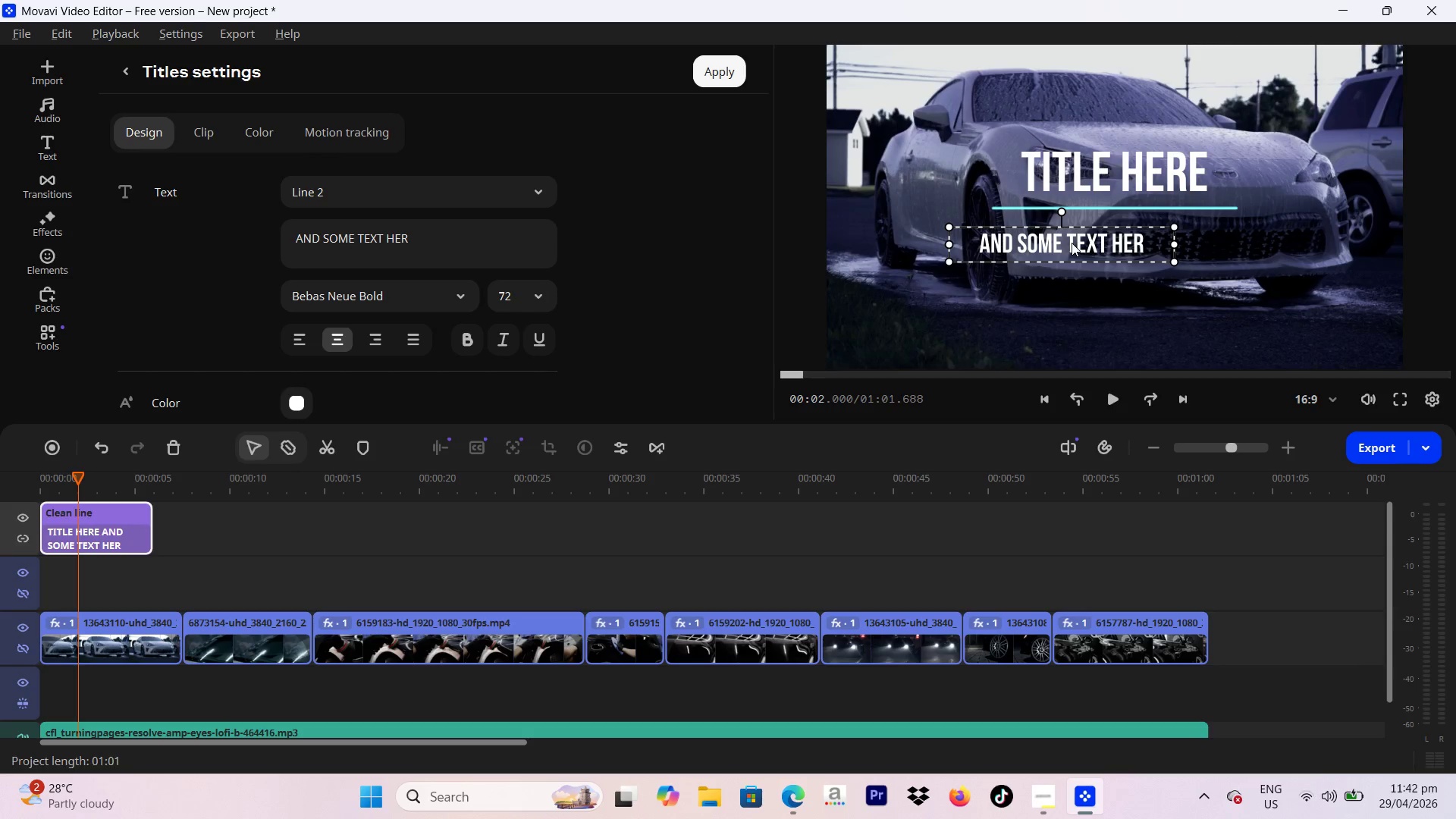 
key(Backspace)
 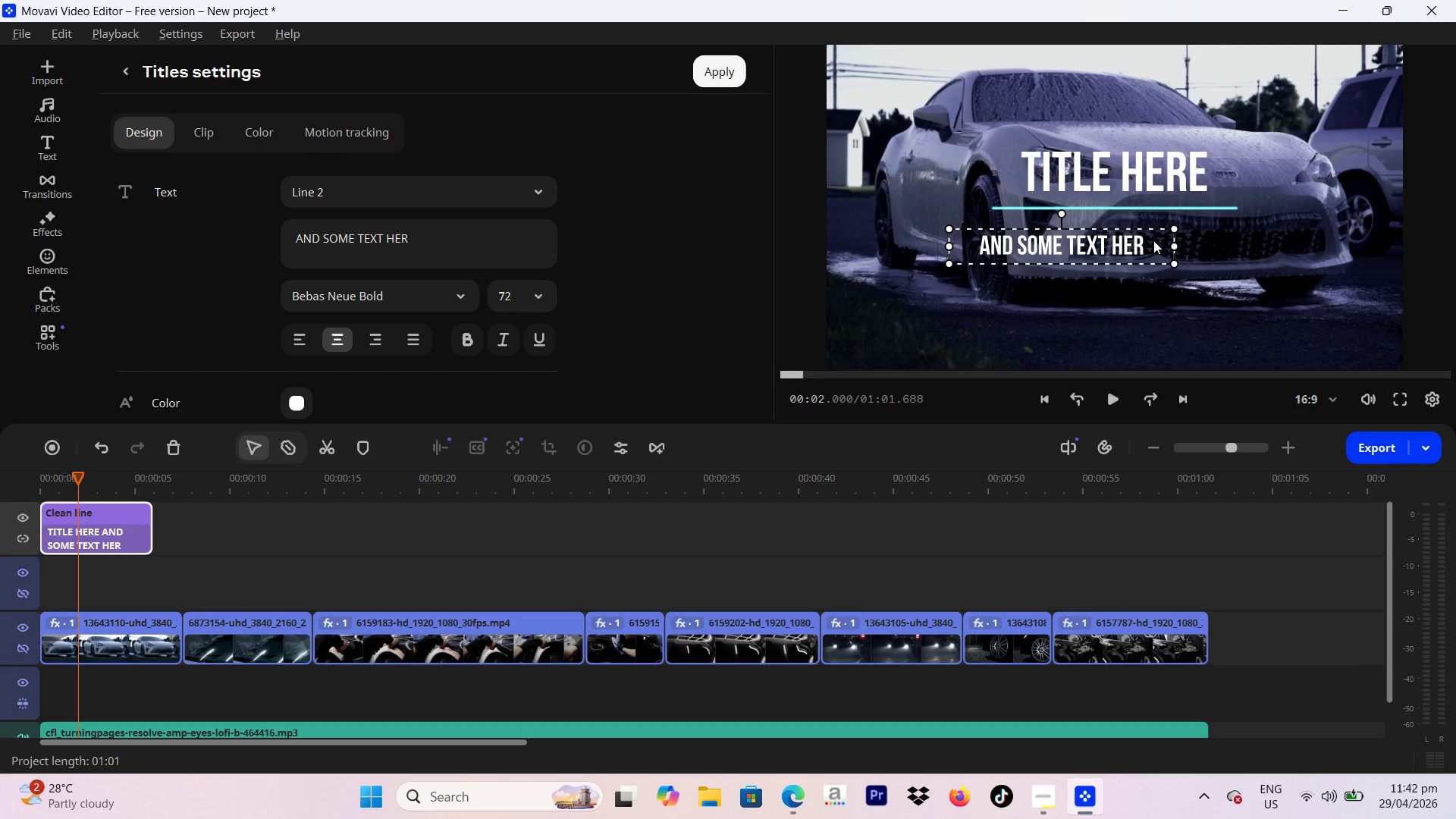 
double_click([1106, 242])
 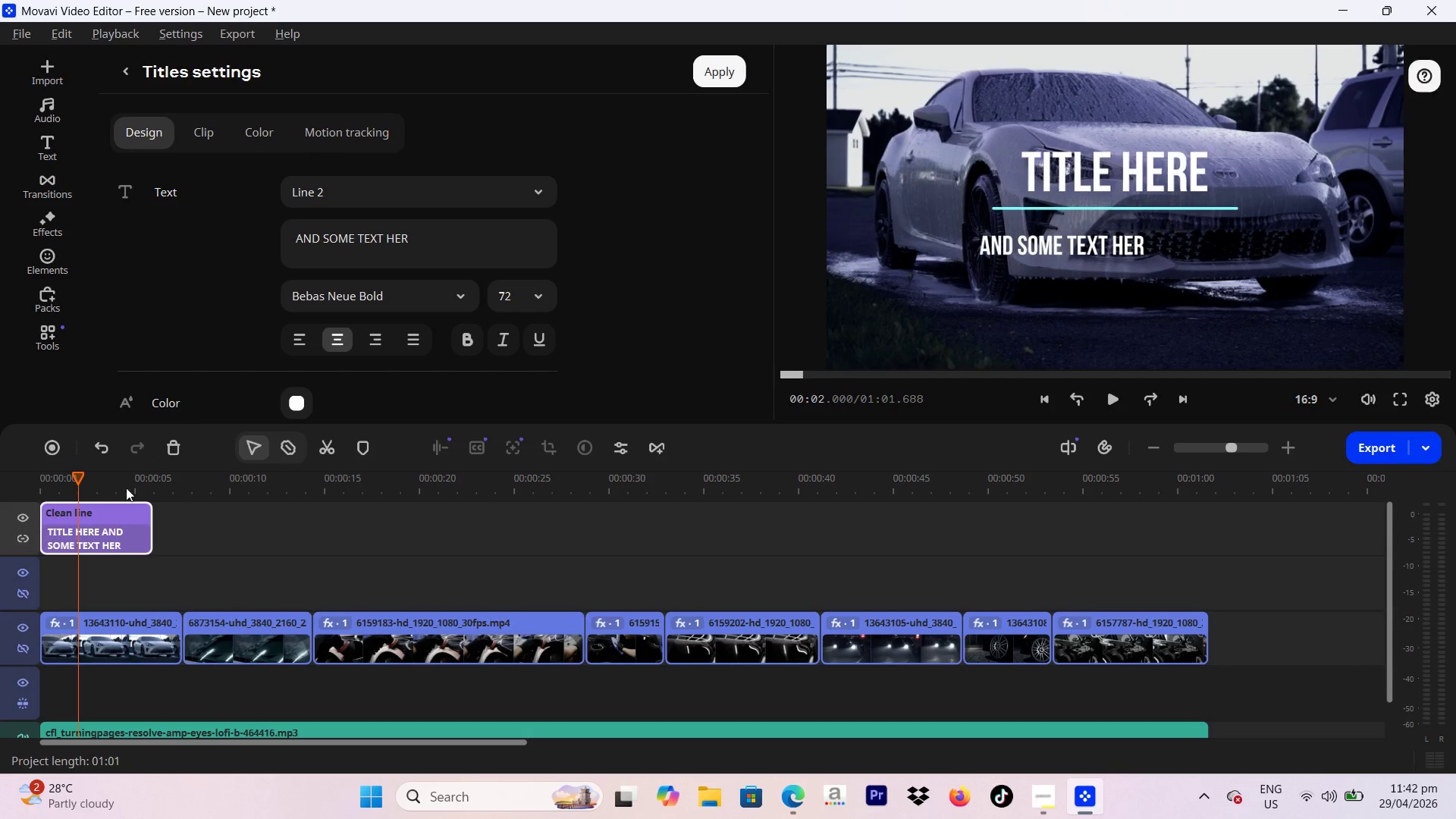 
left_click([103, 522])
 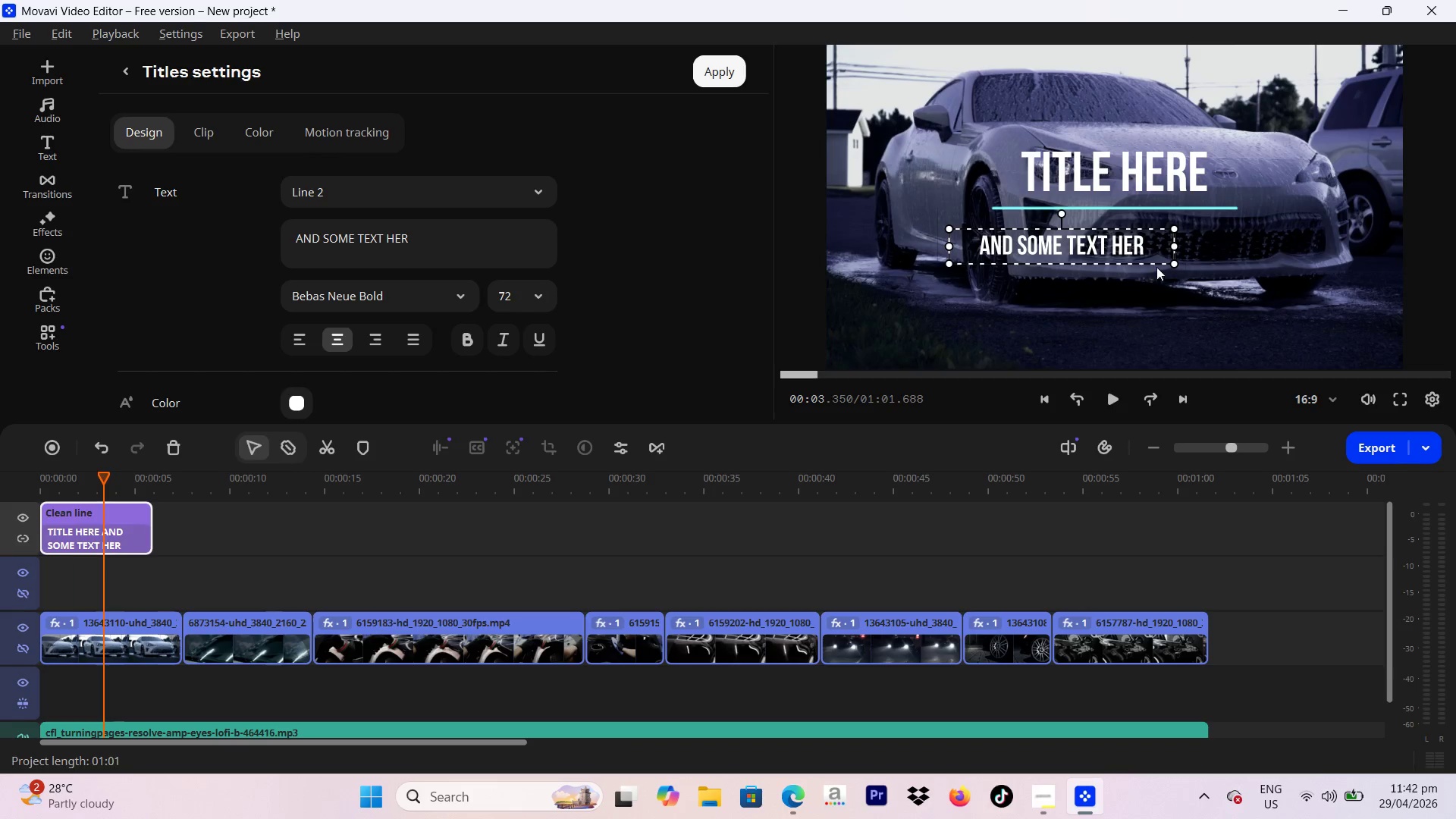 
left_click([1153, 250])
 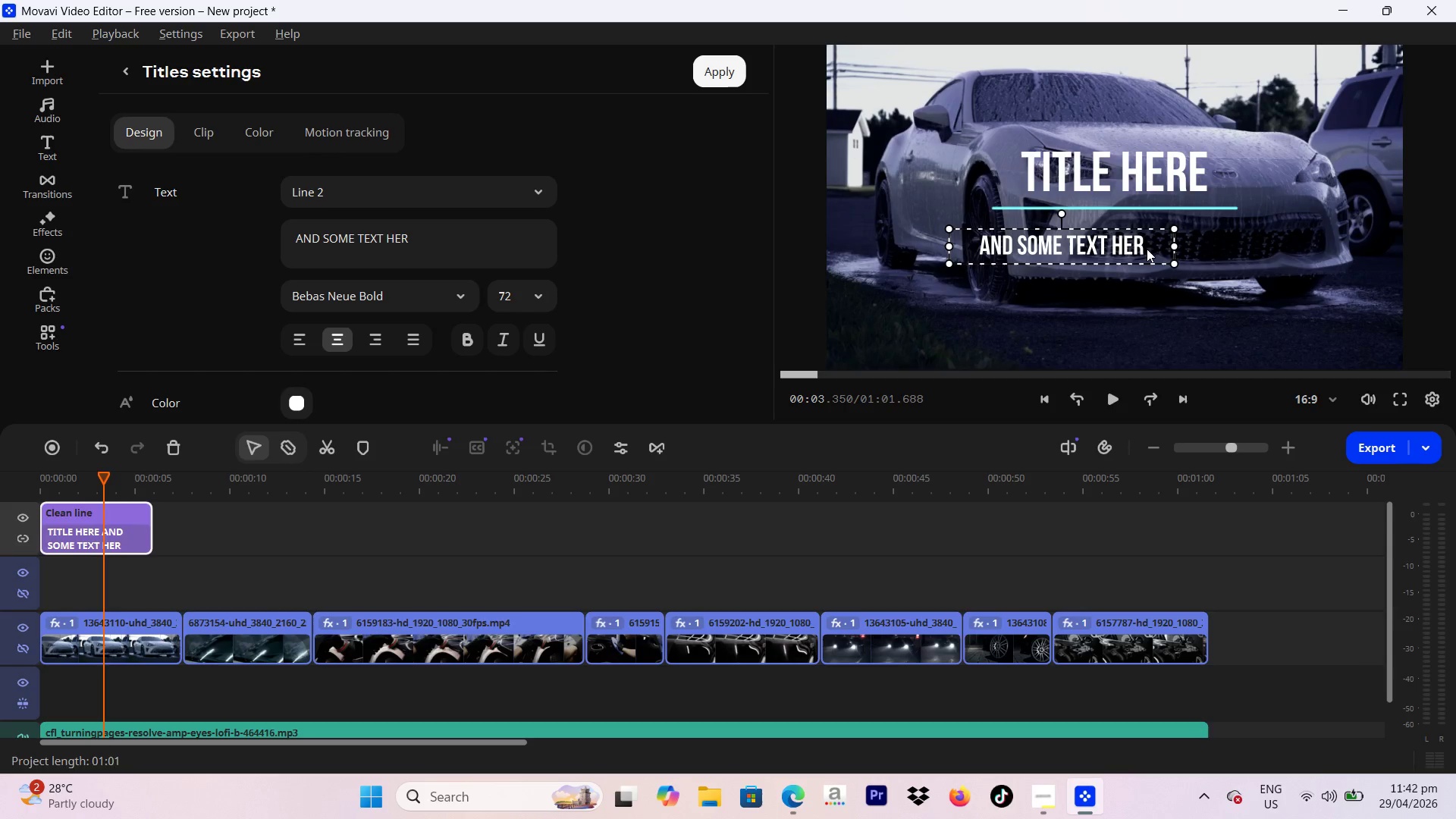 
key(Backspace)
 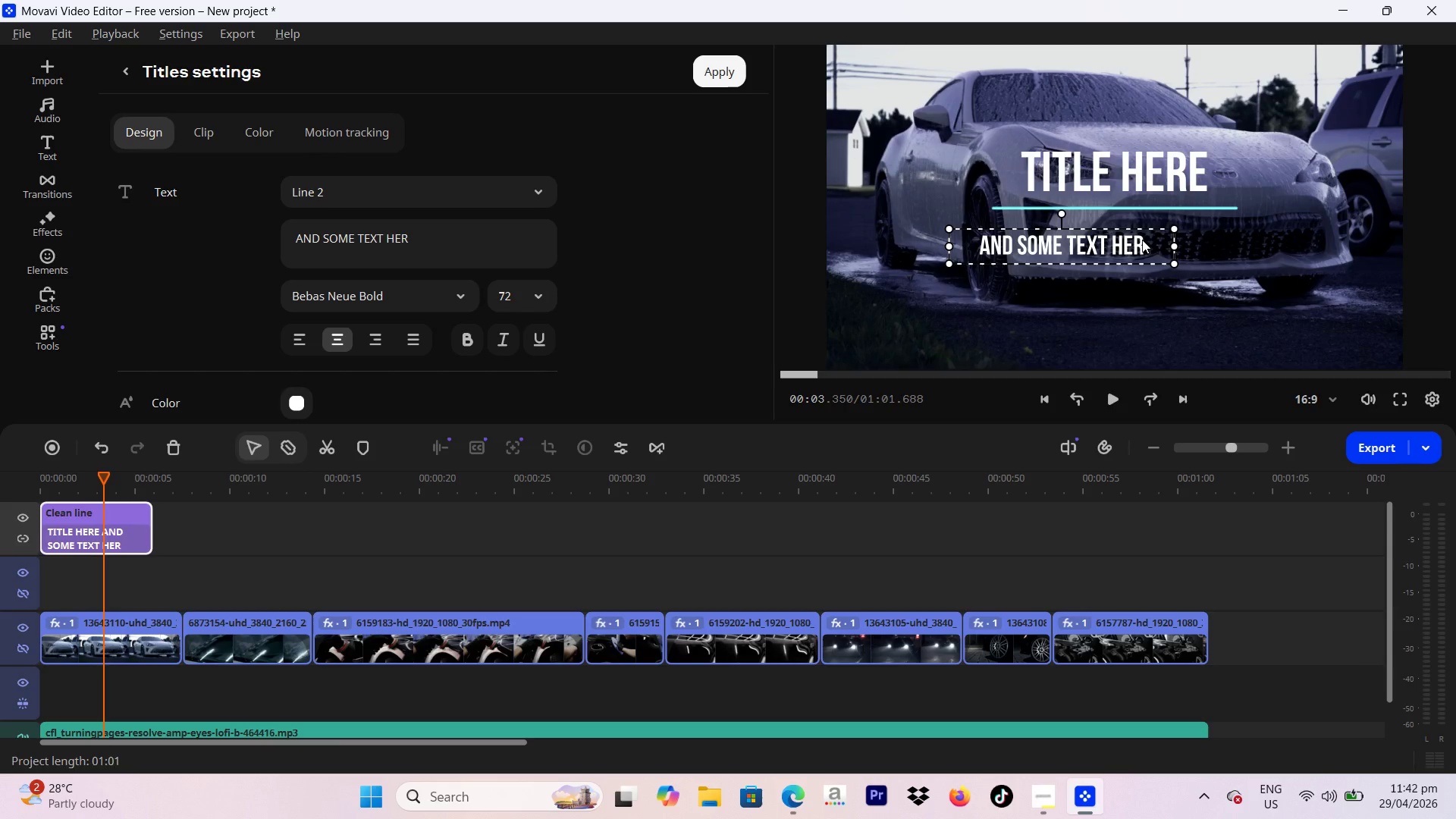 
left_click([1142, 240])
 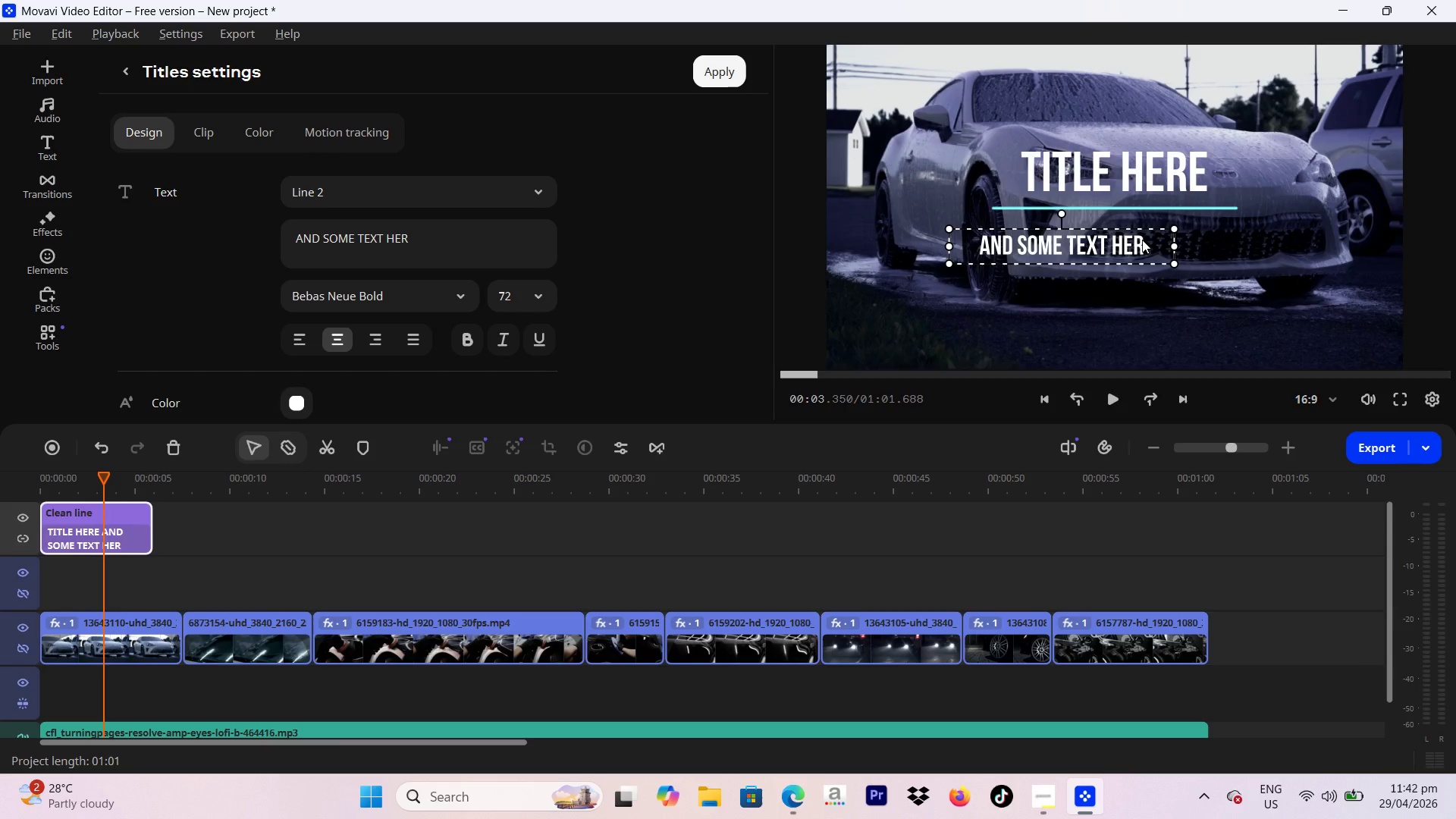 
right_click([1142, 240])
 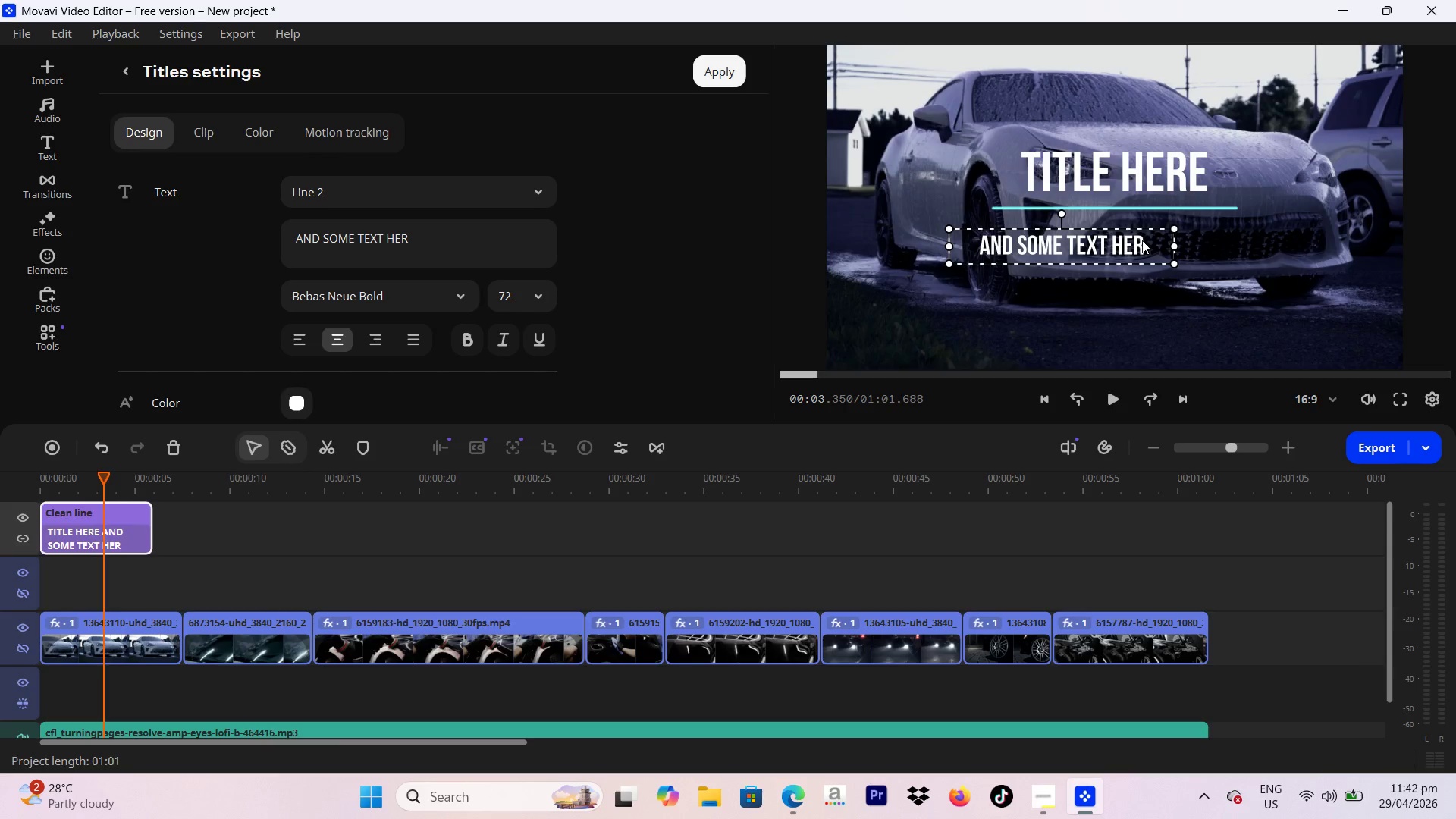 
left_click_drag(start_coordinate=[1142, 240], to_coordinate=[1020, 322])
 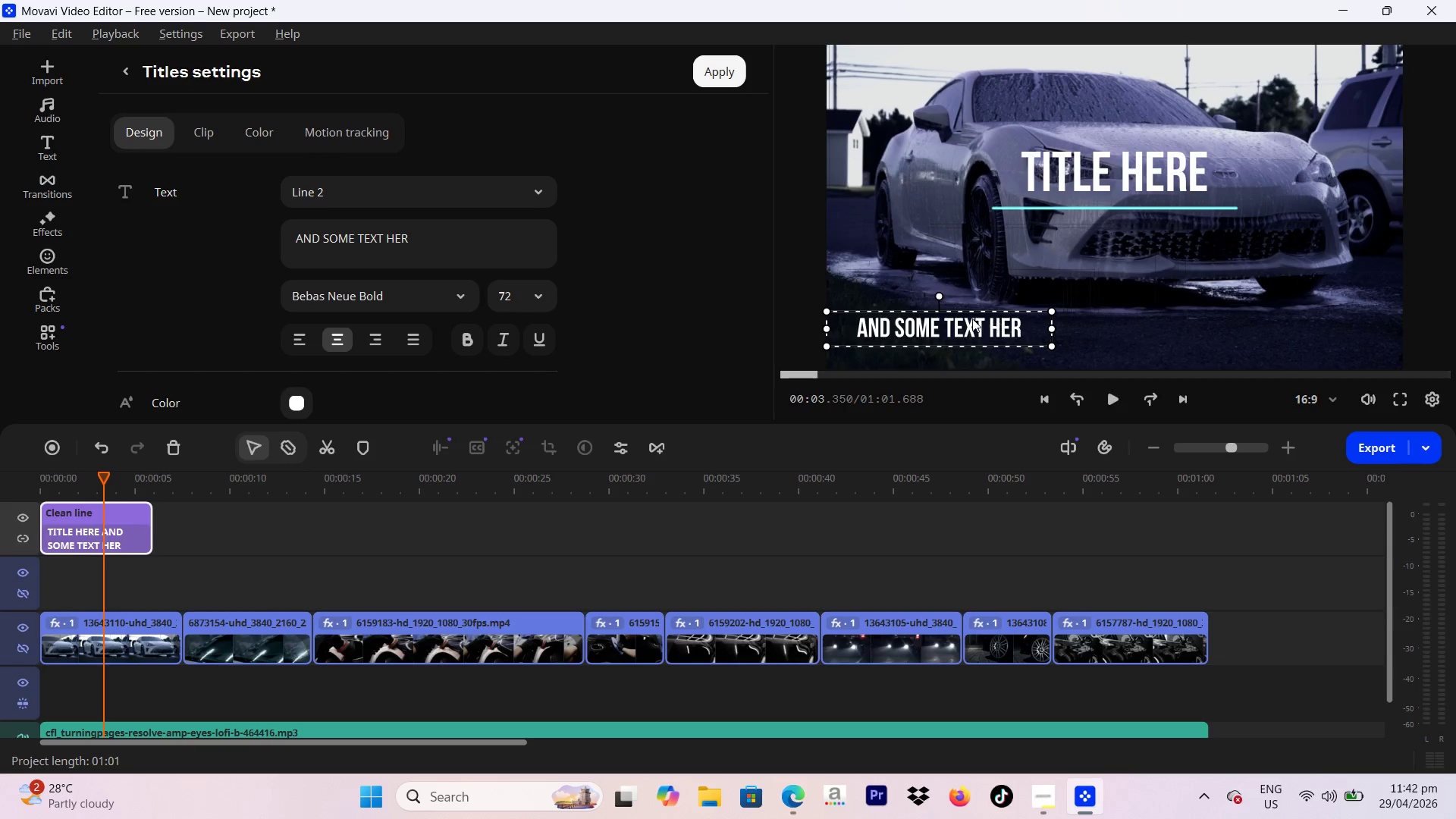 
left_click_drag(start_coordinate=[971, 318], to_coordinate=[1118, 290])
 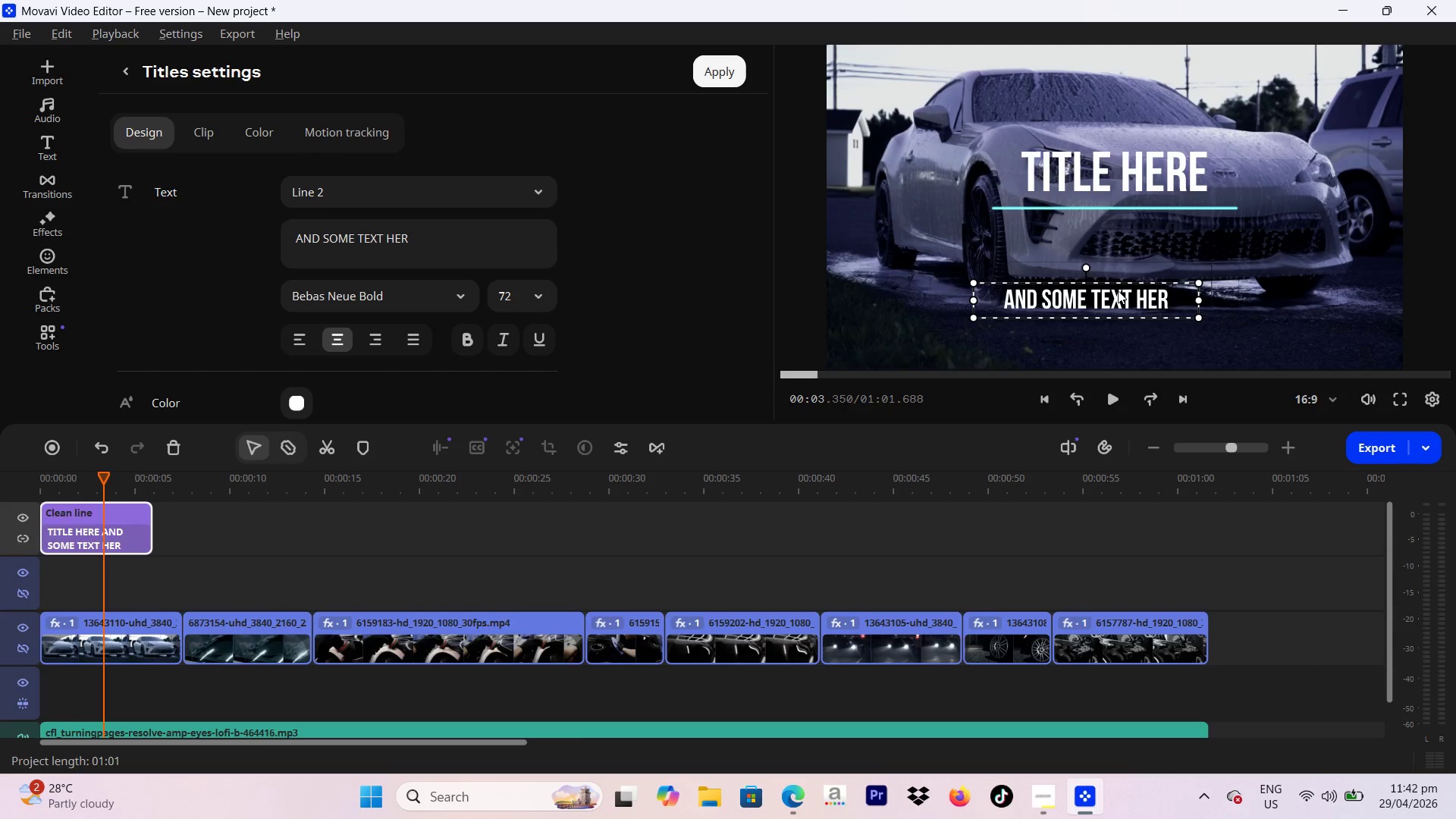 
key(Backspace)
 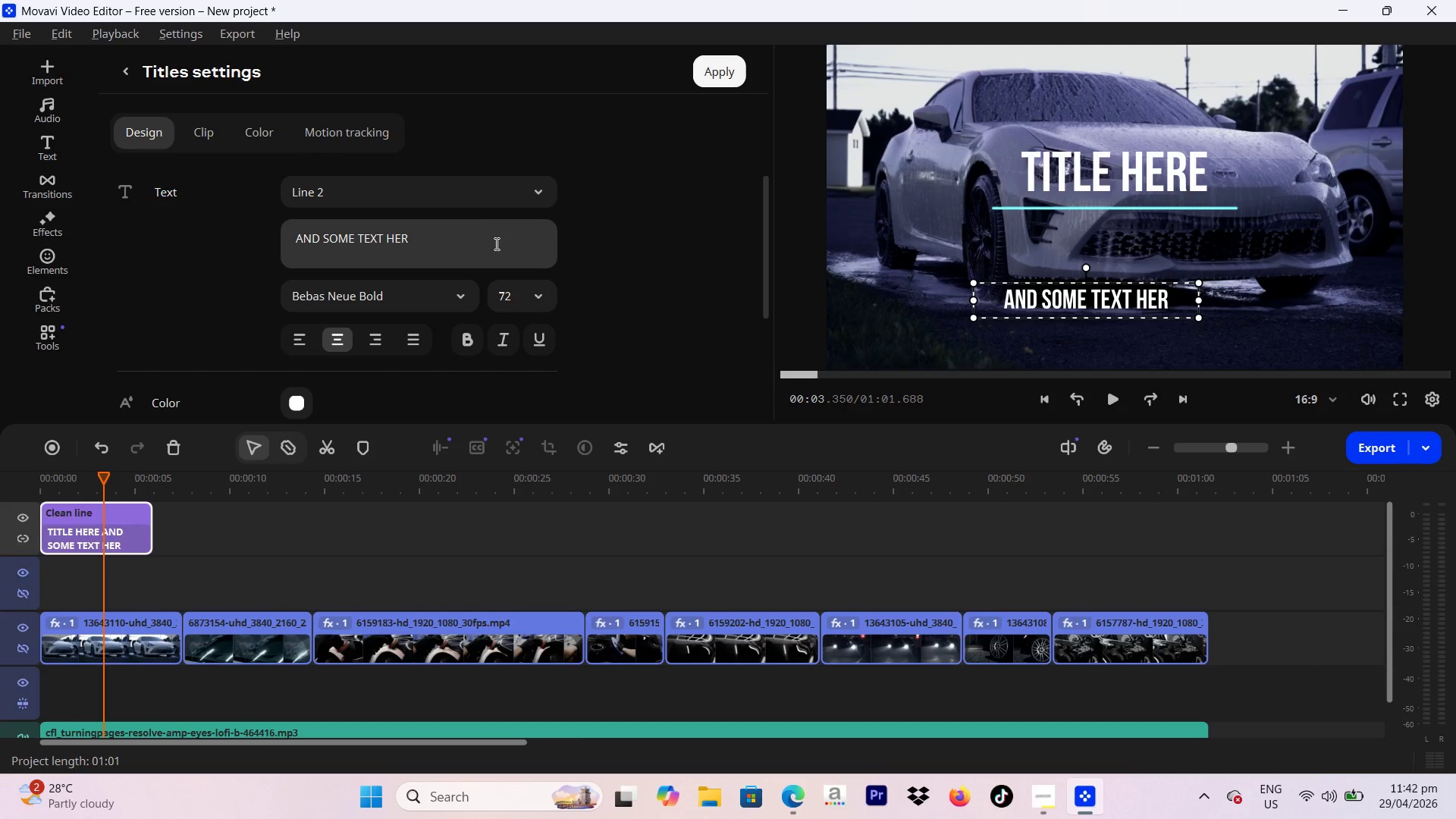 
left_click_drag(start_coordinate=[495, 243], to_coordinate=[20, 246])
 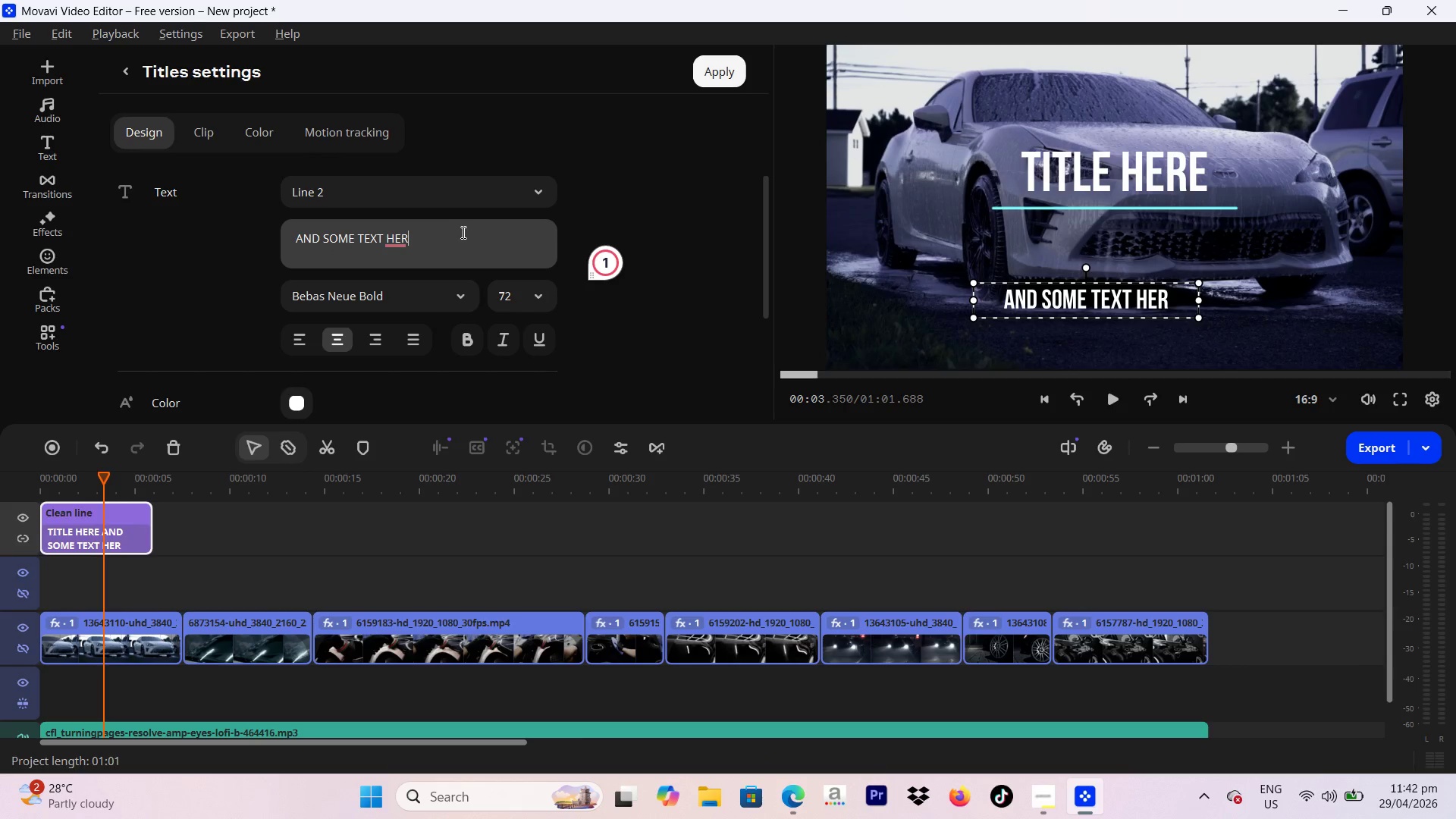 
left_click_drag(start_coordinate=[444, 232], to_coordinate=[264, 232])
 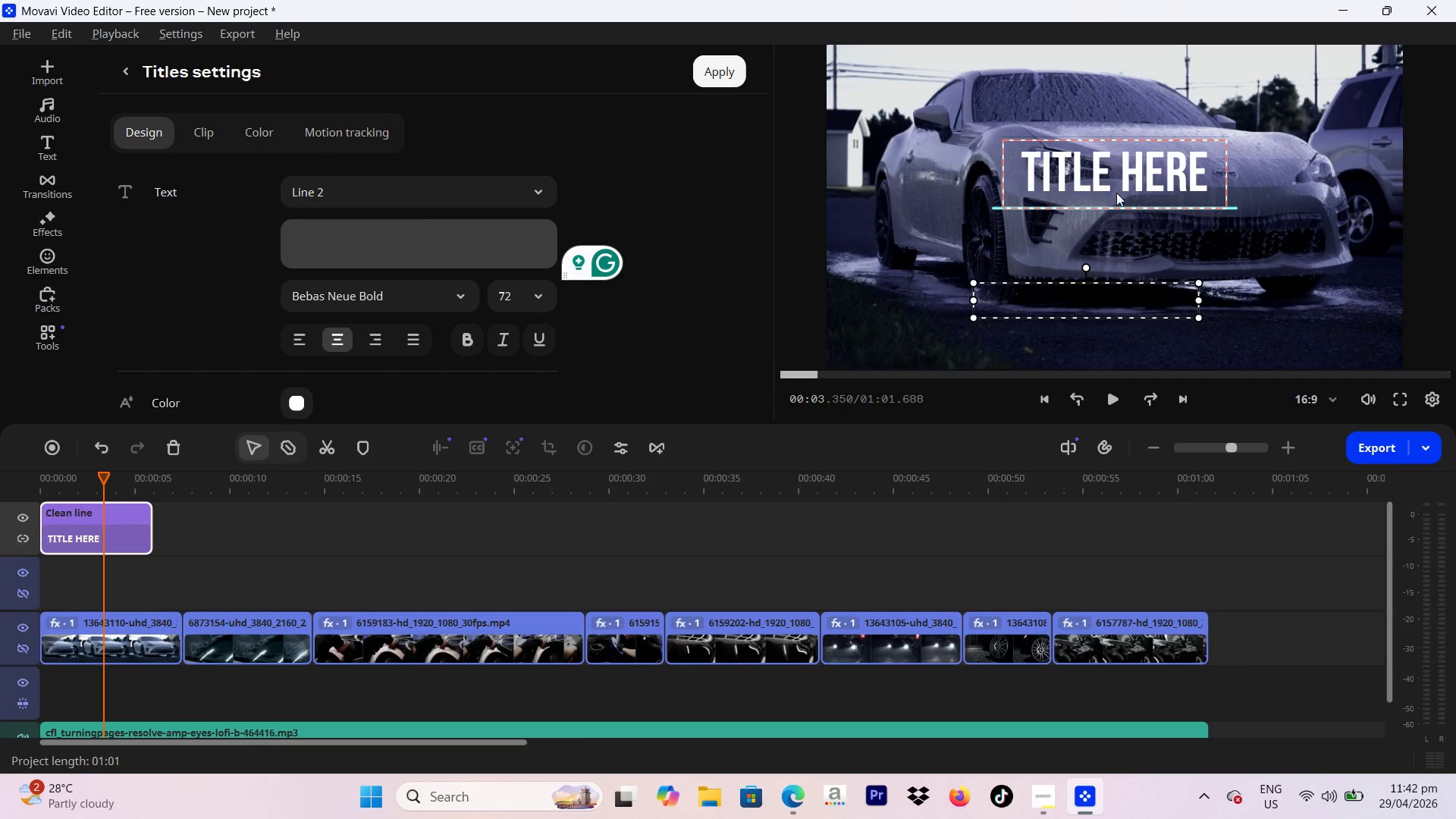 
hold_key(key=Backspace, duration=0.44)
 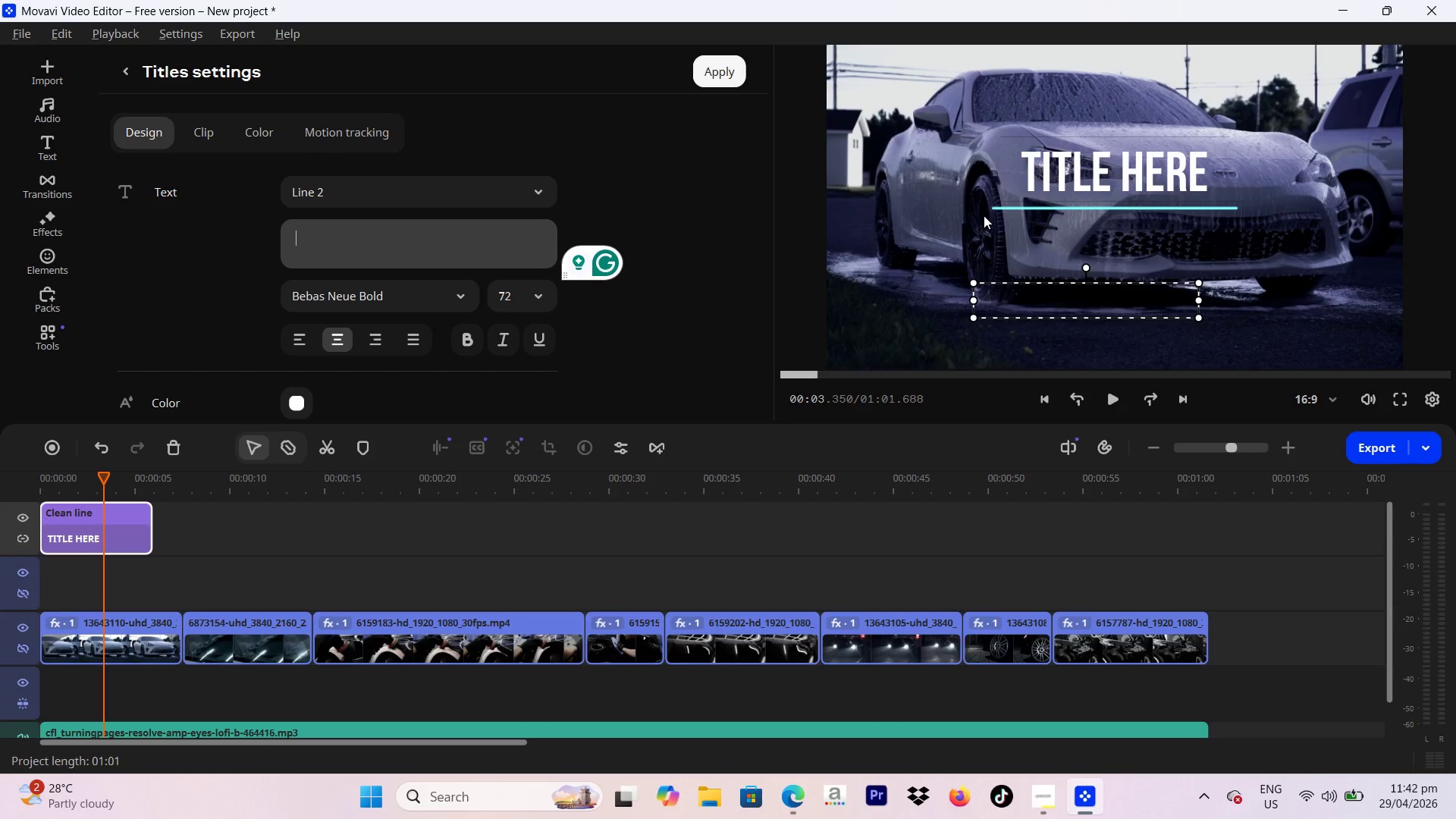 
left_click([1008, 212])
 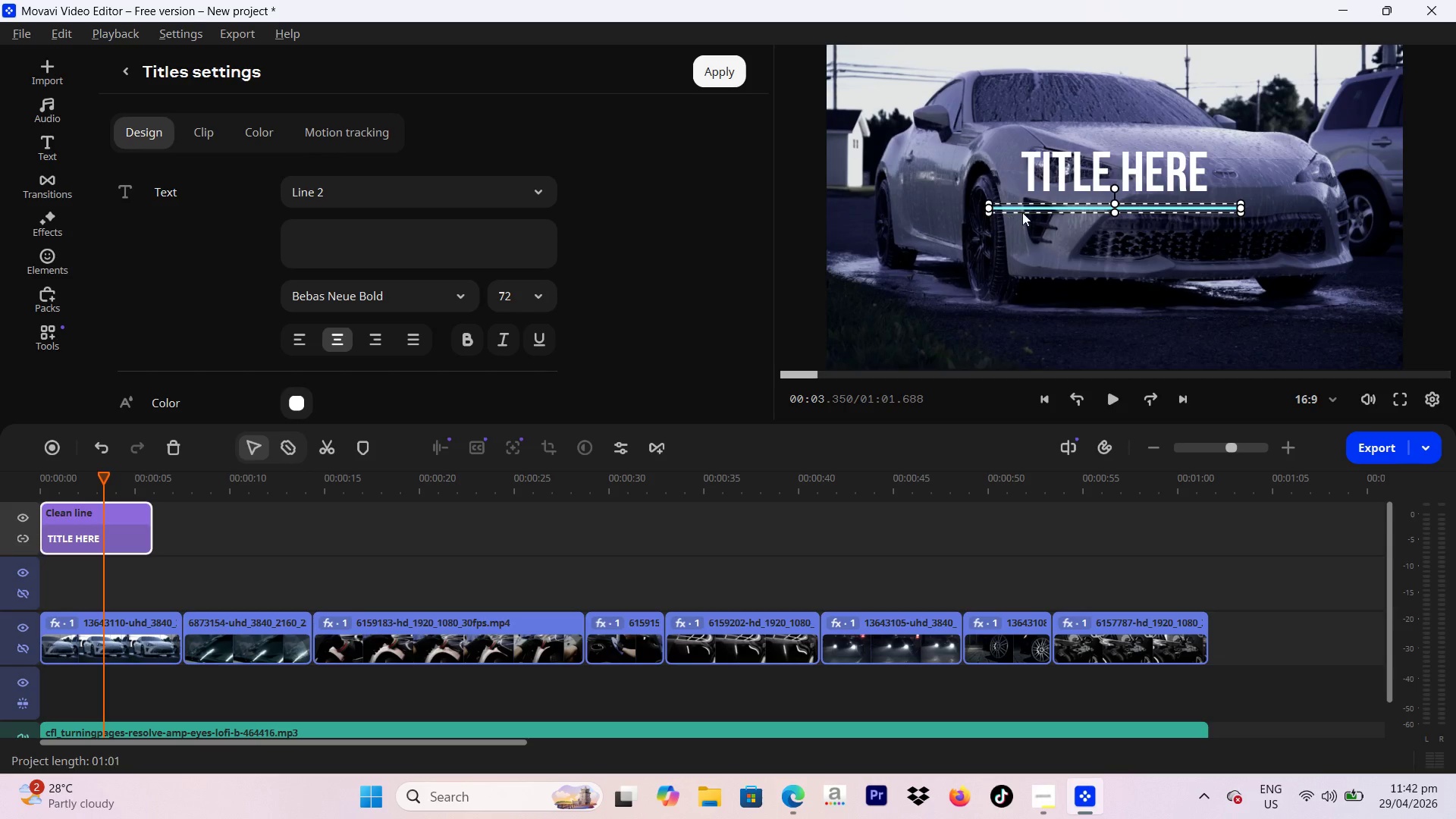 
key(Backspace)
 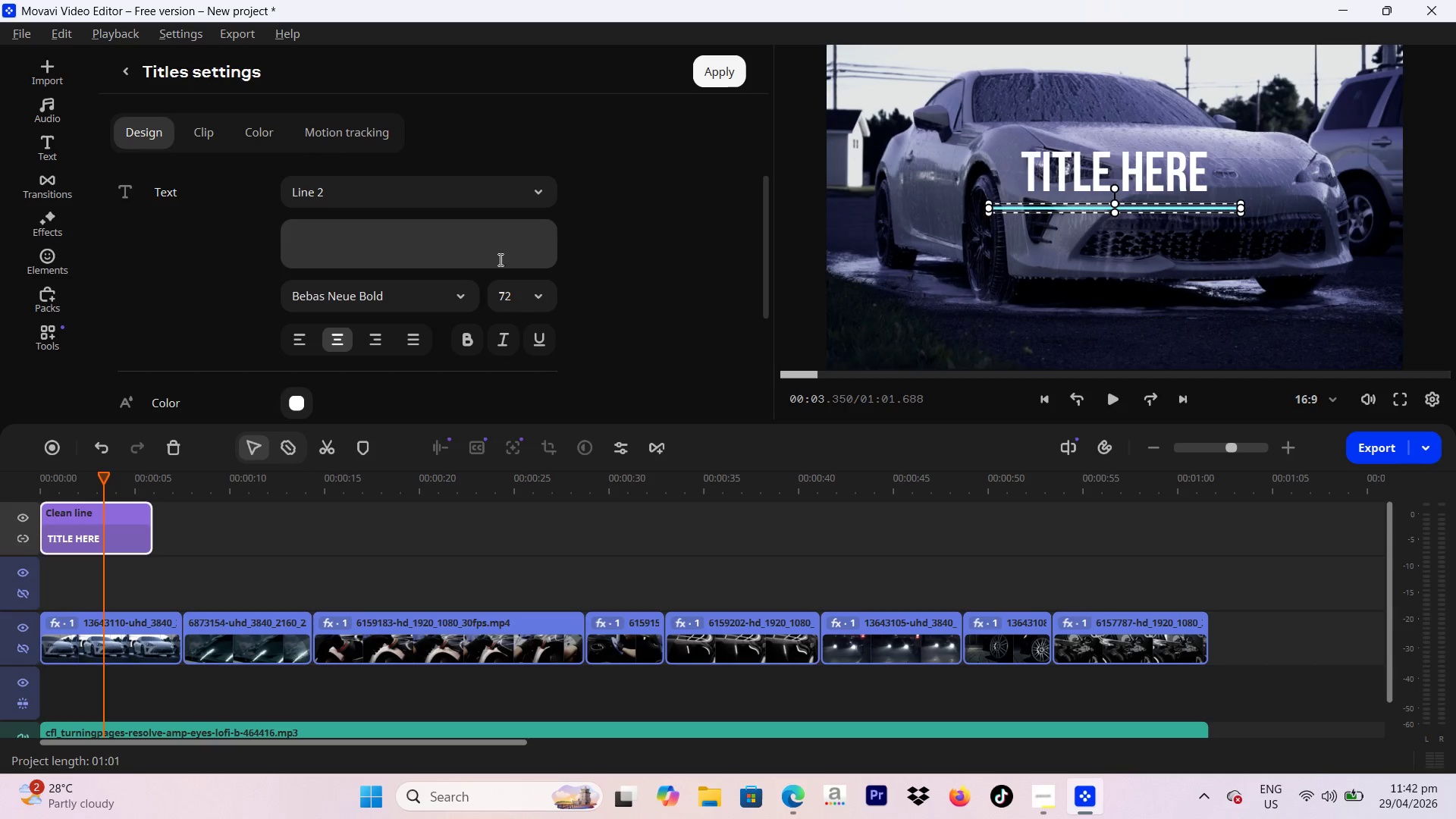 
scroll: coordinate [706, 240], scroll_direction: down, amount: 2.0
 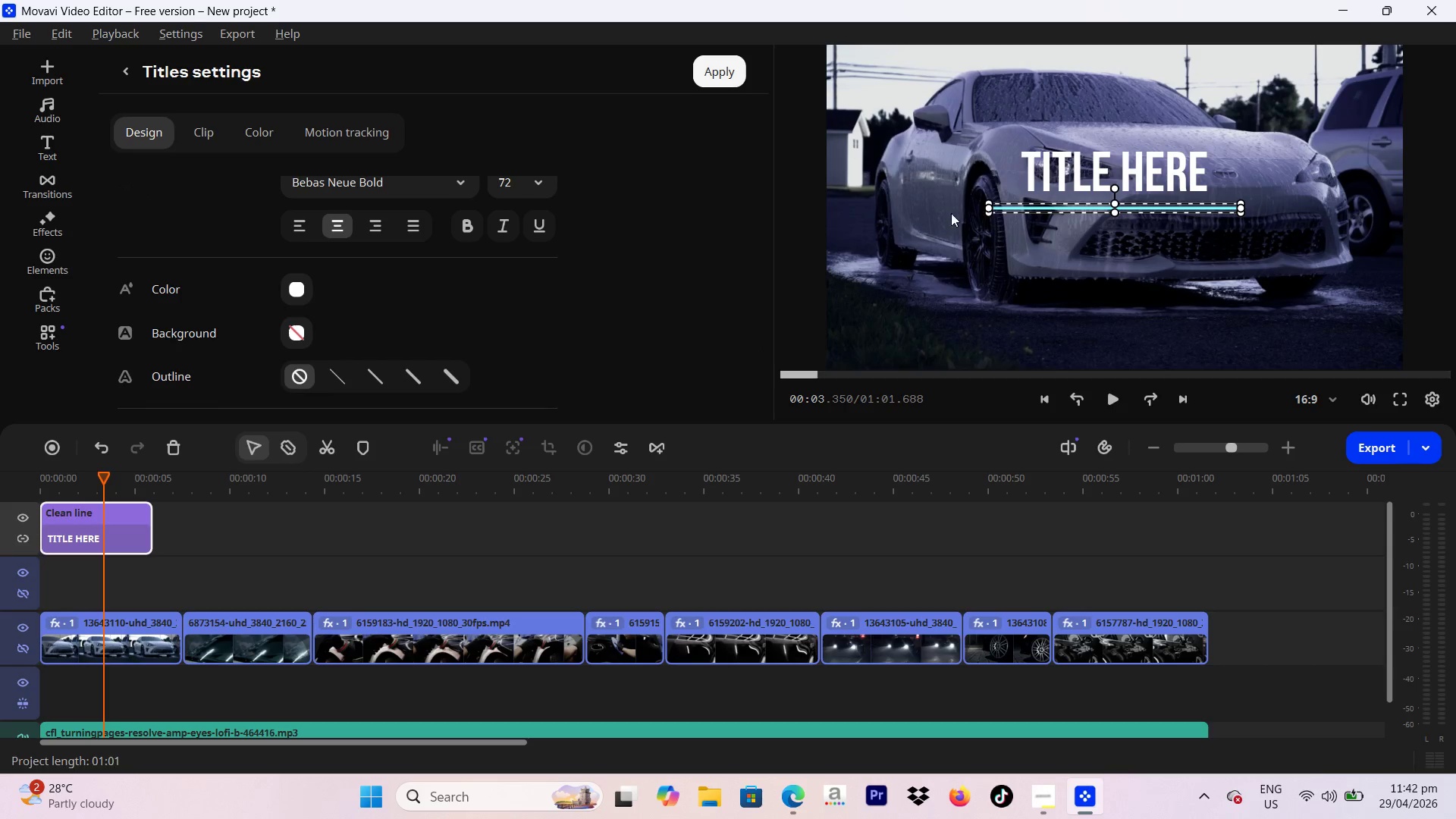 
key(Backspace)
 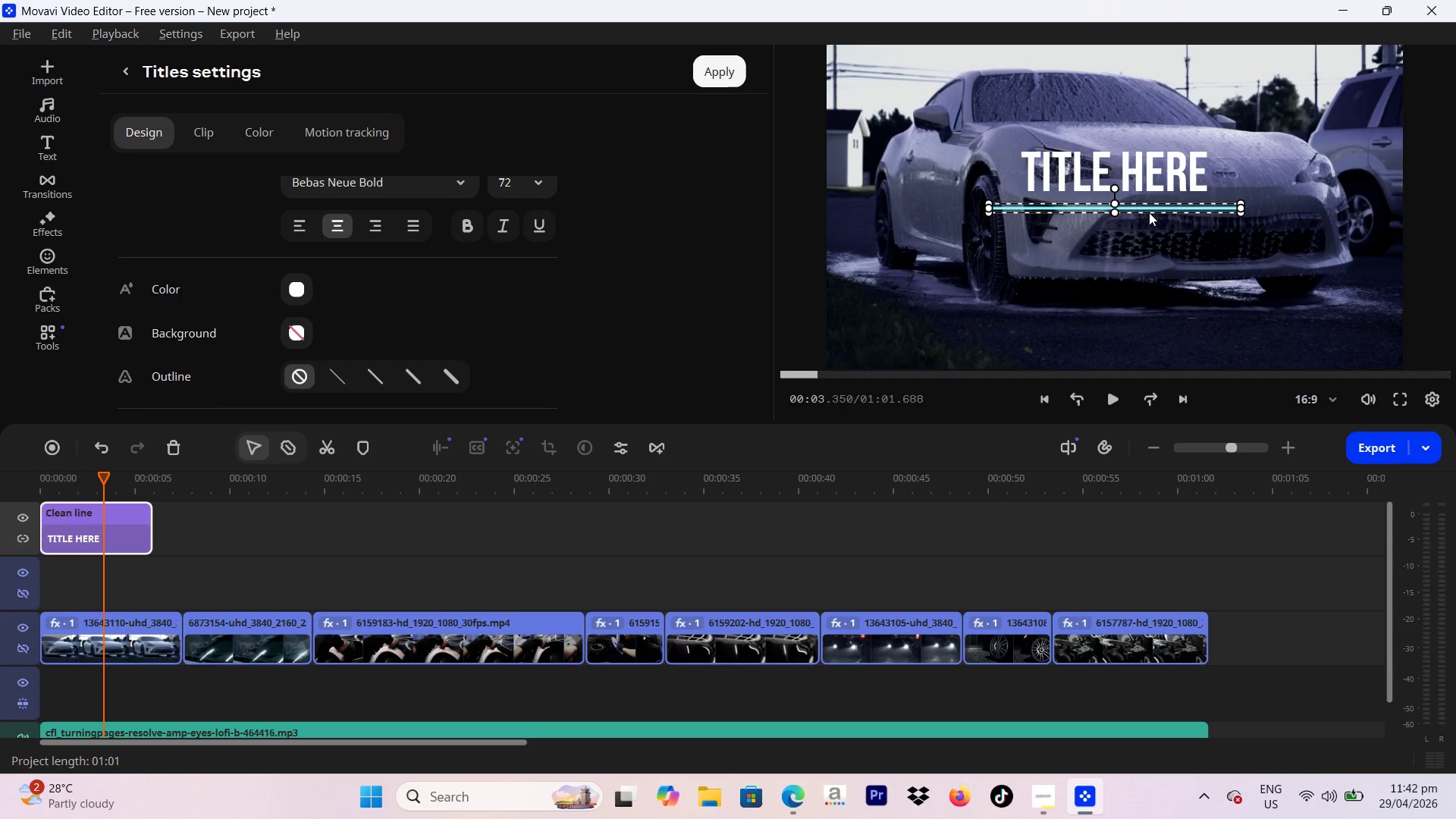 
left_click([1149, 212])
 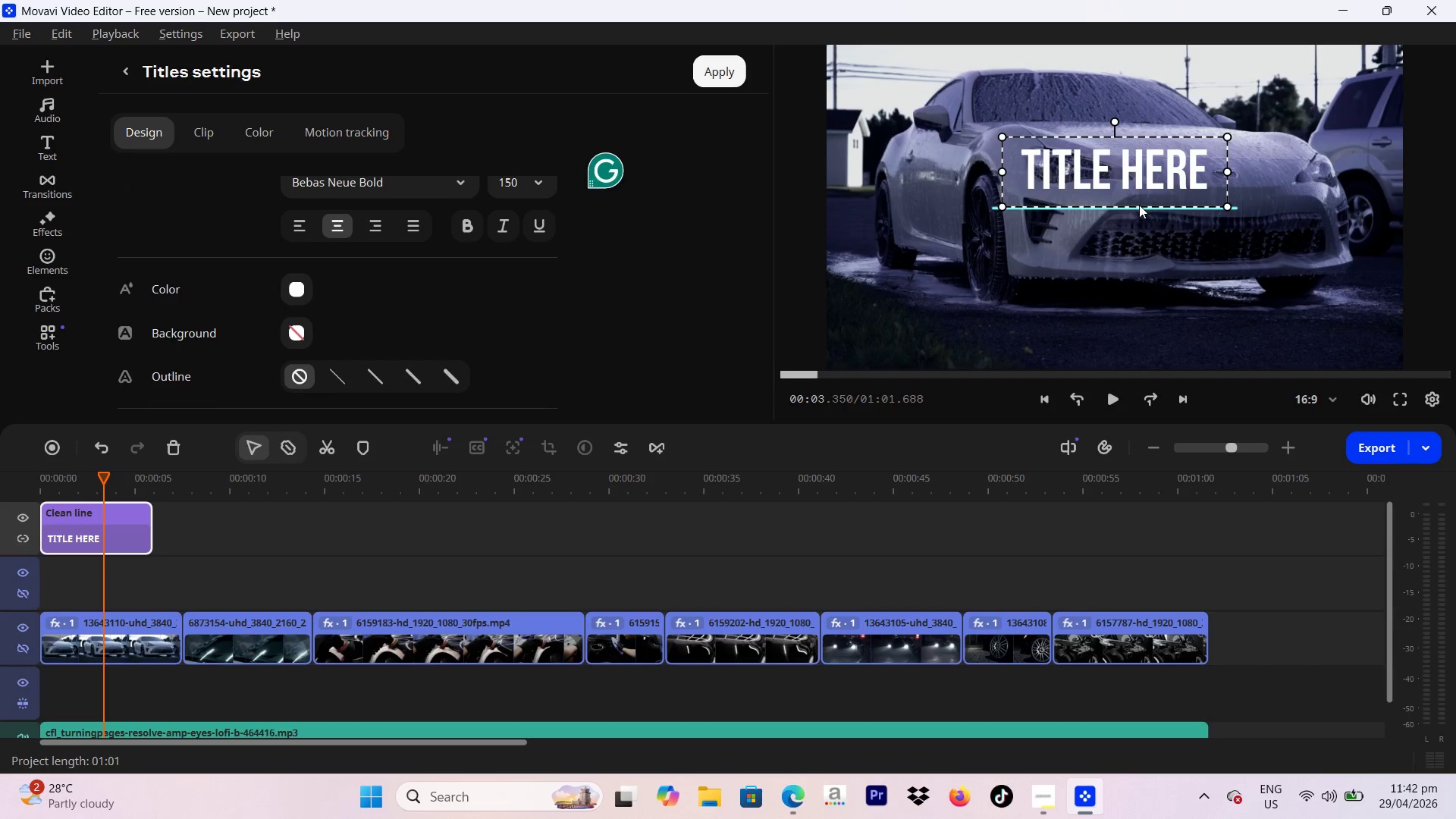 
left_click_drag(start_coordinate=[1139, 205], to_coordinate=[1067, 240])
 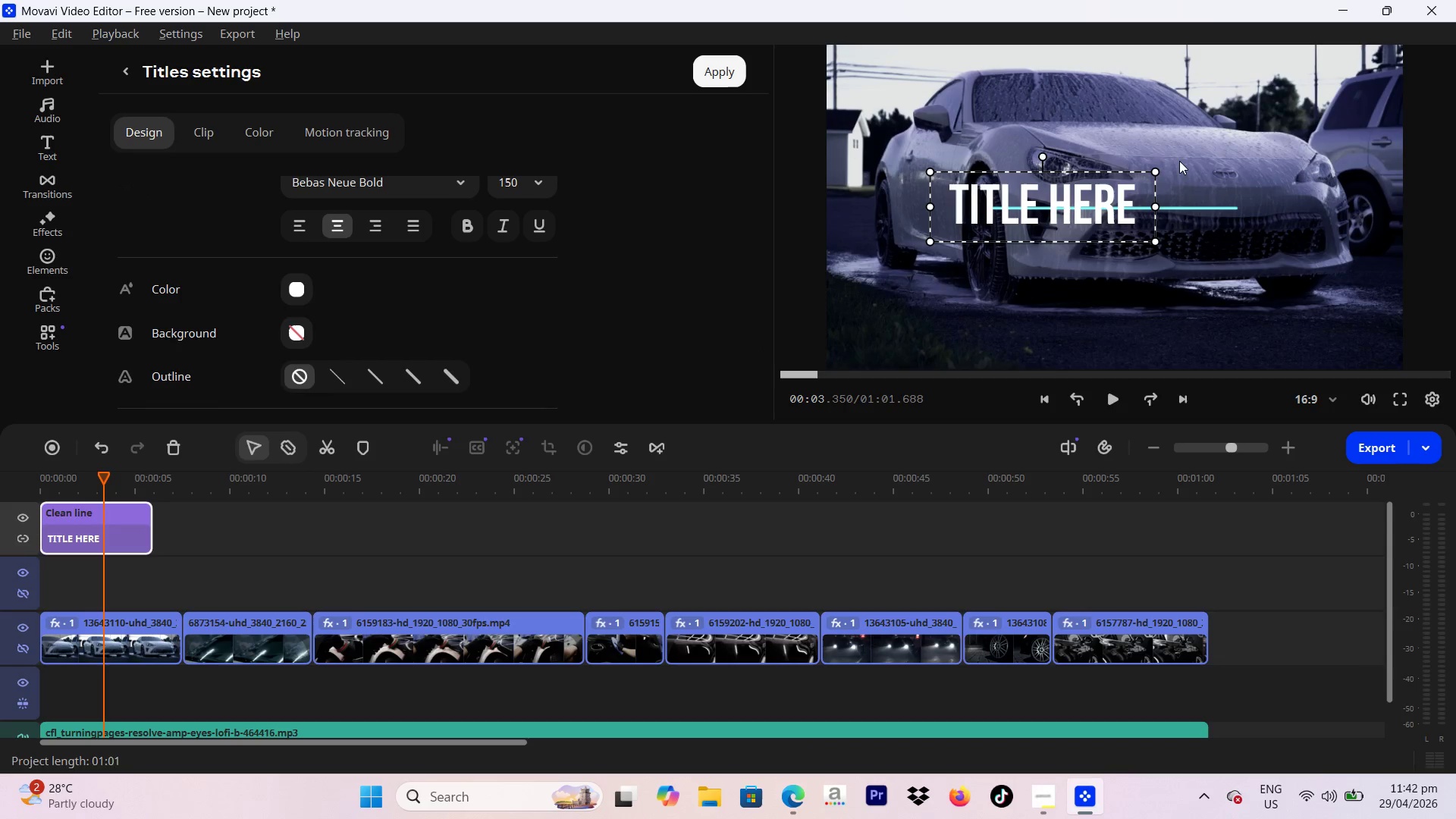 
key(Backspace)
 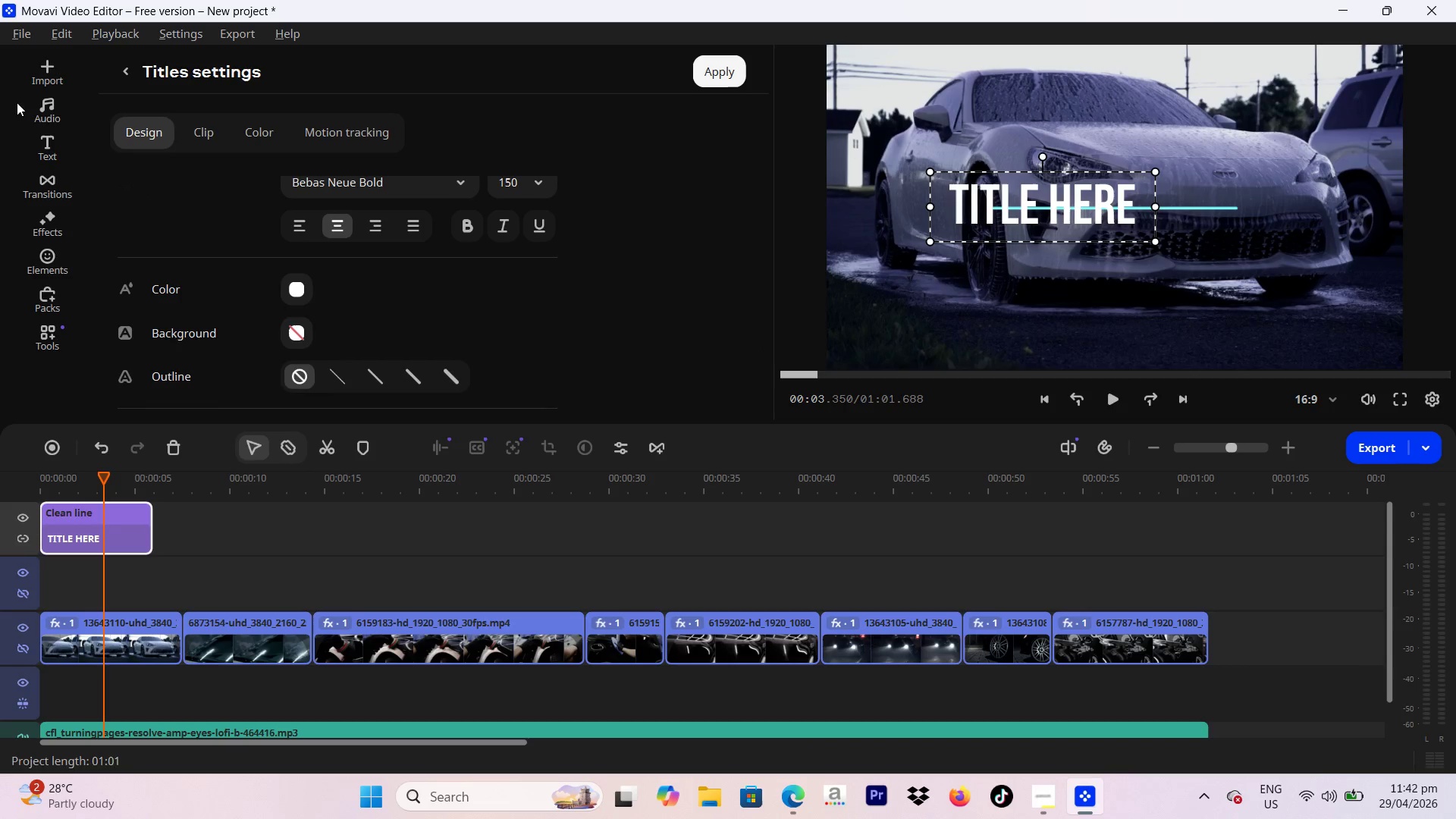 
left_click([133, 66])
 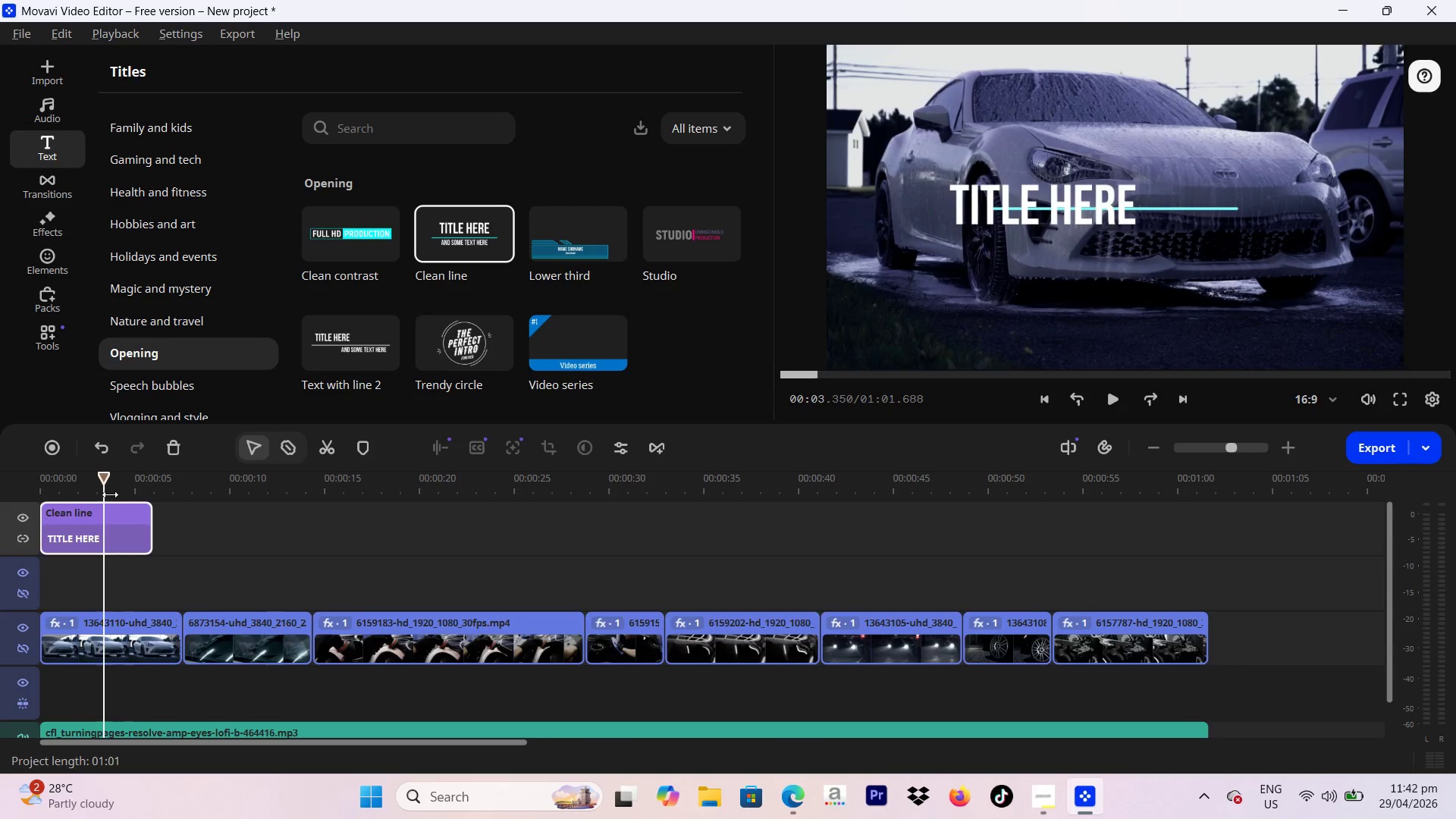 
left_click([99, 519])
 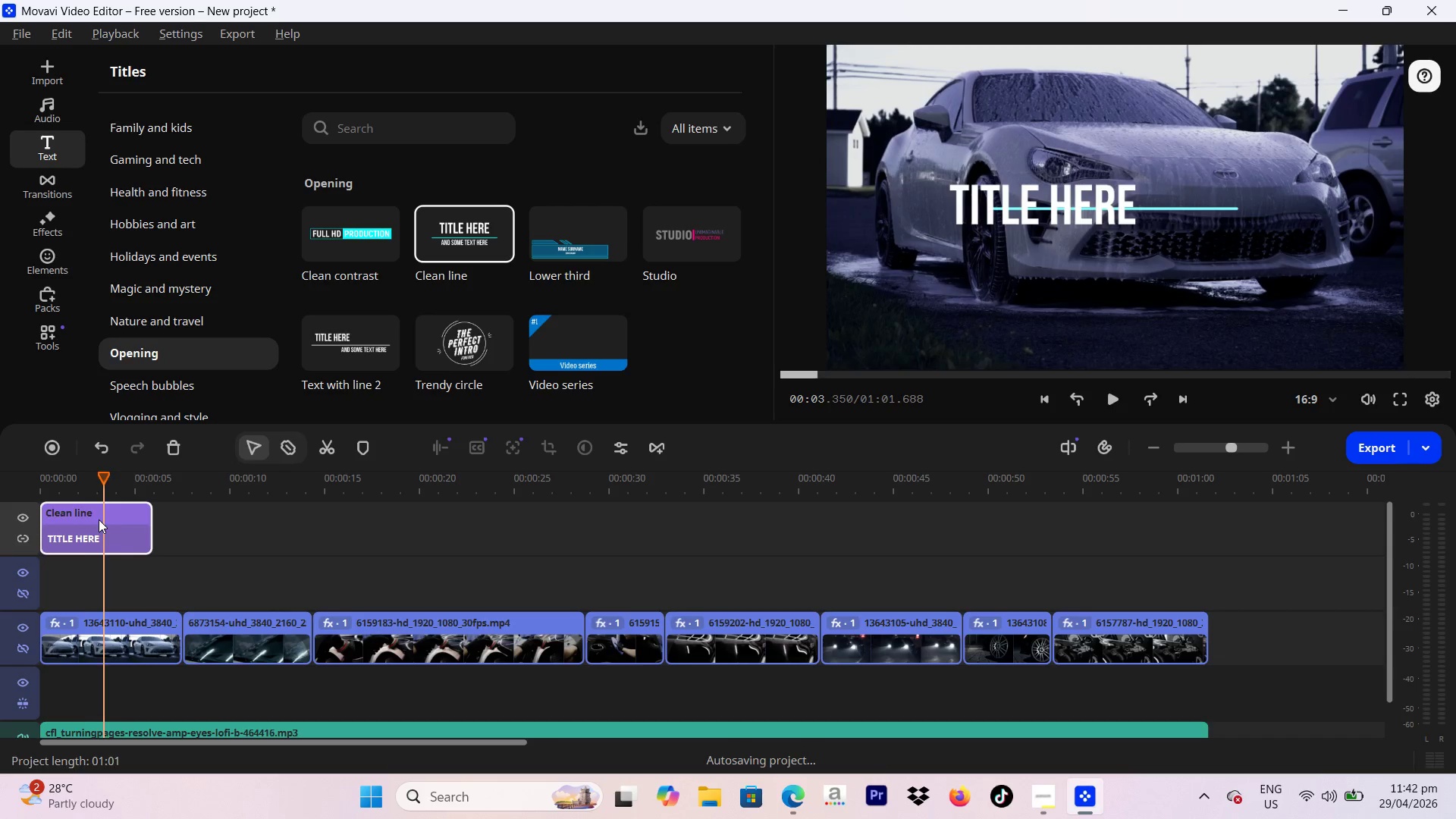 
key(Backspace)
 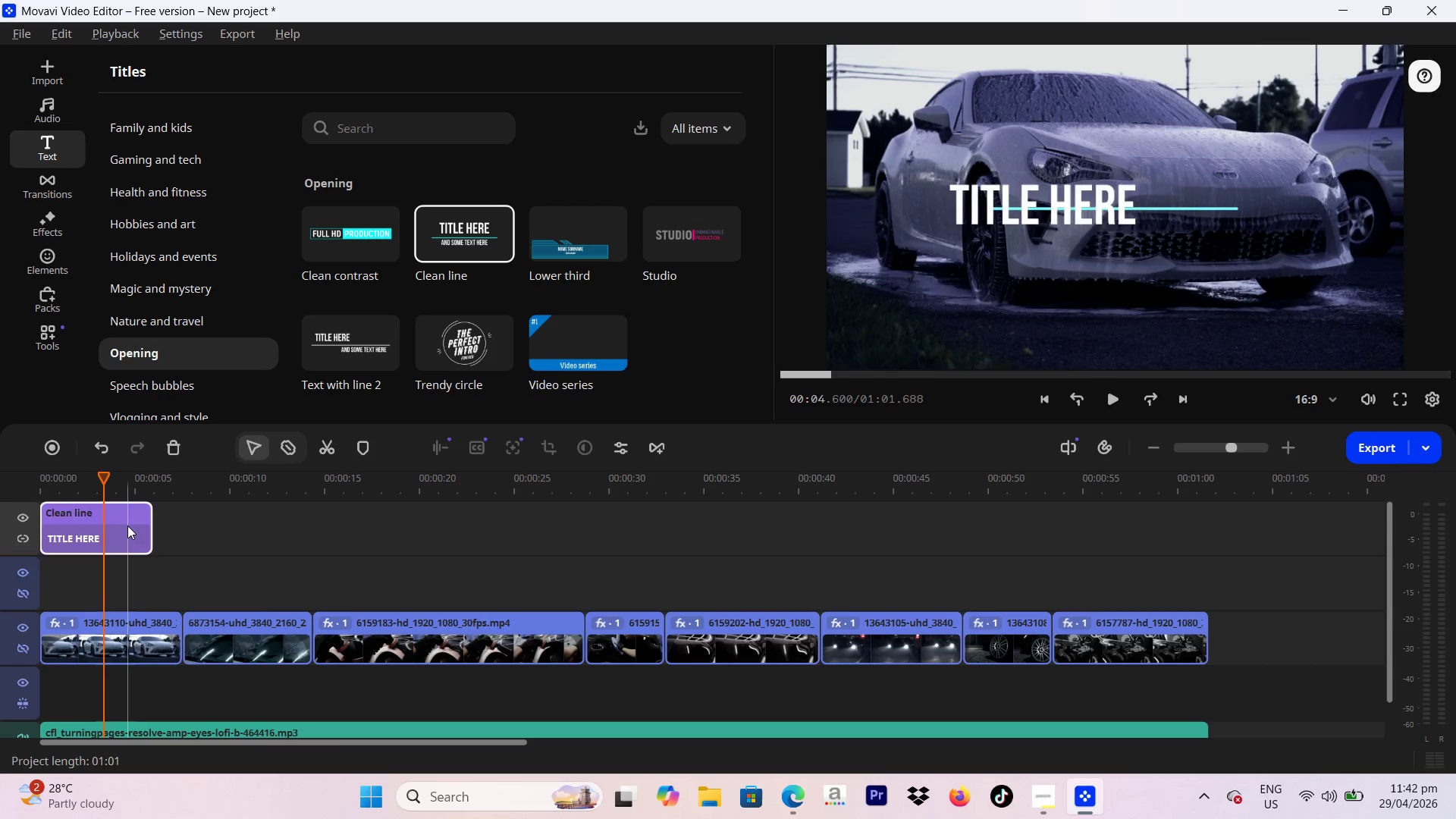 
left_click([127, 526])
 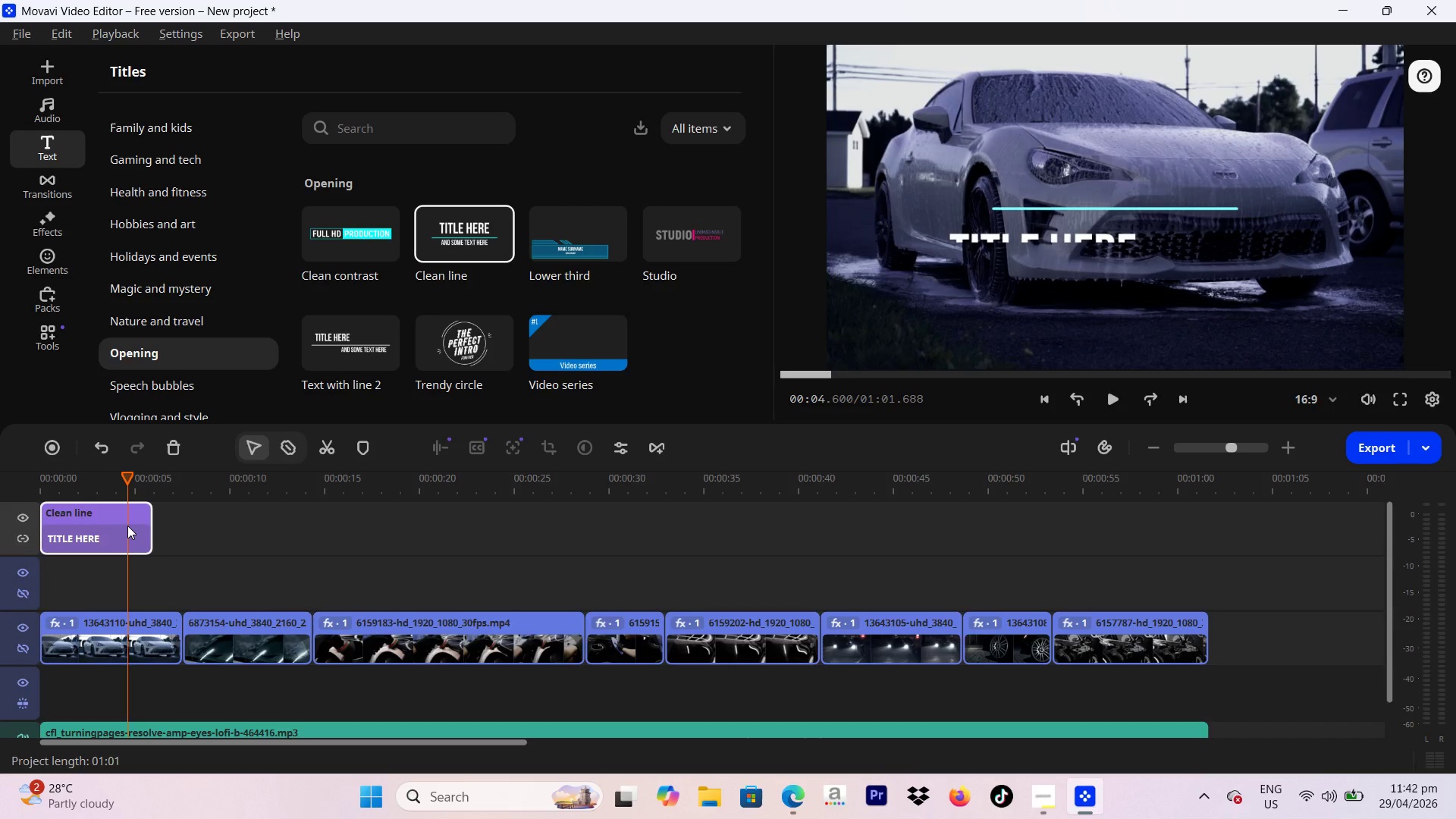 
key(Backspace)
 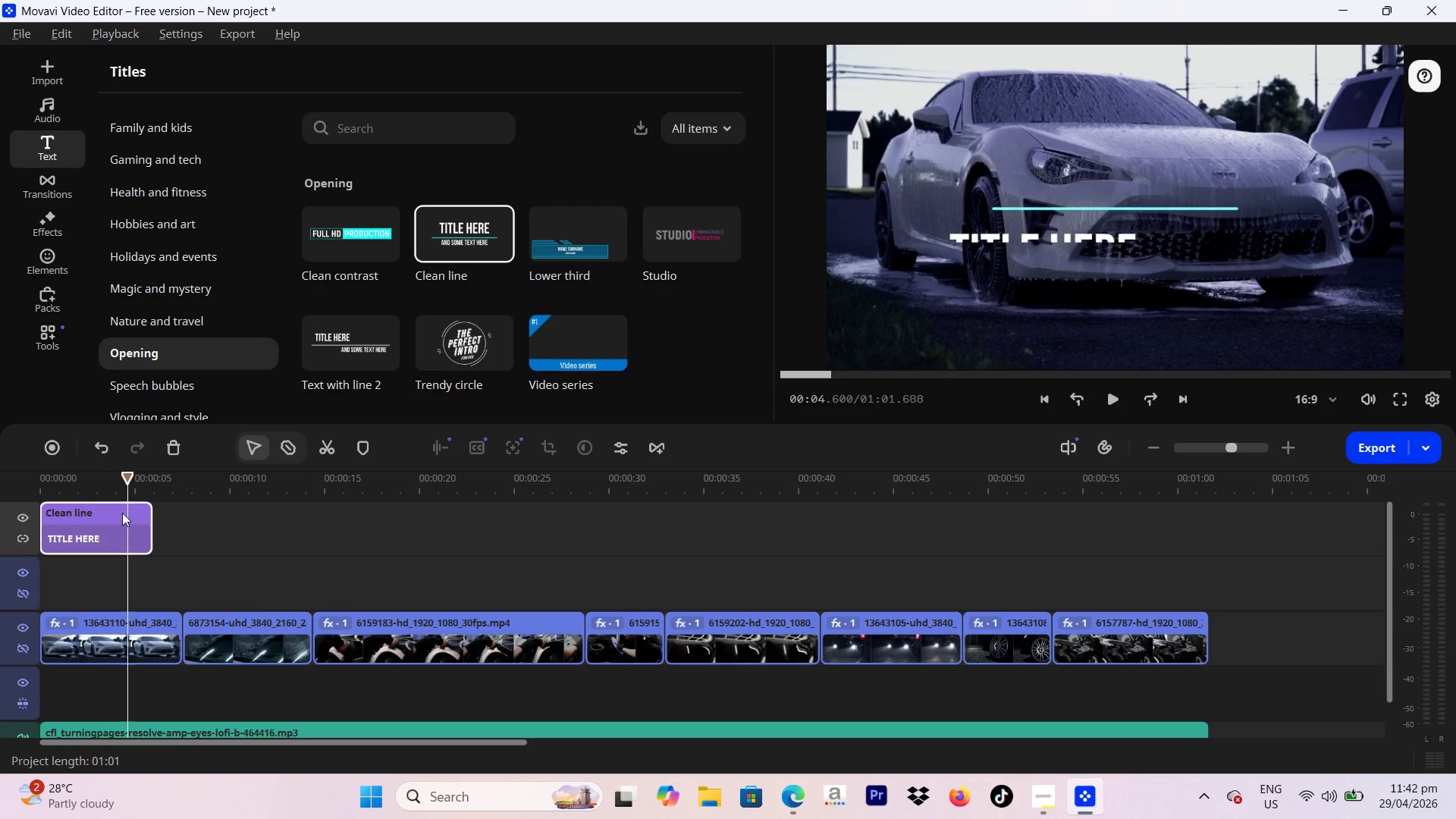 
right_click([118, 513])
 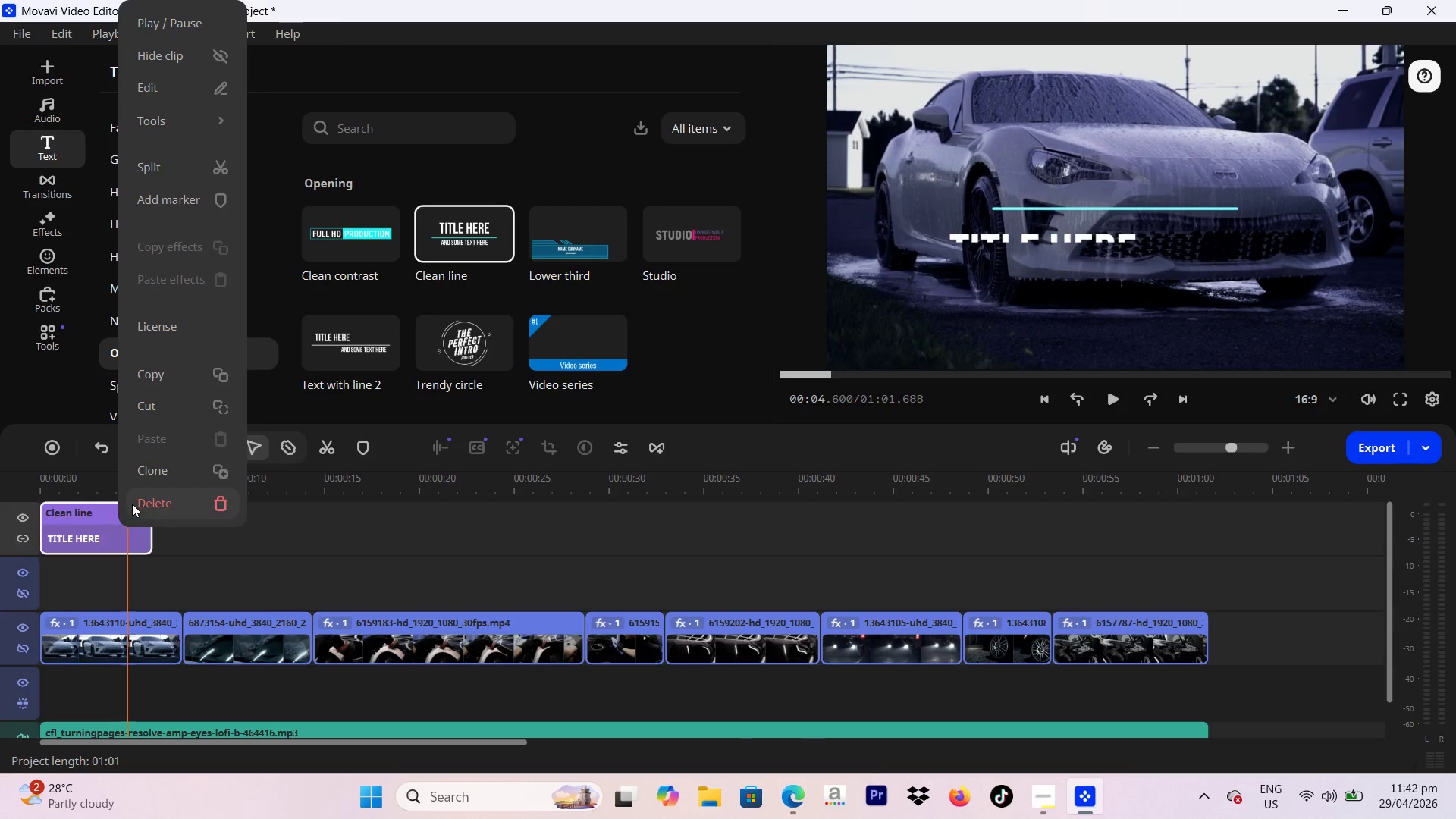 
left_click([132, 504])
 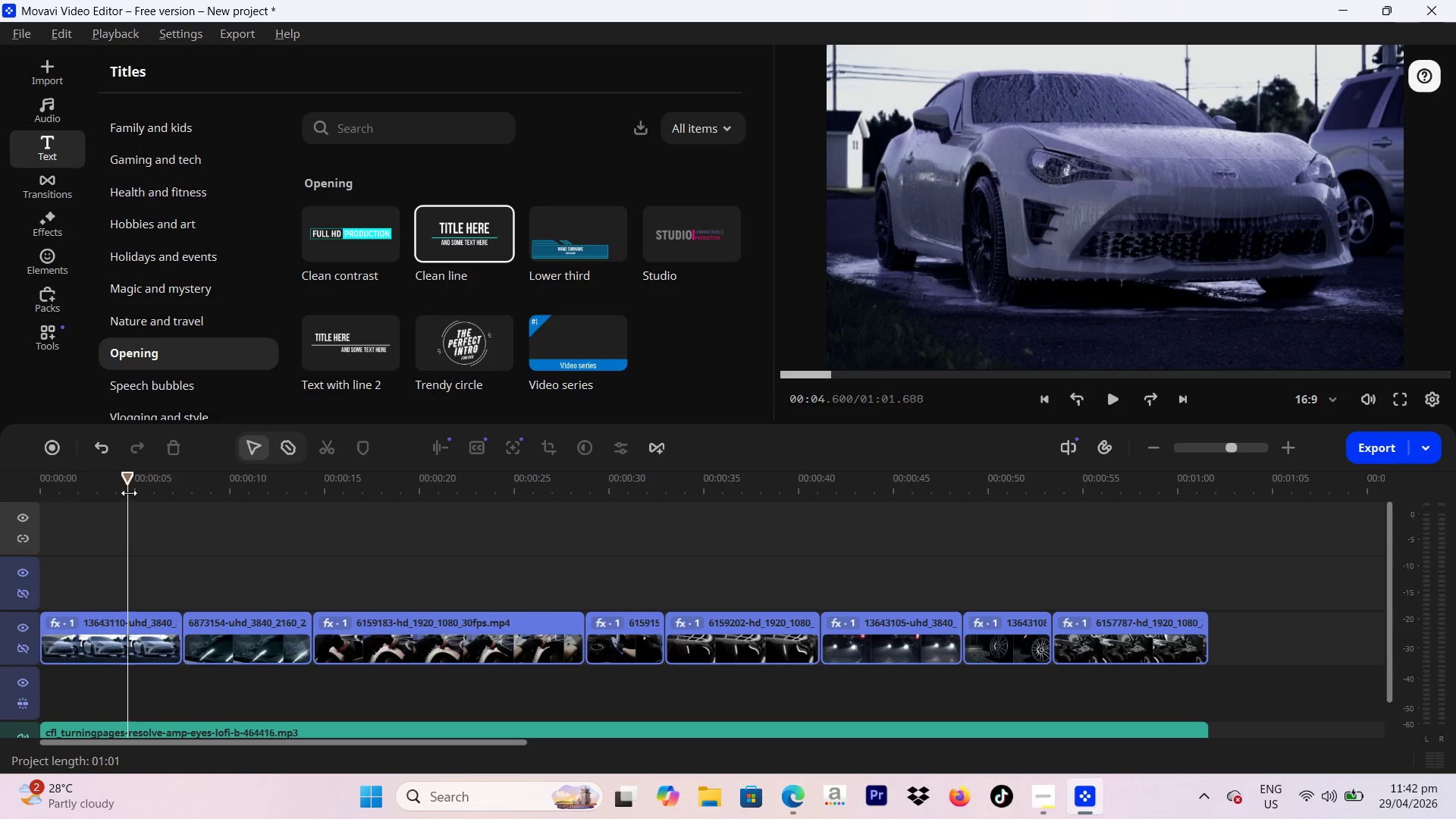 
left_click_drag(start_coordinate=[127, 475], to_coordinate=[0, 482])
 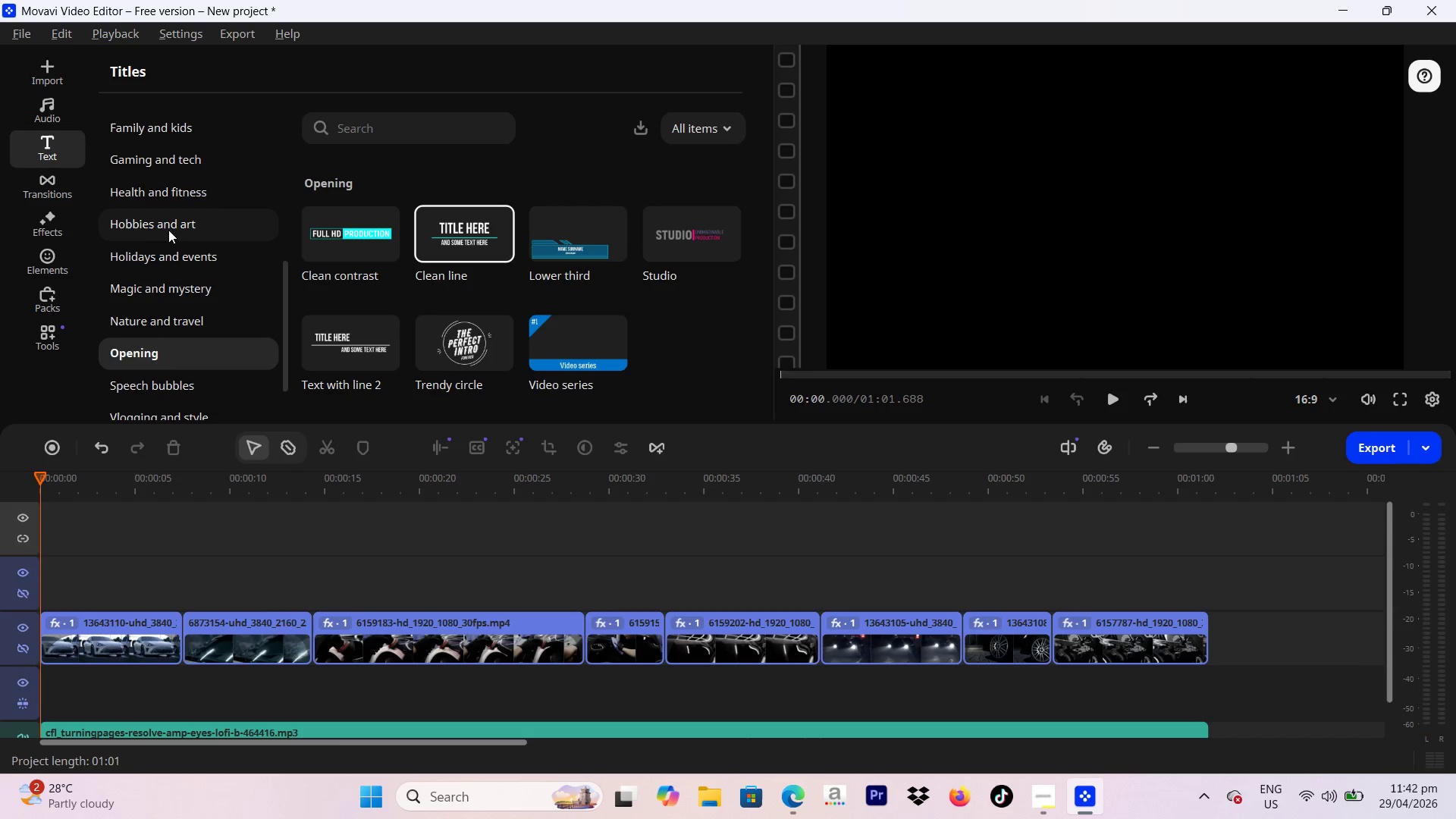 
scroll: coordinate [168, 208], scroll_direction: up, amount: 7.0
 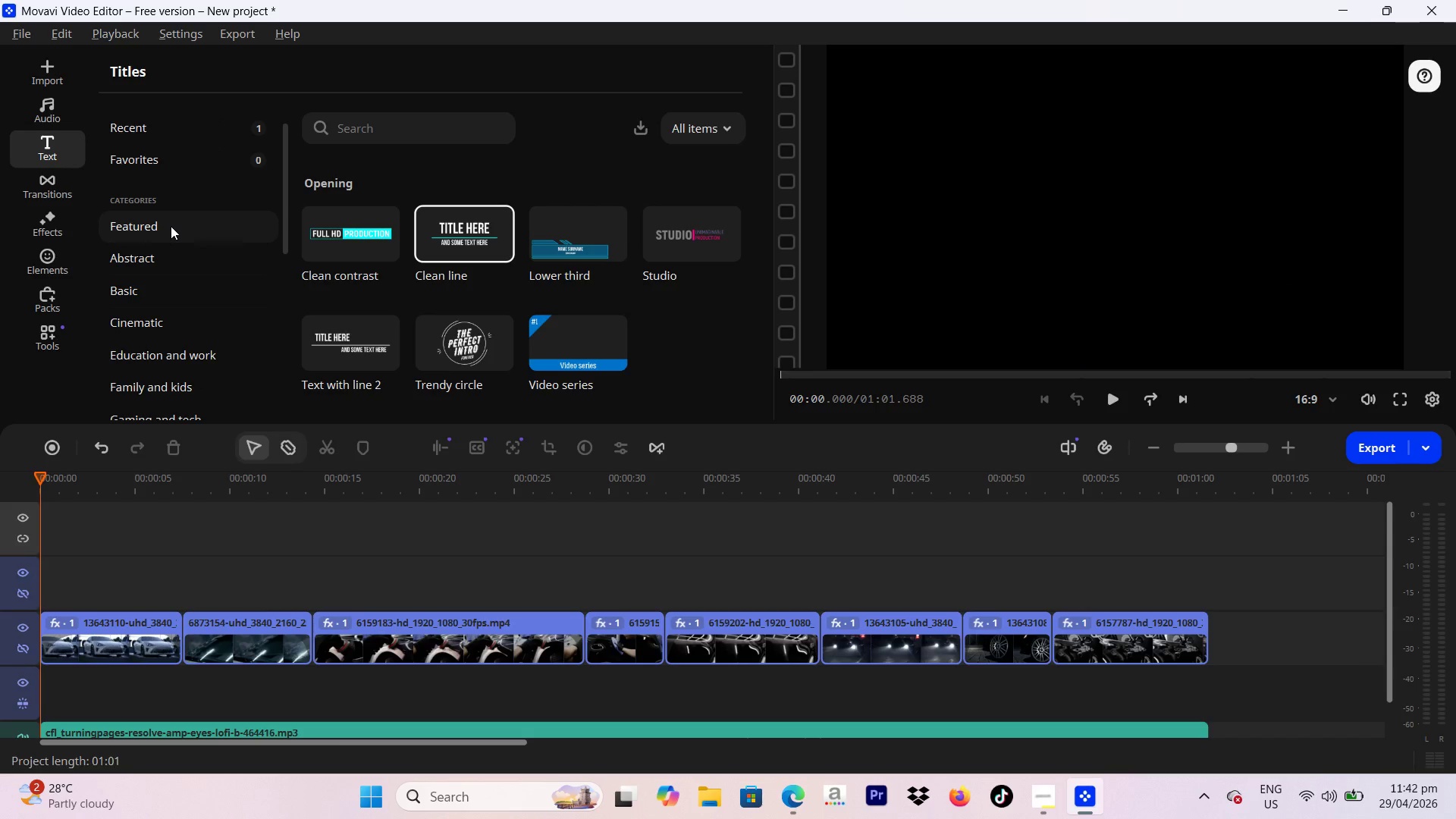 
left_click([171, 226])
 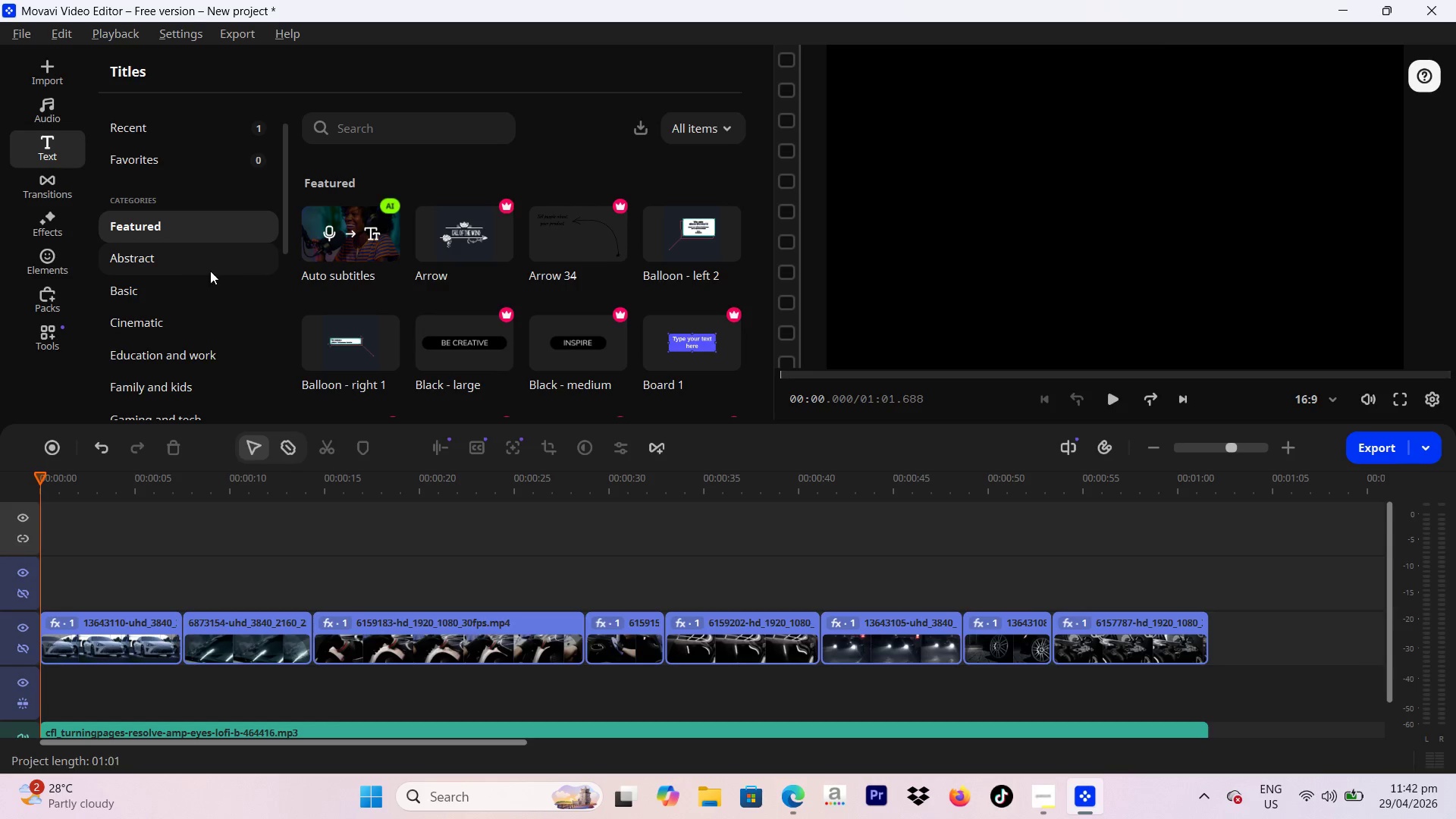 
left_click([182, 271])
 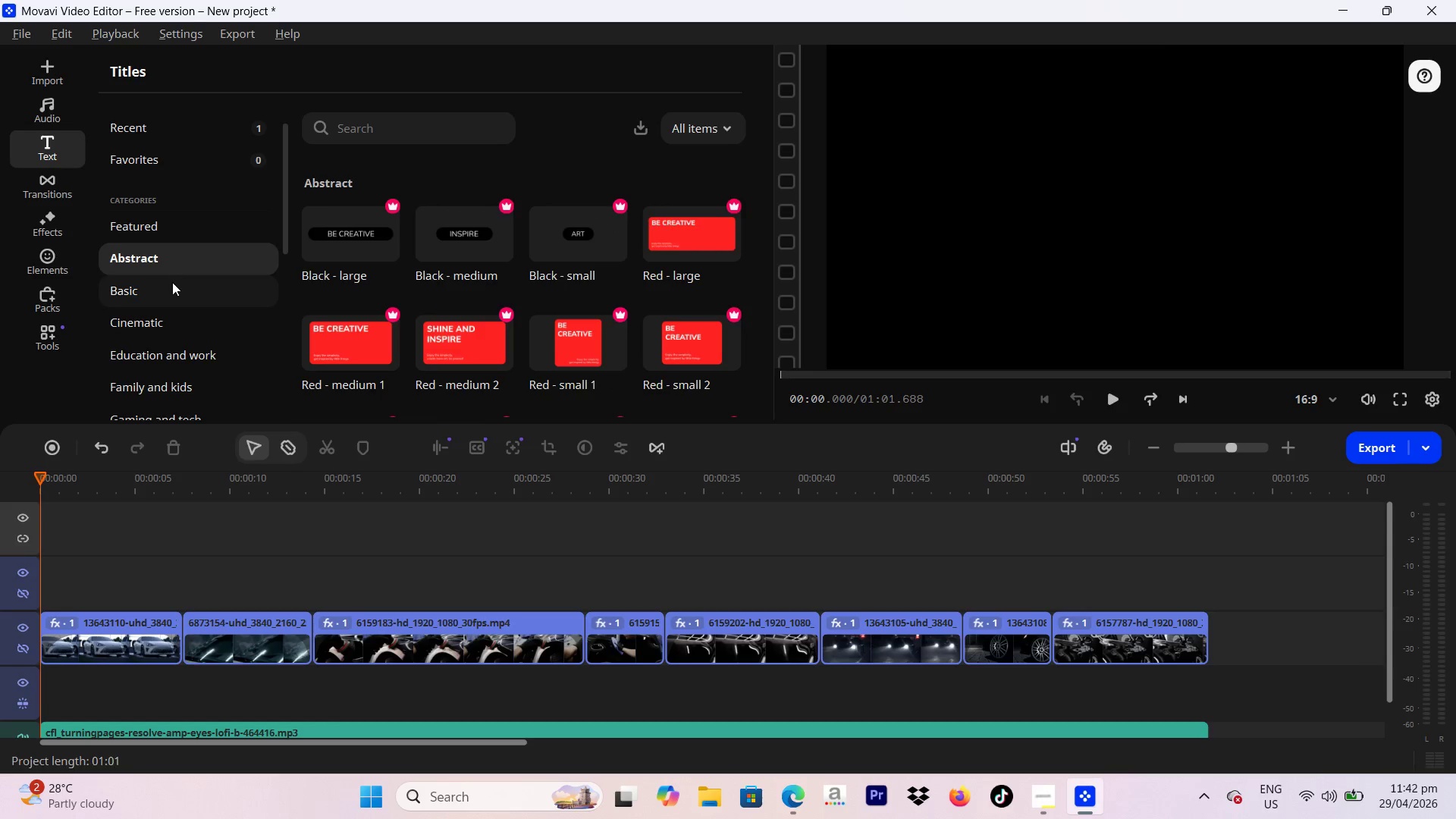 
left_click([167, 290])
 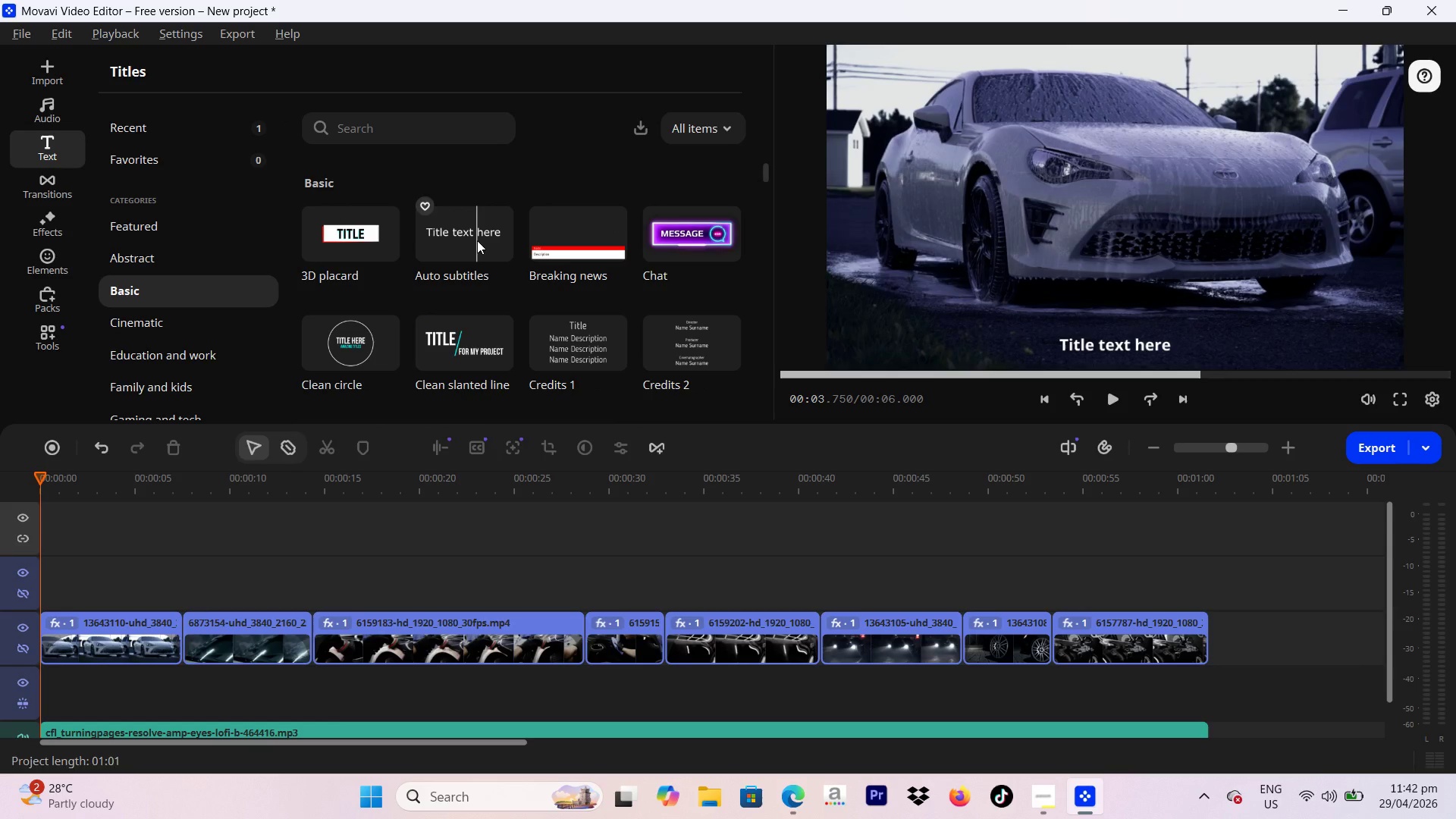 
left_click_drag(start_coordinate=[477, 240], to_coordinate=[967, 206])
 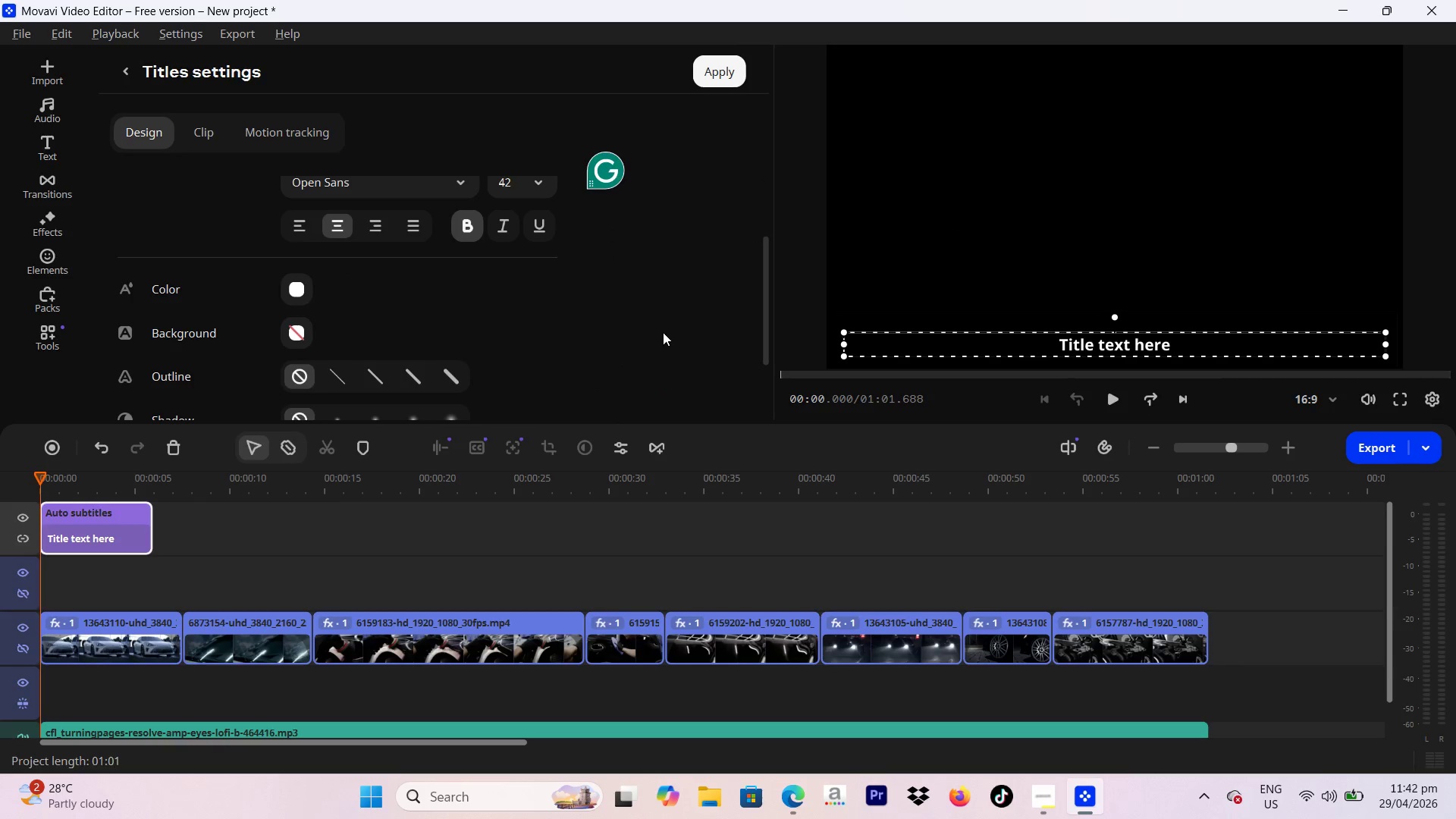 
left_click([90, 515])
 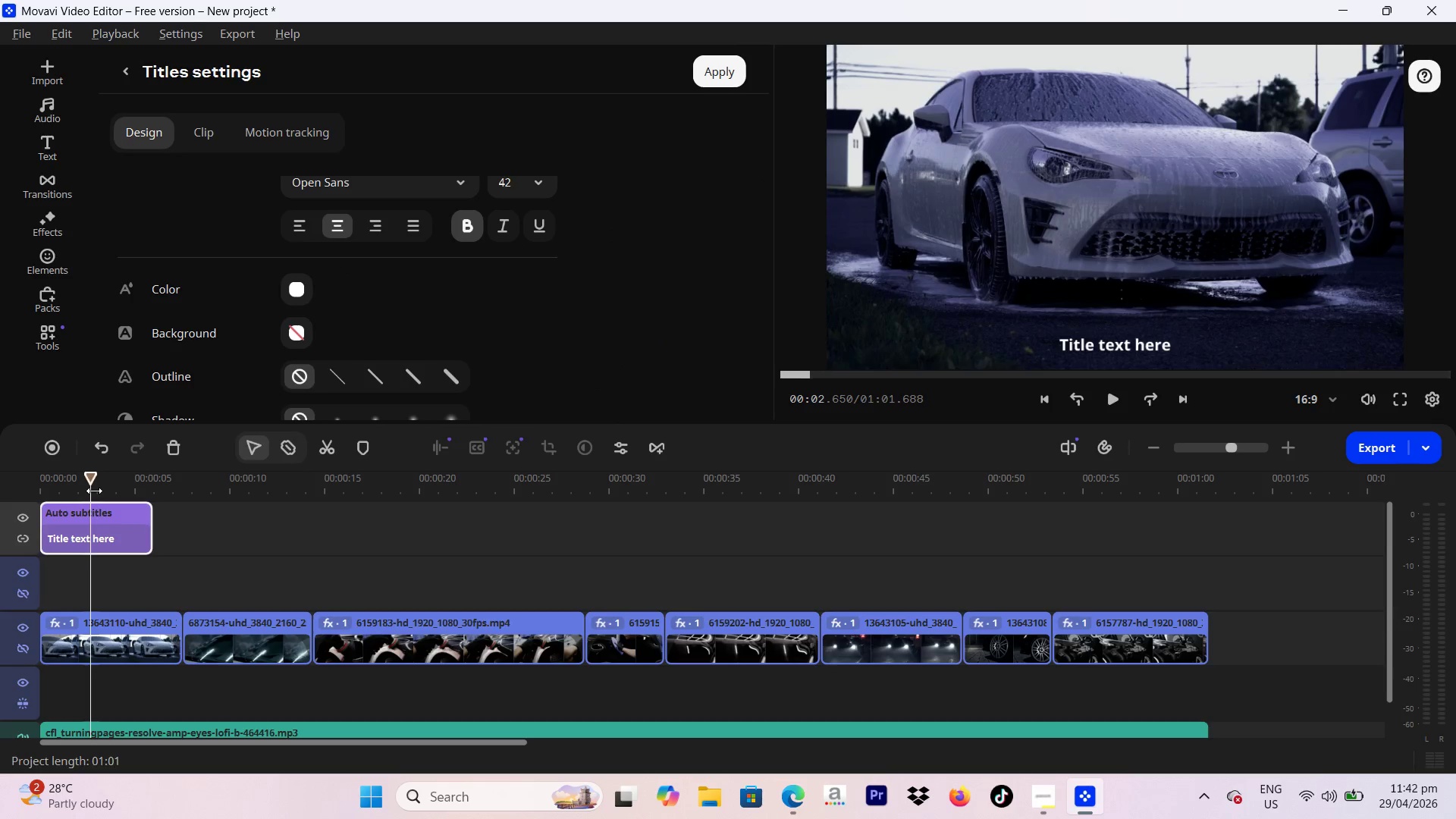 
left_click_drag(start_coordinate=[94, 491], to_coordinate=[67, 488])
 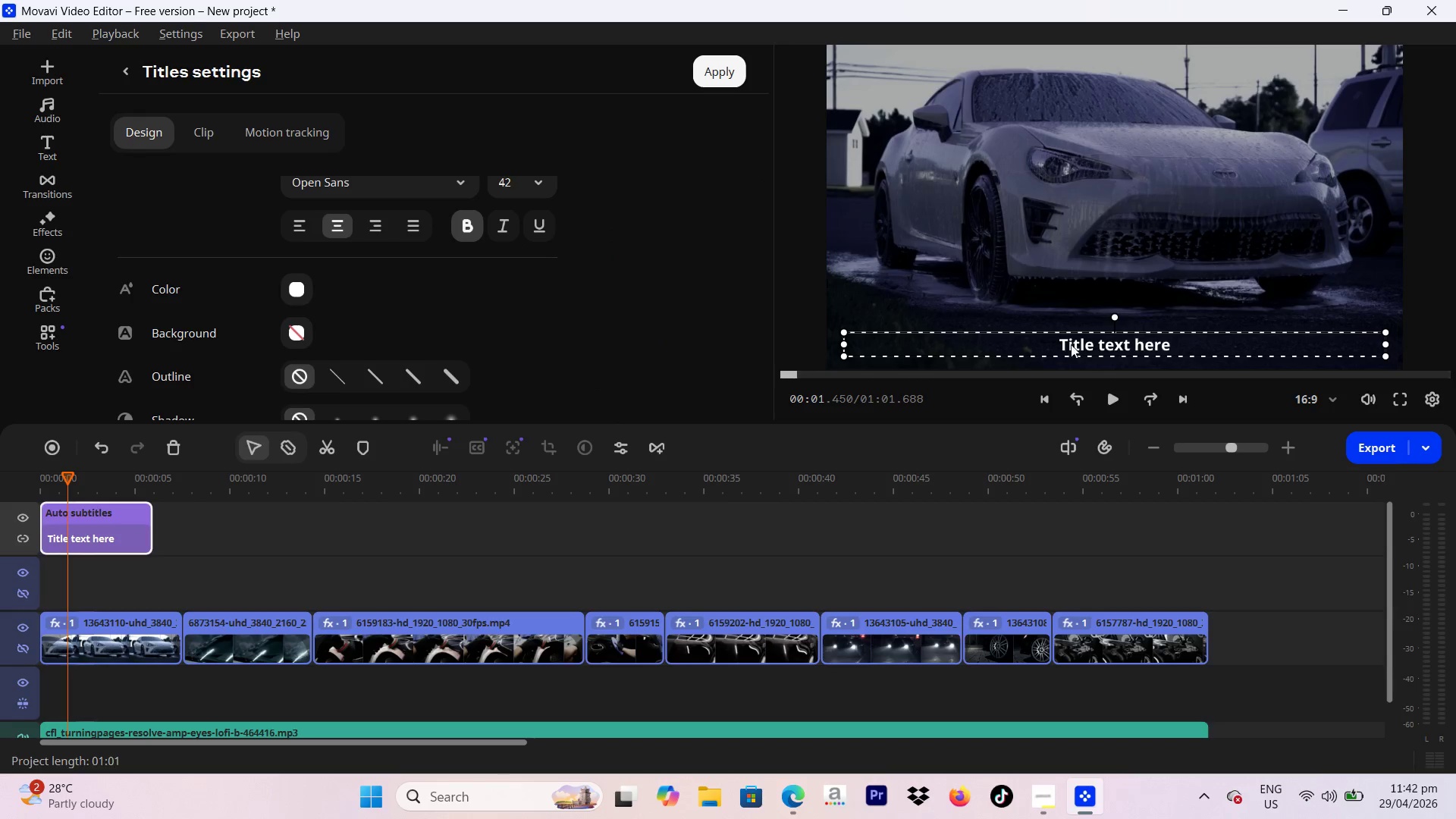 
left_click_drag(start_coordinate=[1075, 344], to_coordinate=[1072, 215])
 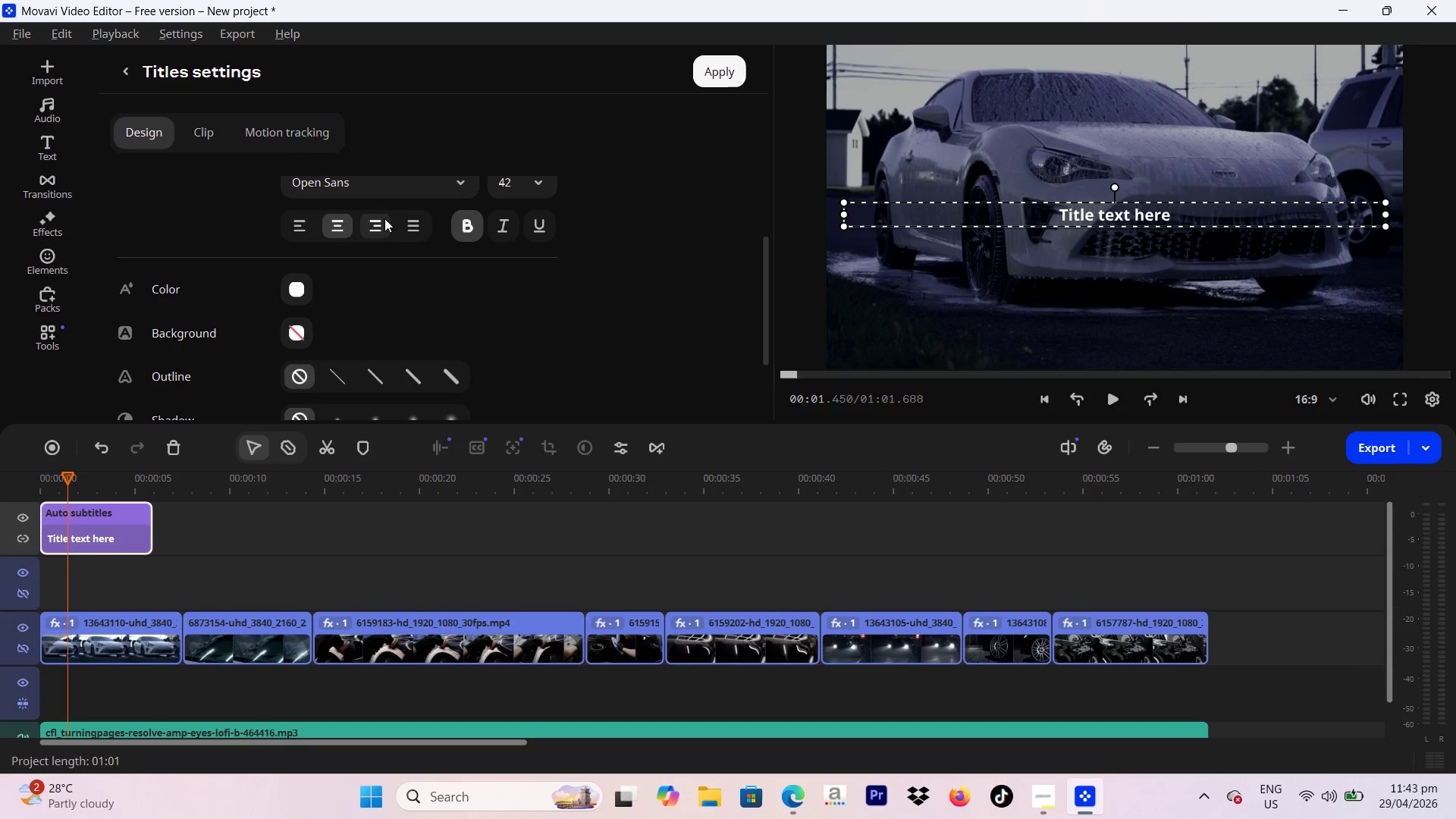 
scroll: coordinate [395, 246], scroll_direction: up, amount: 2.0
 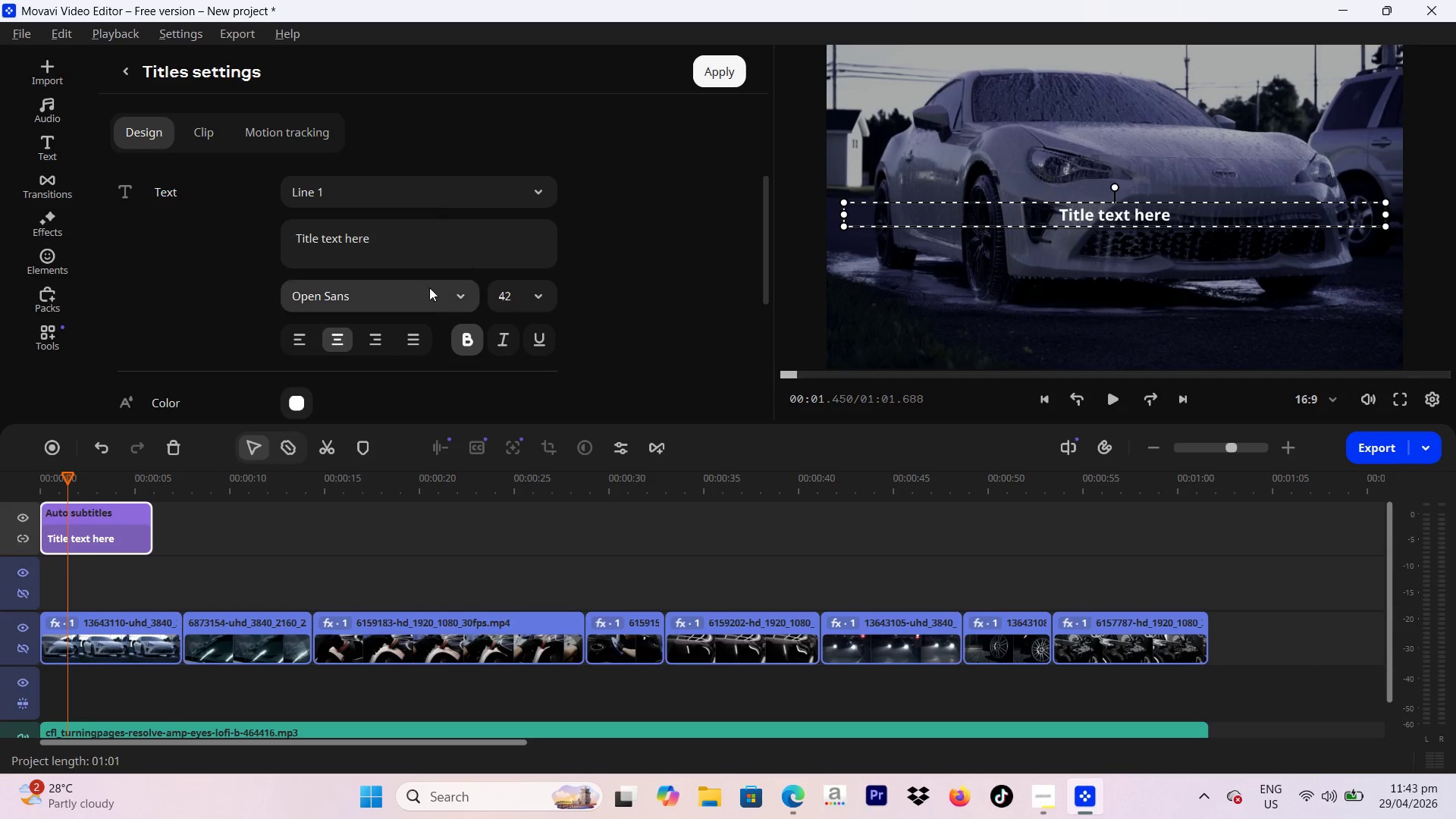 
left_click([433, 304])
 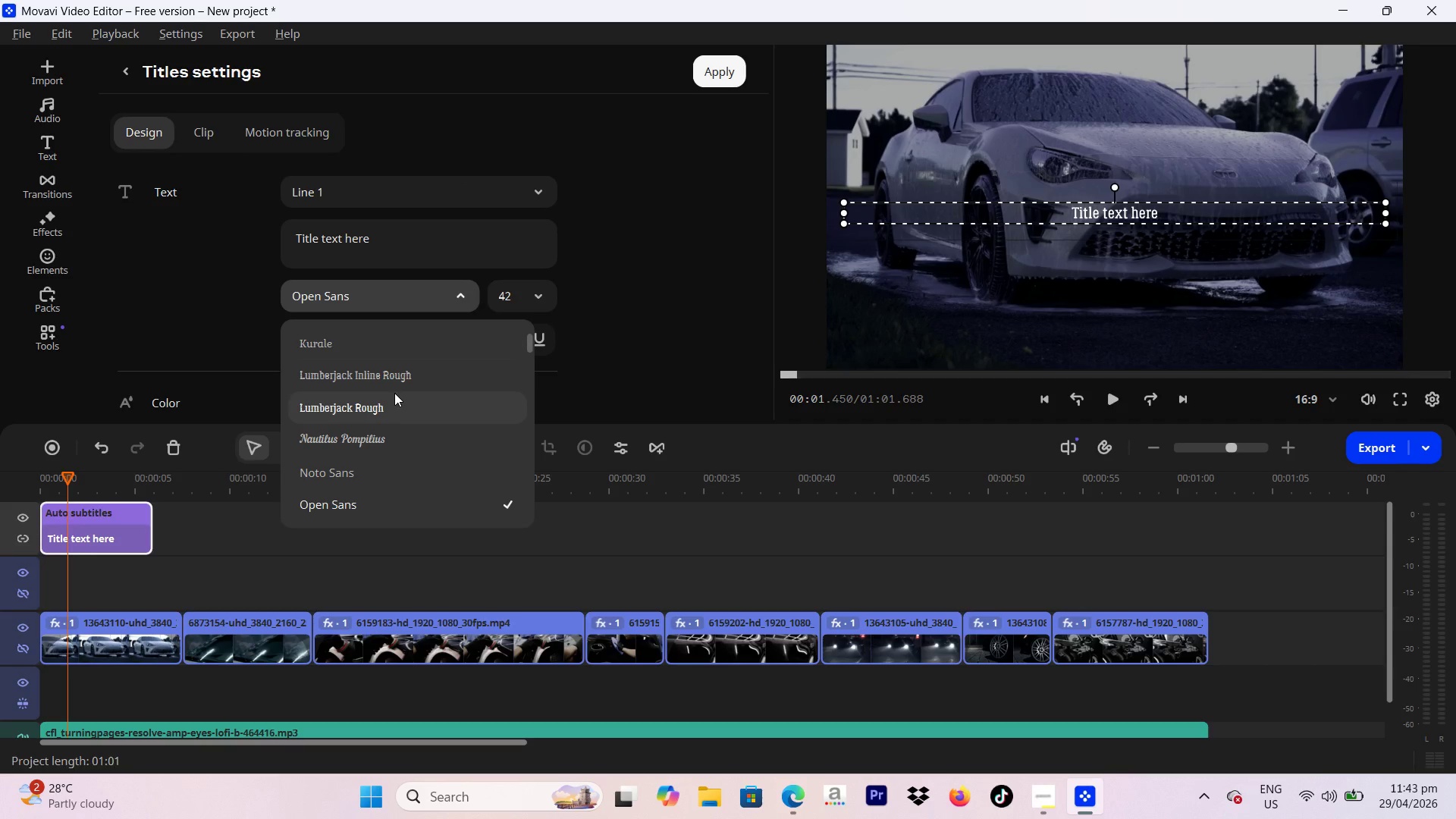 
scroll: coordinate [392, 404], scroll_direction: down, amount: 2.0
 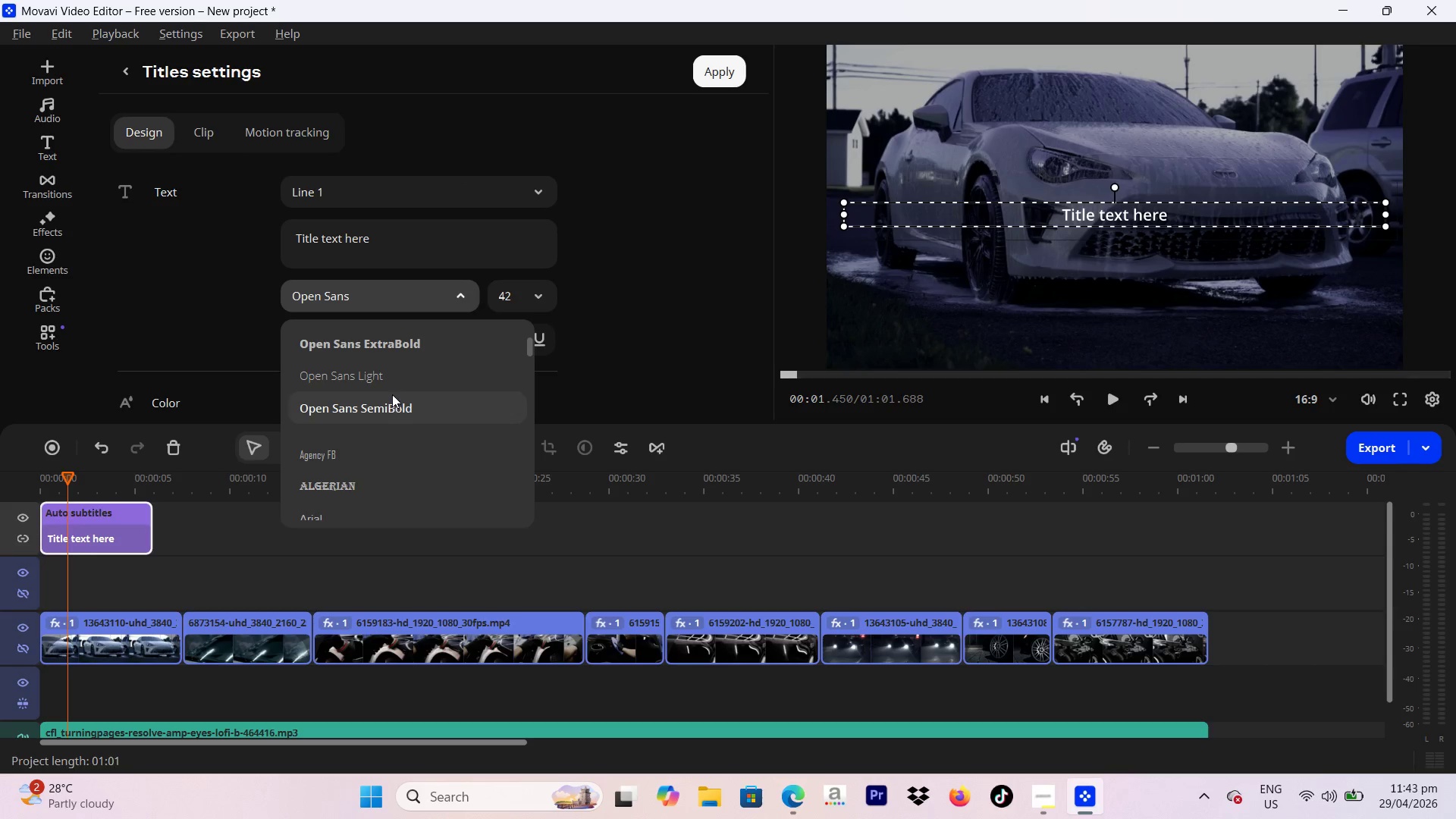 
scroll: coordinate [406, 377], scroll_direction: up, amount: 4.0
 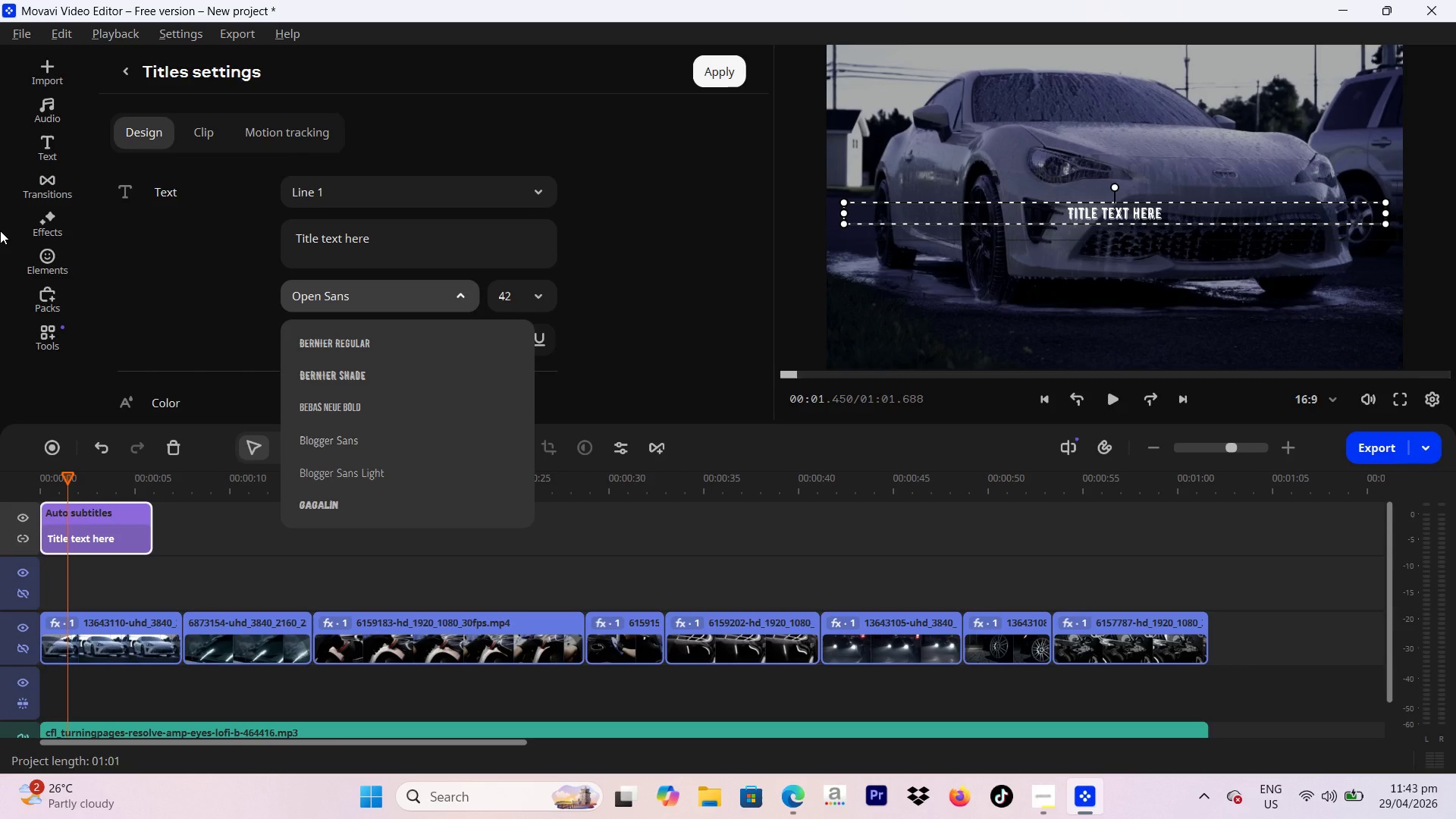 
wait(44.54)
 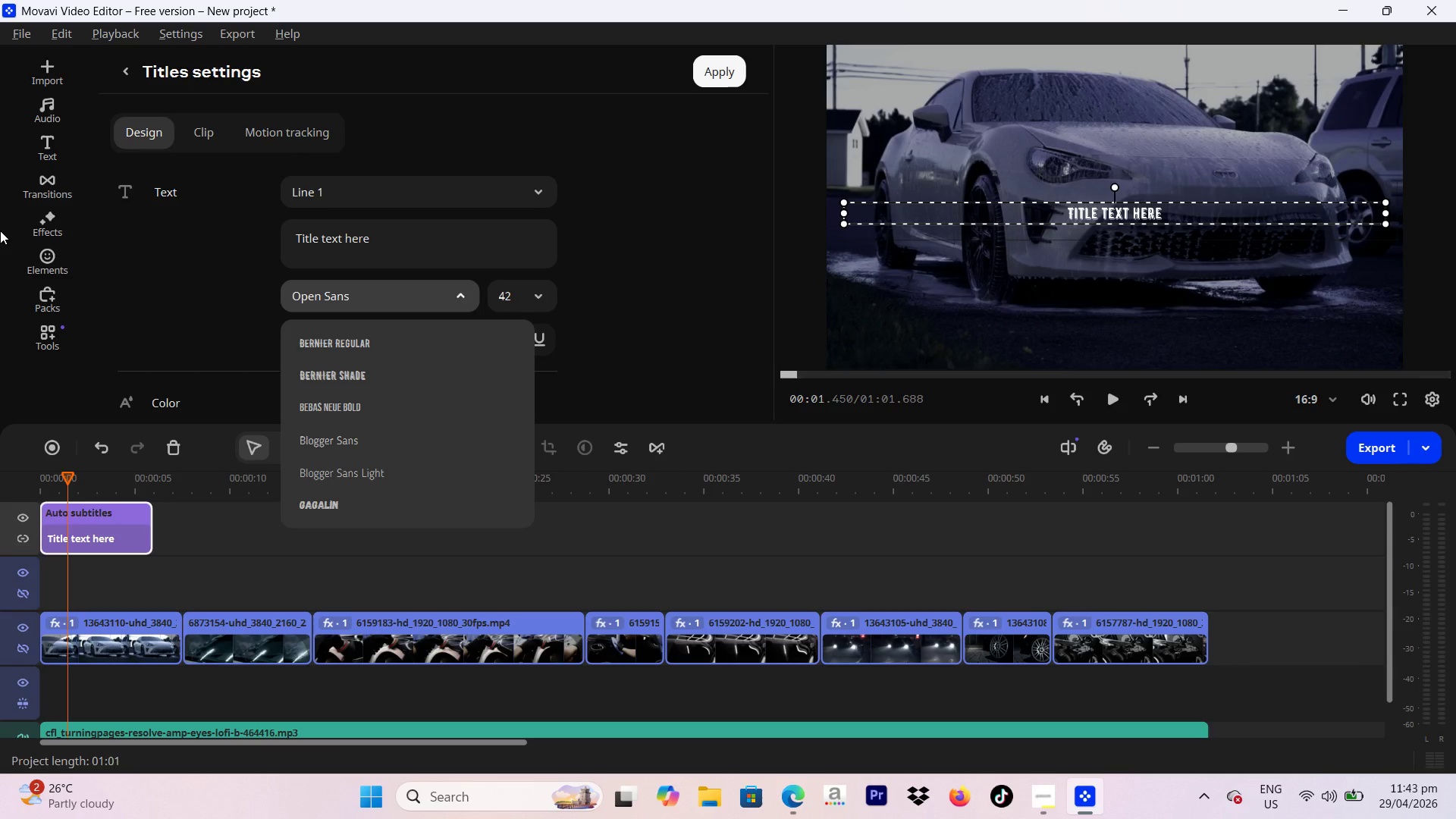 
scroll: coordinate [427, 395], scroll_direction: down, amount: 2.0
 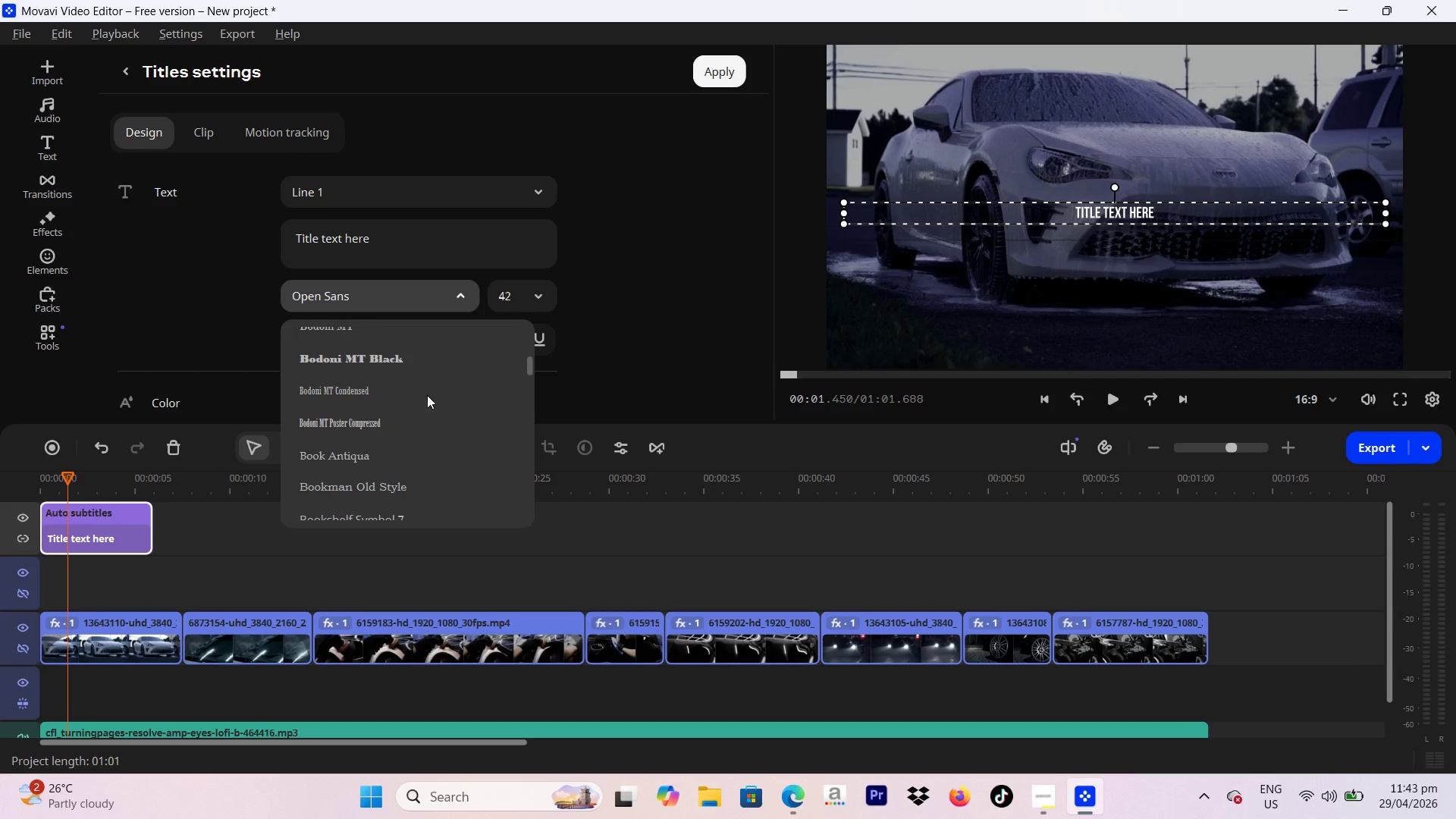 
scroll: coordinate [427, 395], scroll_direction: up, amount: 1.0
 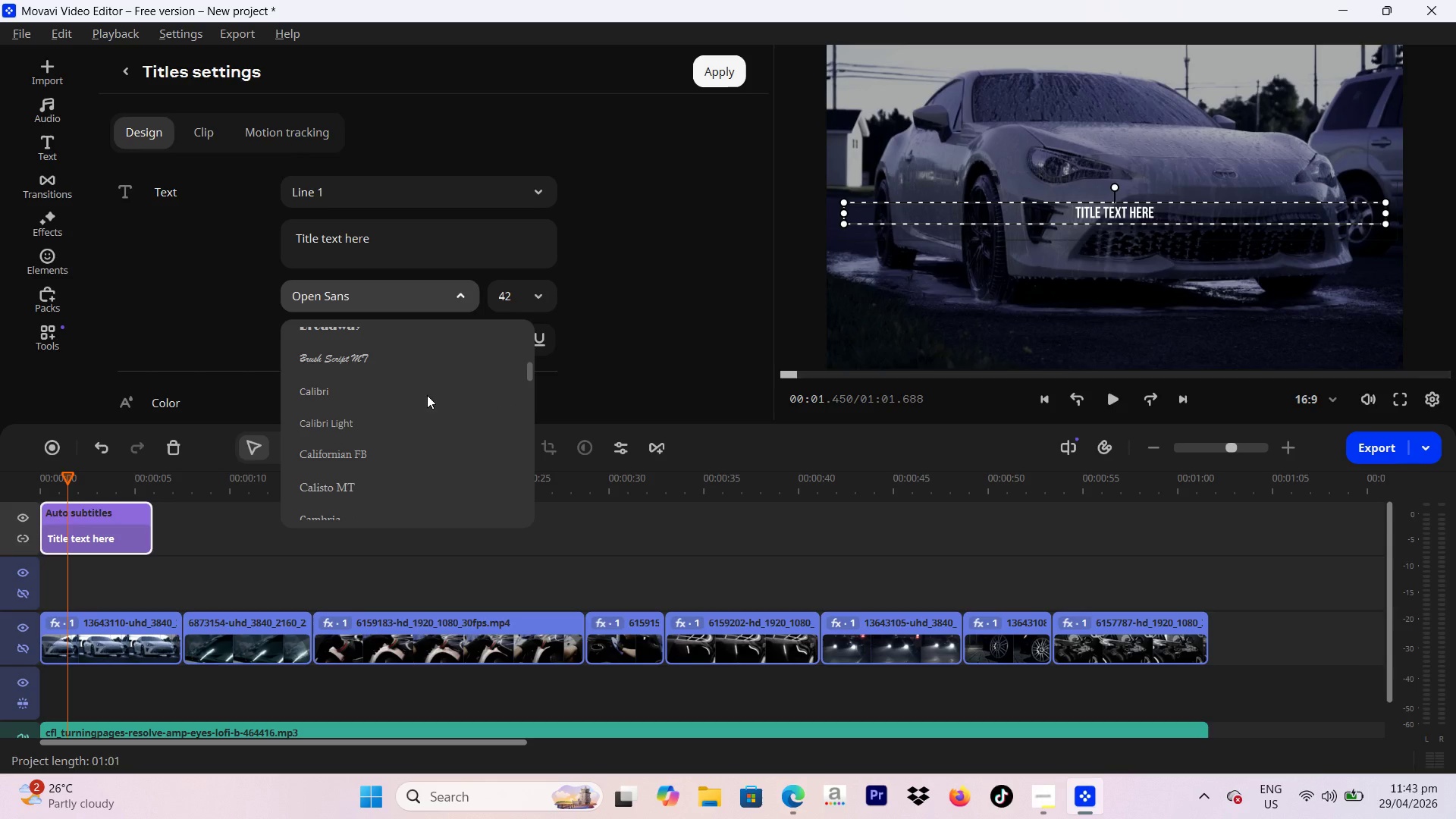 
scroll: coordinate [427, 395], scroll_direction: down, amount: 2.0
 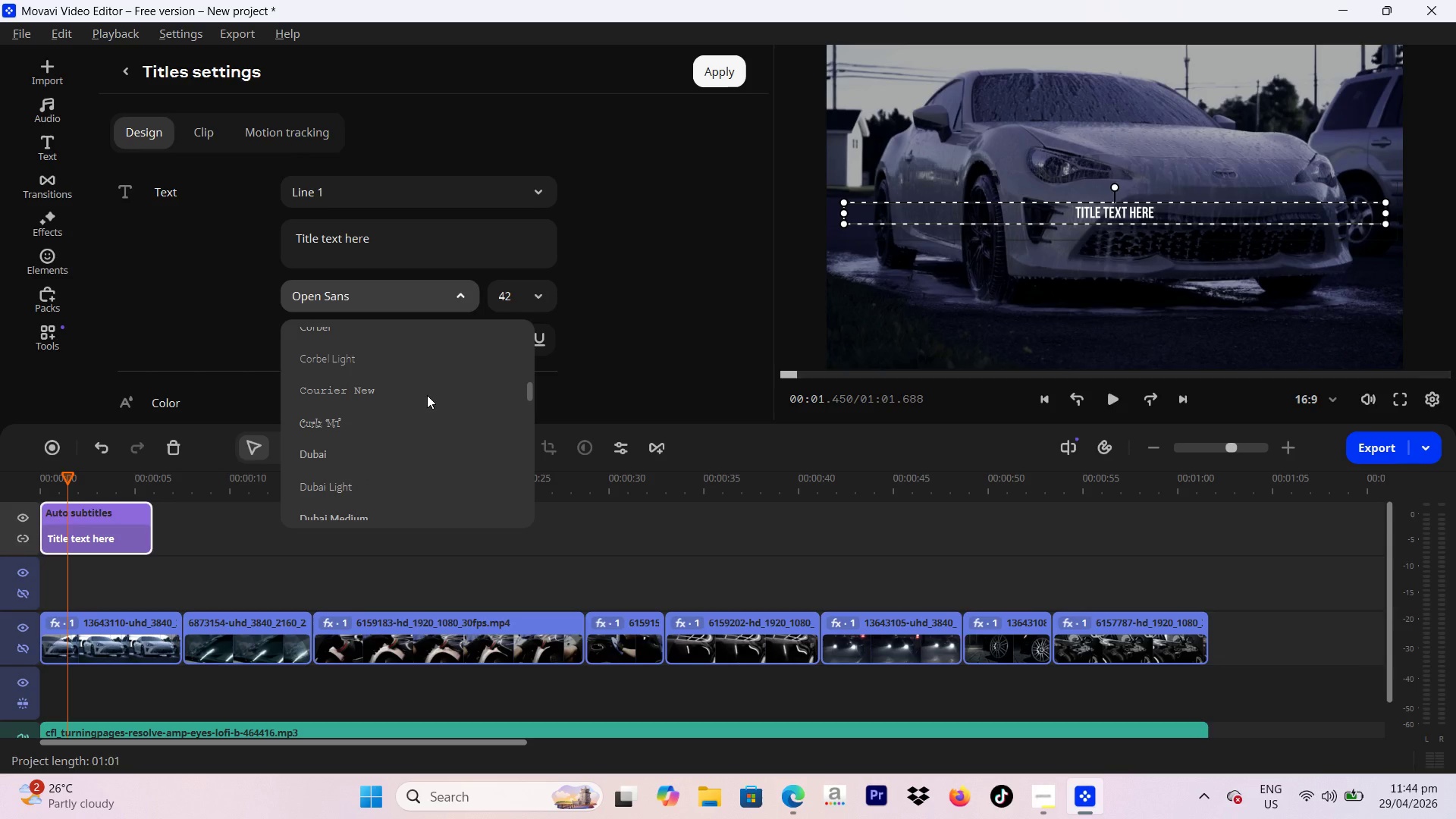 
scroll: coordinate [427, 395], scroll_direction: up, amount: 3.0
 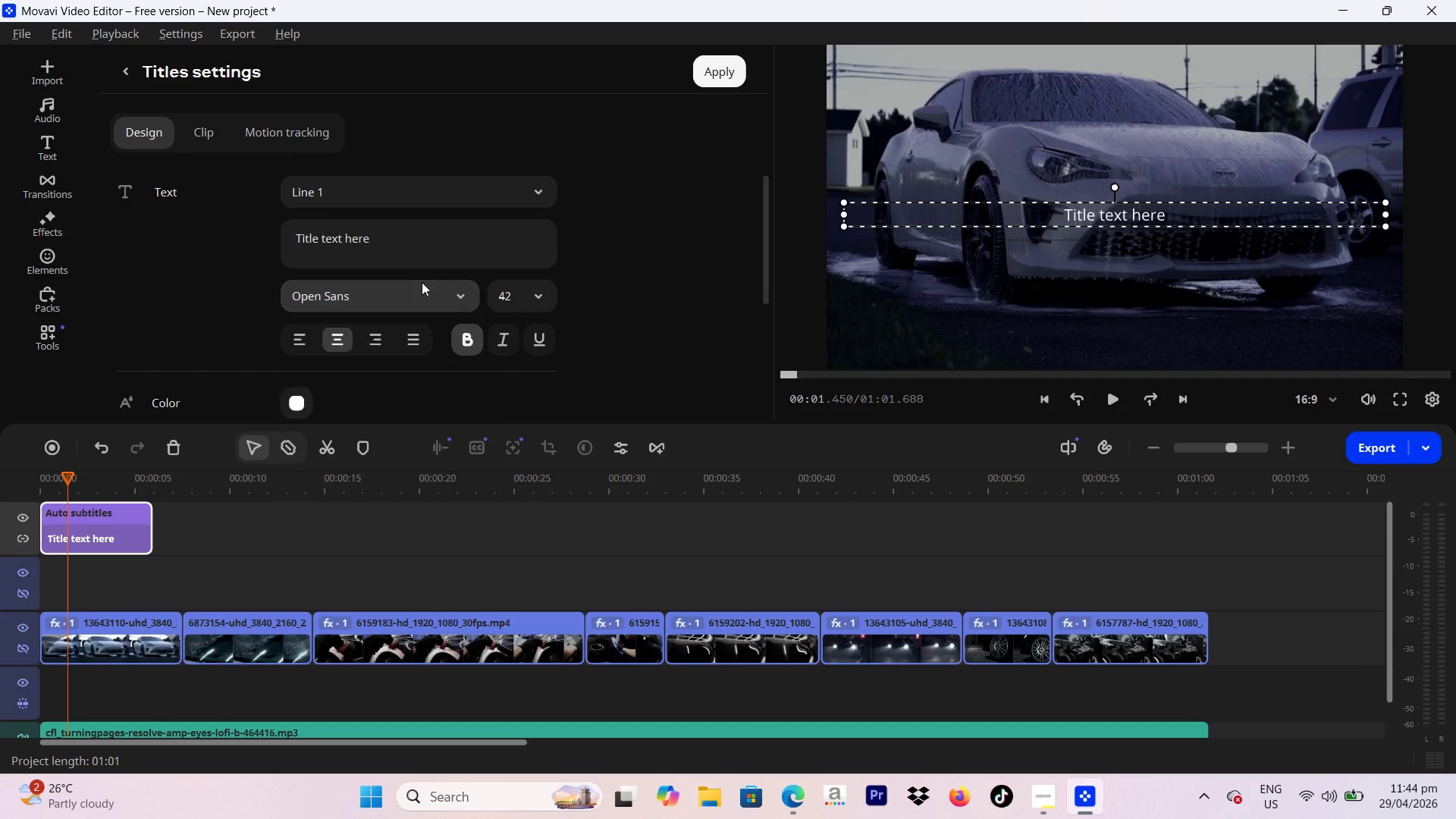 
double_click([419, 287])
 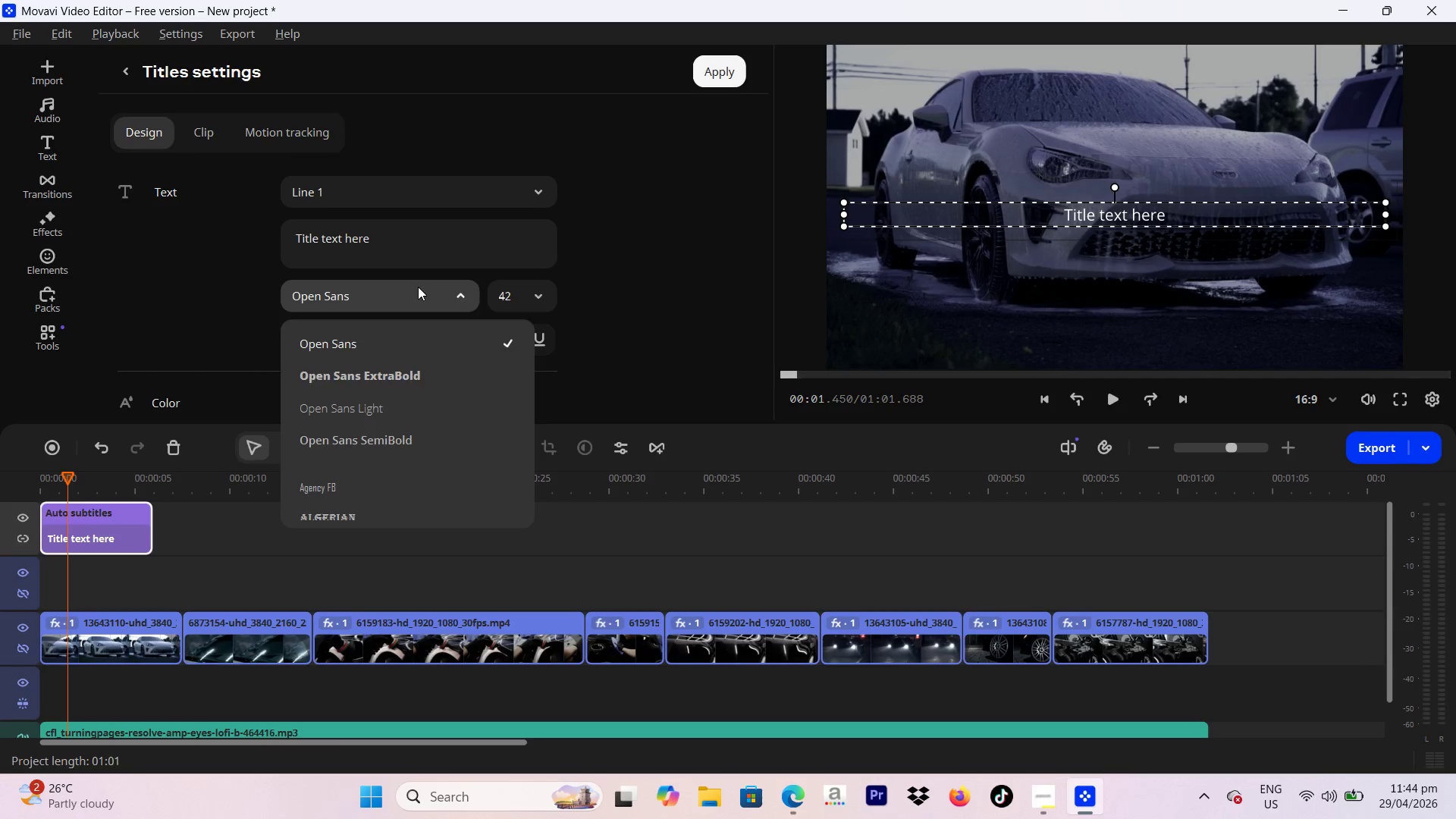 
triple_click([418, 287])
 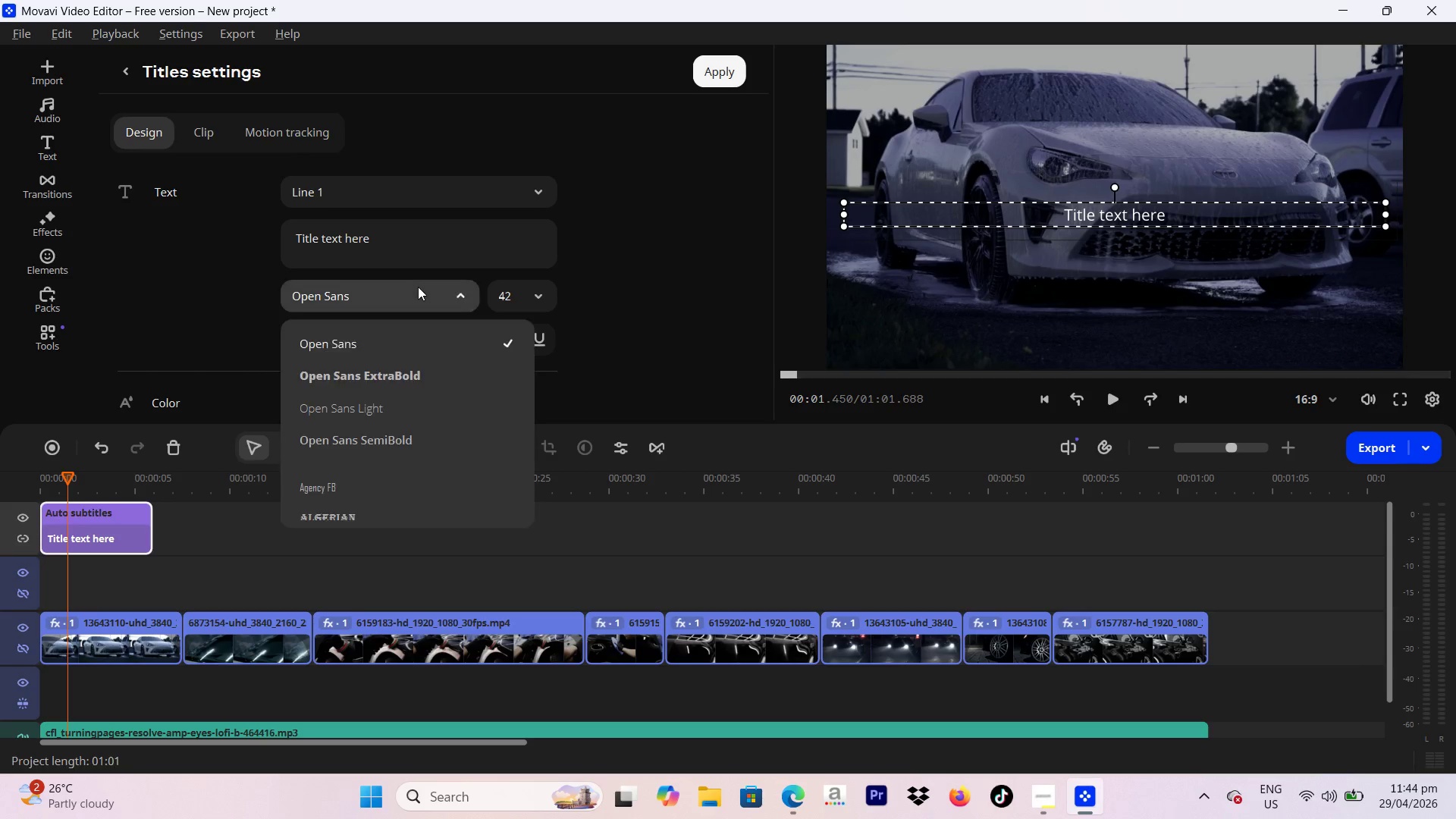 
triple_click([418, 287])
 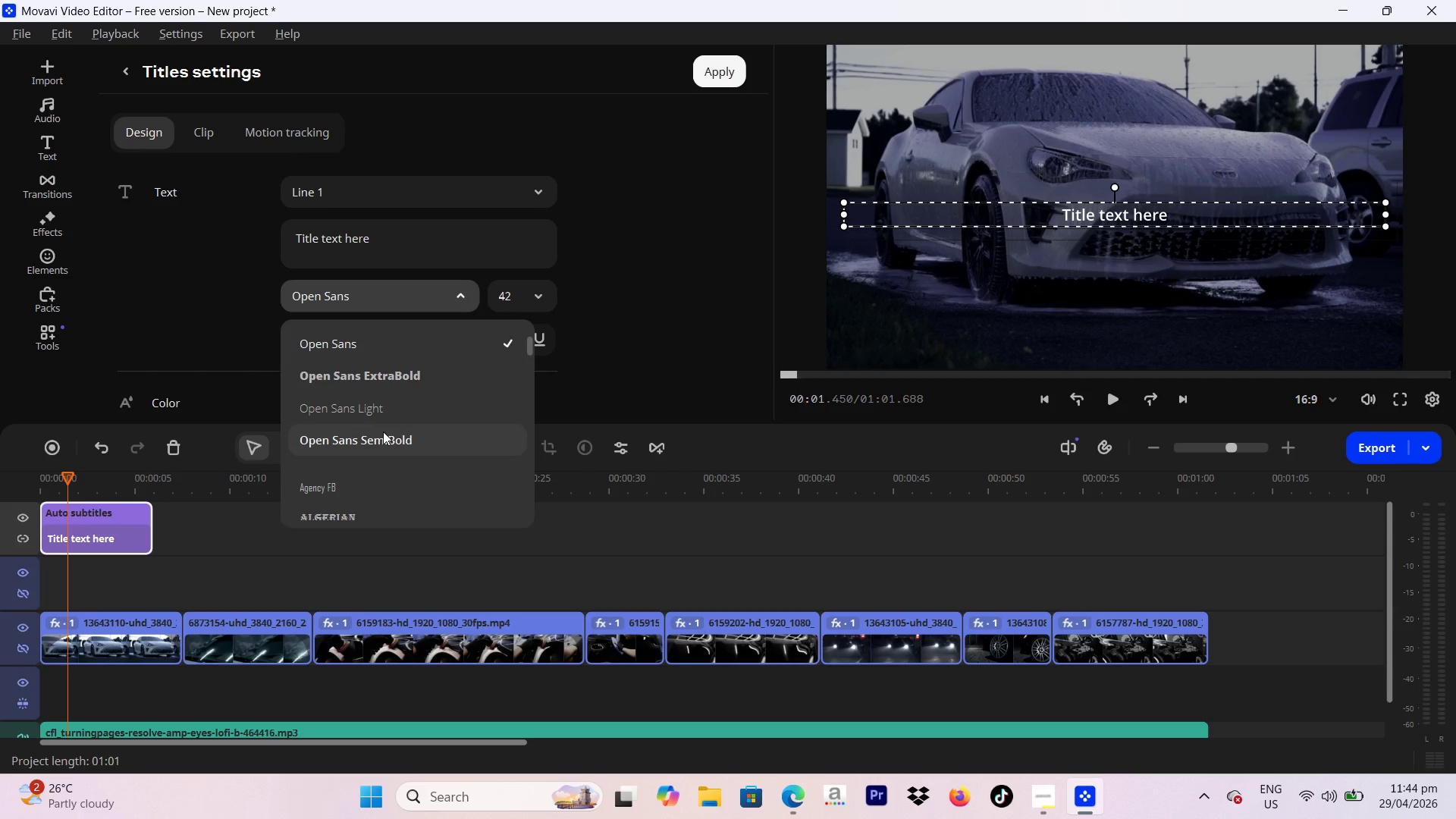 
scroll: coordinate [397, 427], scroll_direction: down, amount: 41.0
 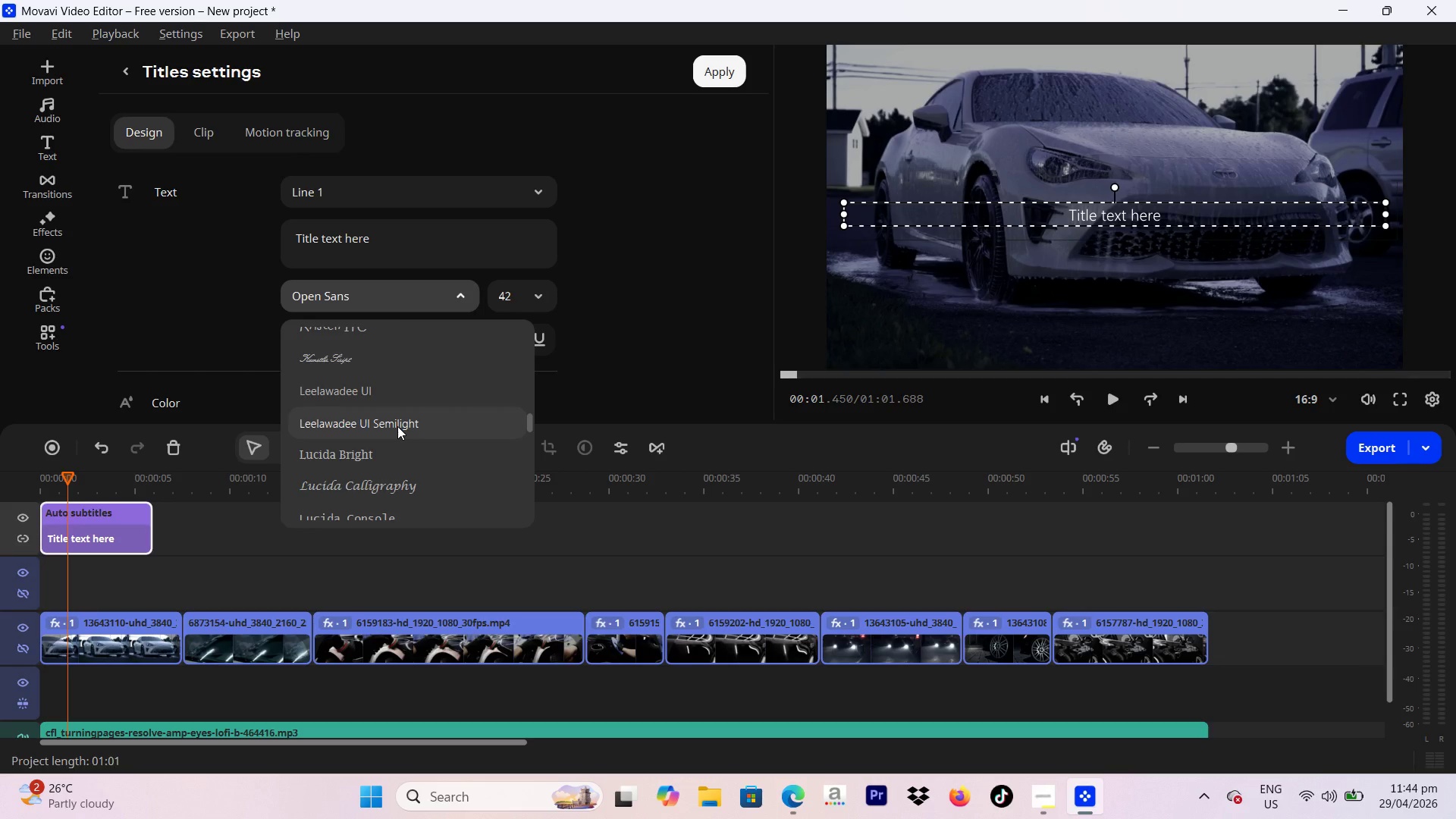 
scroll: coordinate [397, 426], scroll_direction: up, amount: 4.0
 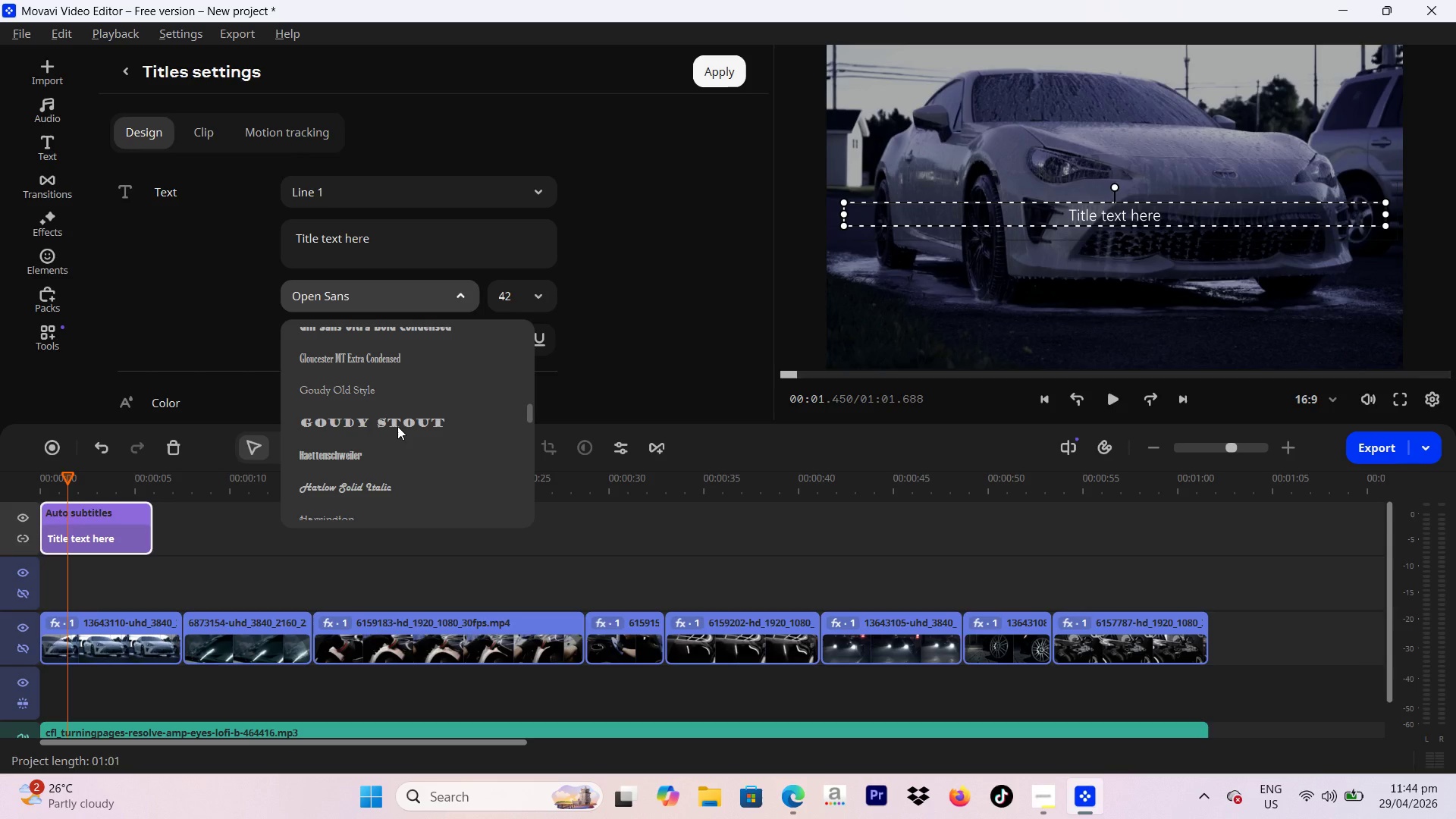 
scroll: coordinate [397, 426], scroll_direction: down, amount: 1.0
 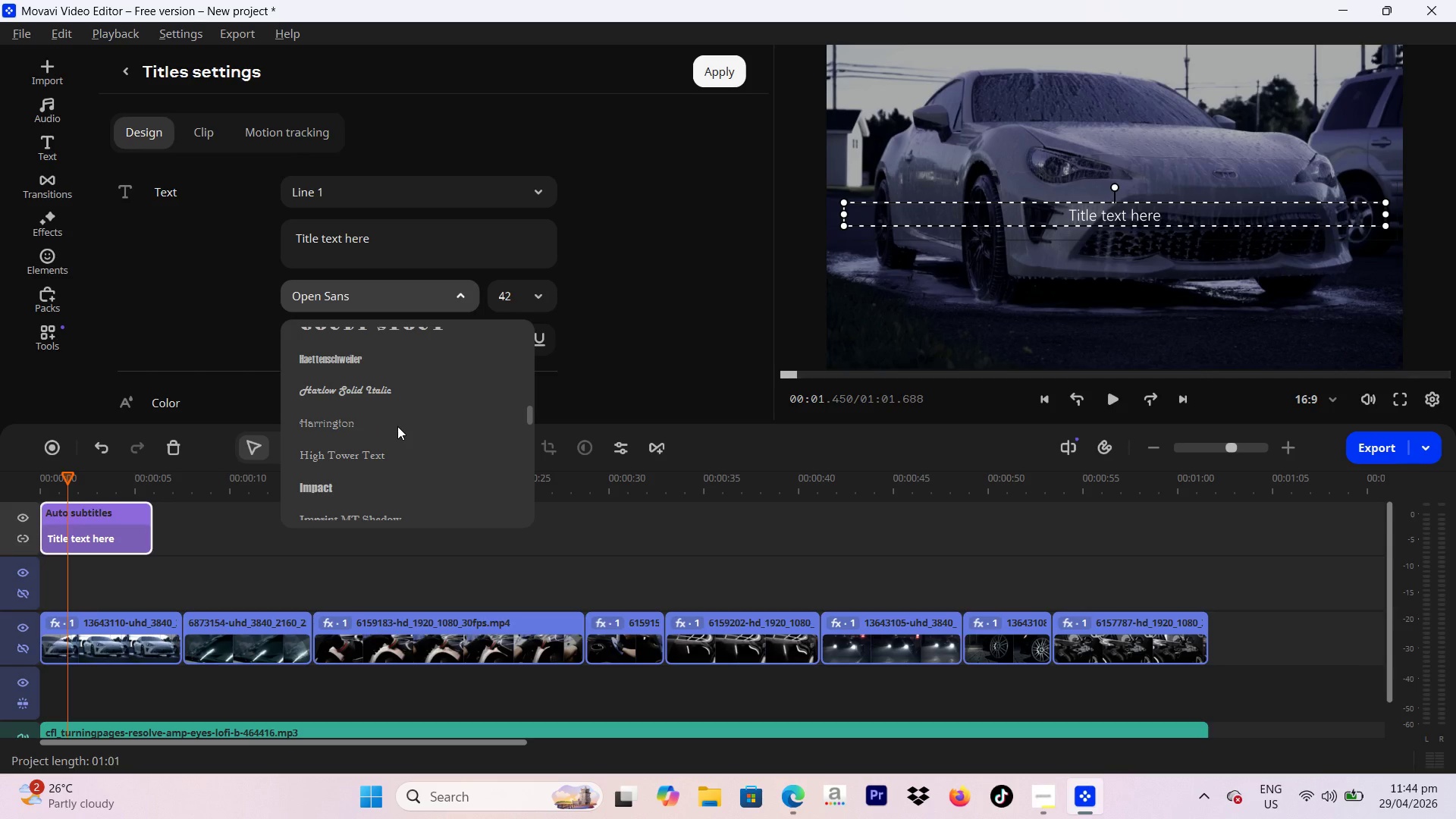 
scroll: coordinate [397, 426], scroll_direction: up, amount: 2.0
 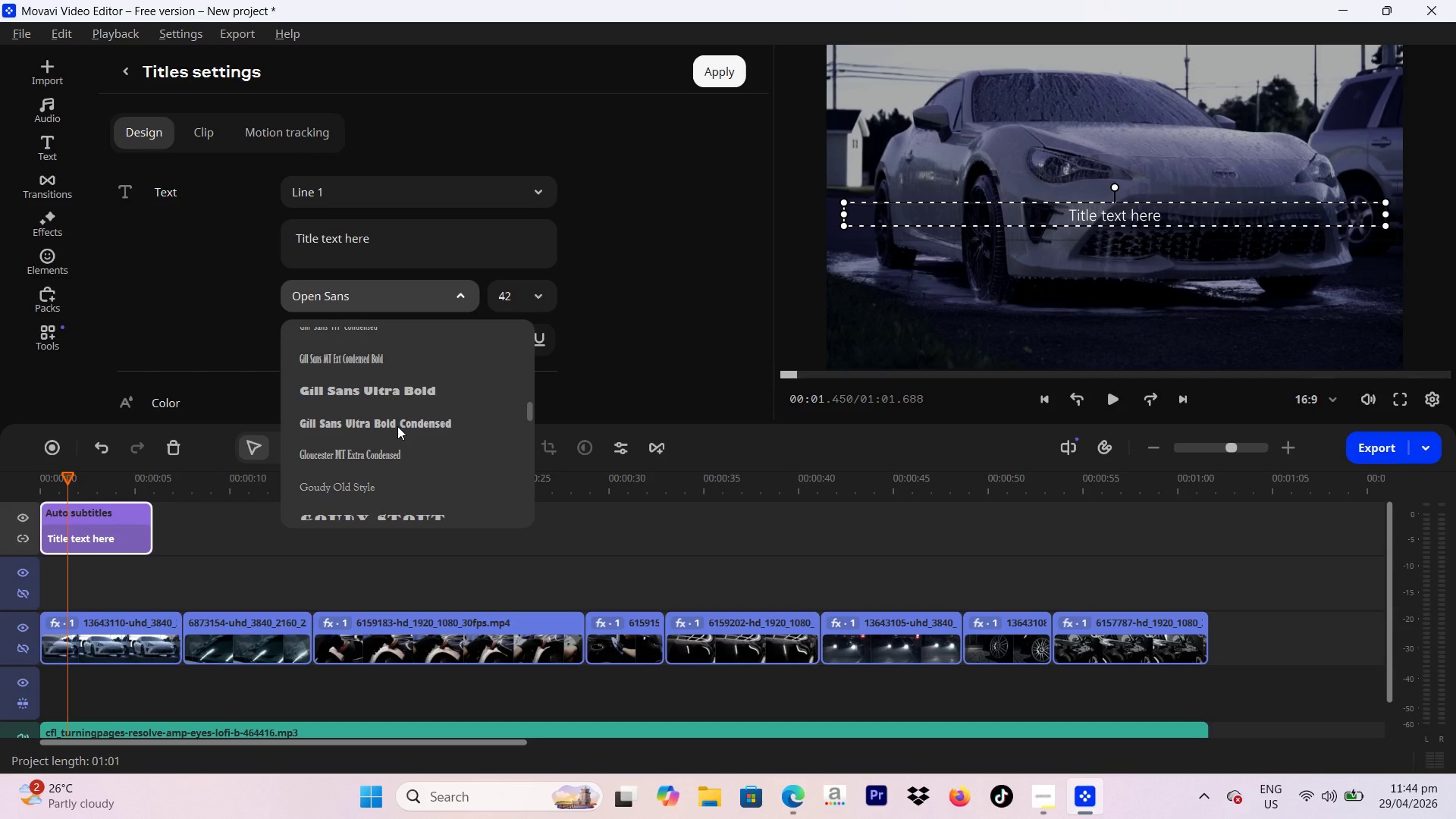 
scroll: coordinate [397, 423], scroll_direction: down, amount: 7.0
 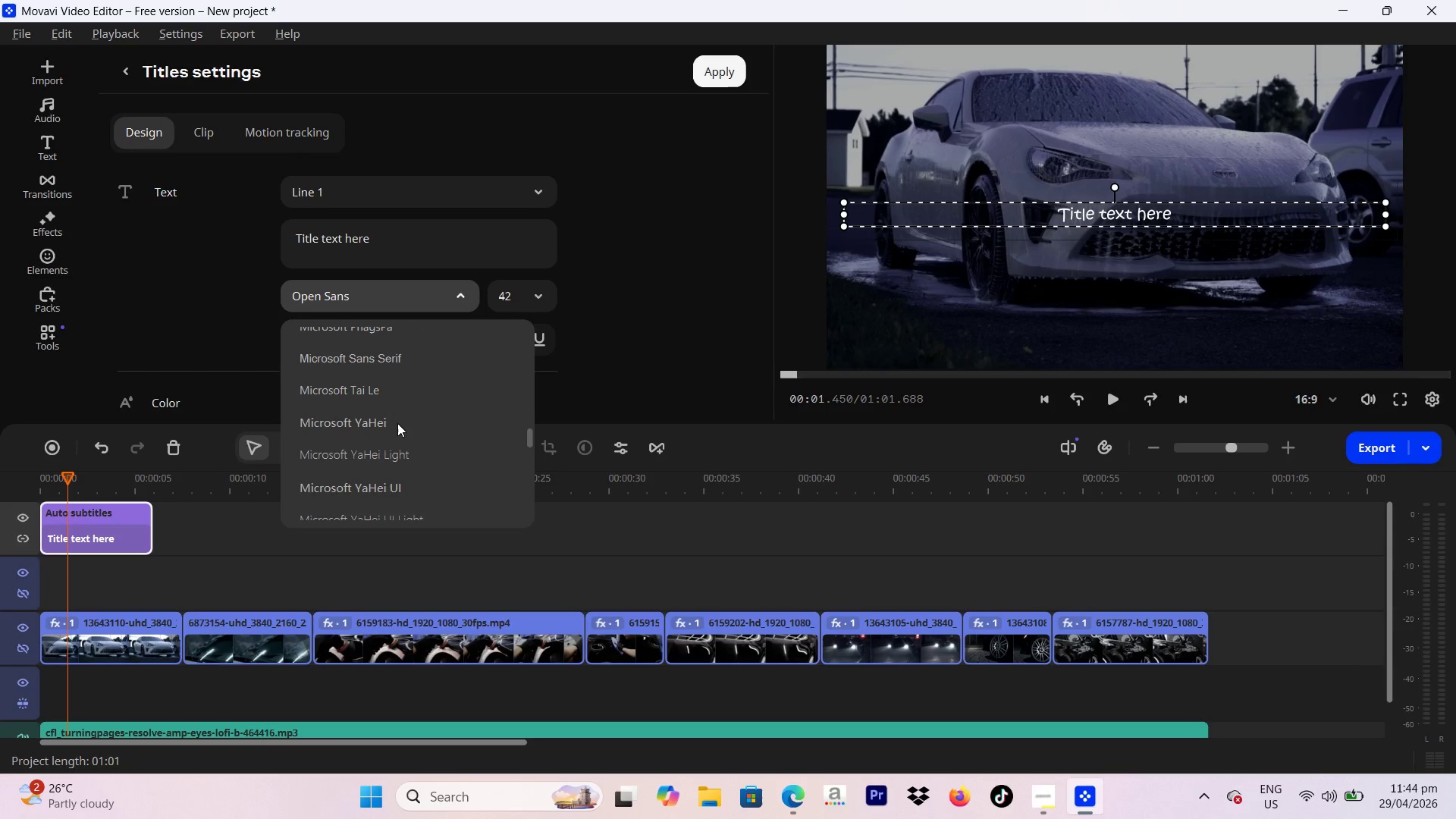 
scroll: coordinate [397, 423], scroll_direction: up, amount: 1.0
 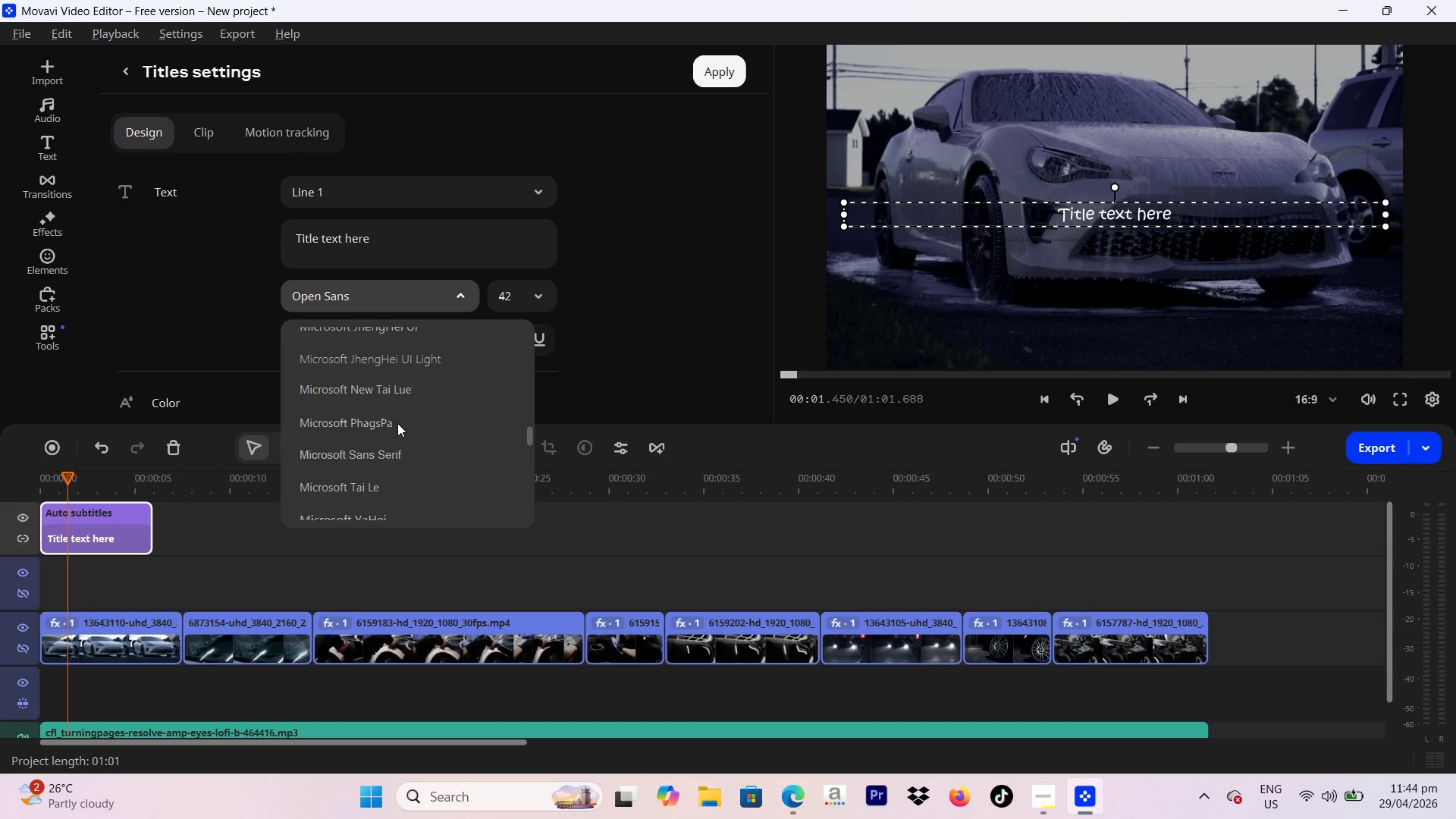 
scroll: coordinate [397, 423], scroll_direction: down, amount: 2.0
 